 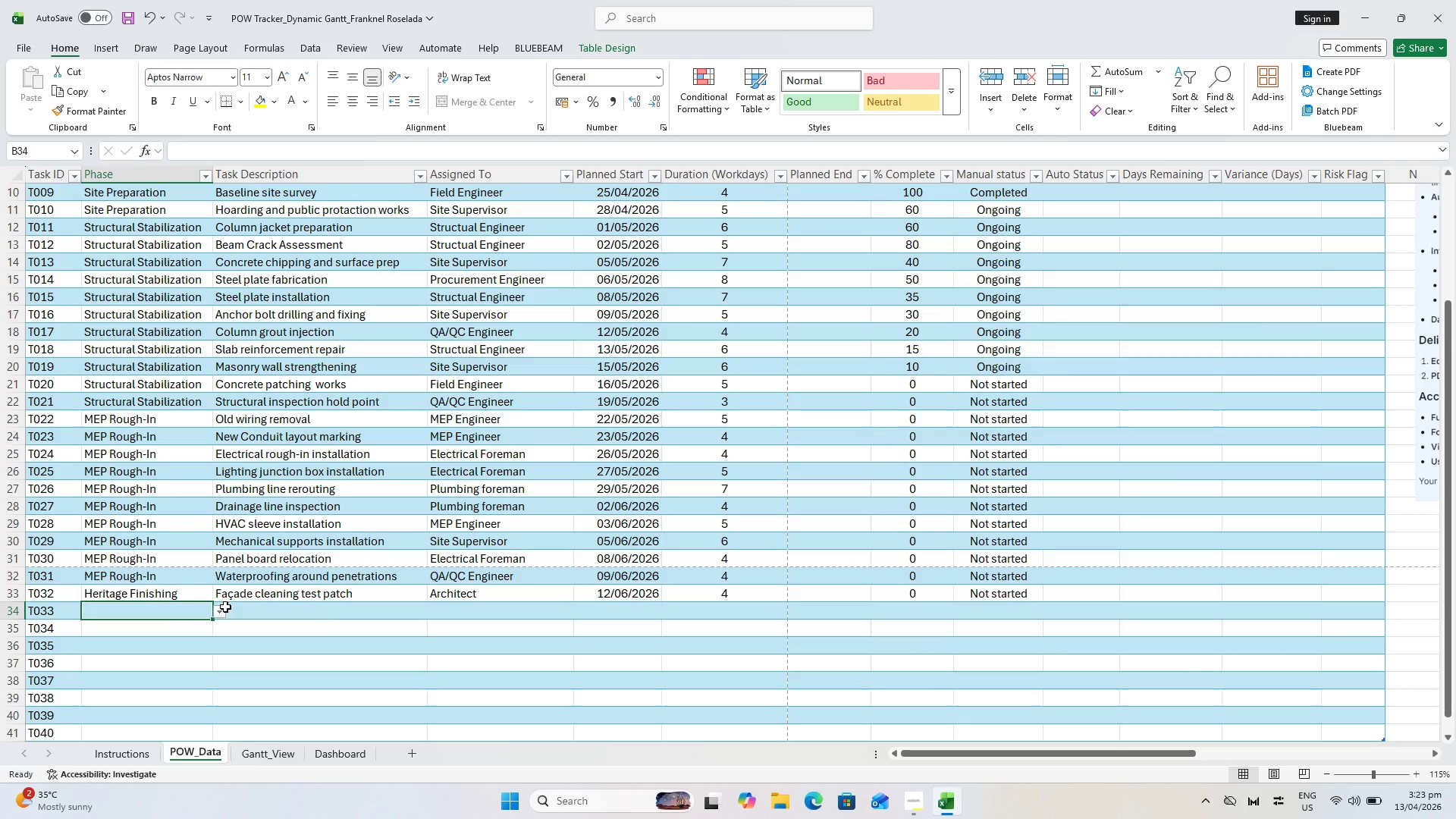 
key(Control+ControlLeft)
 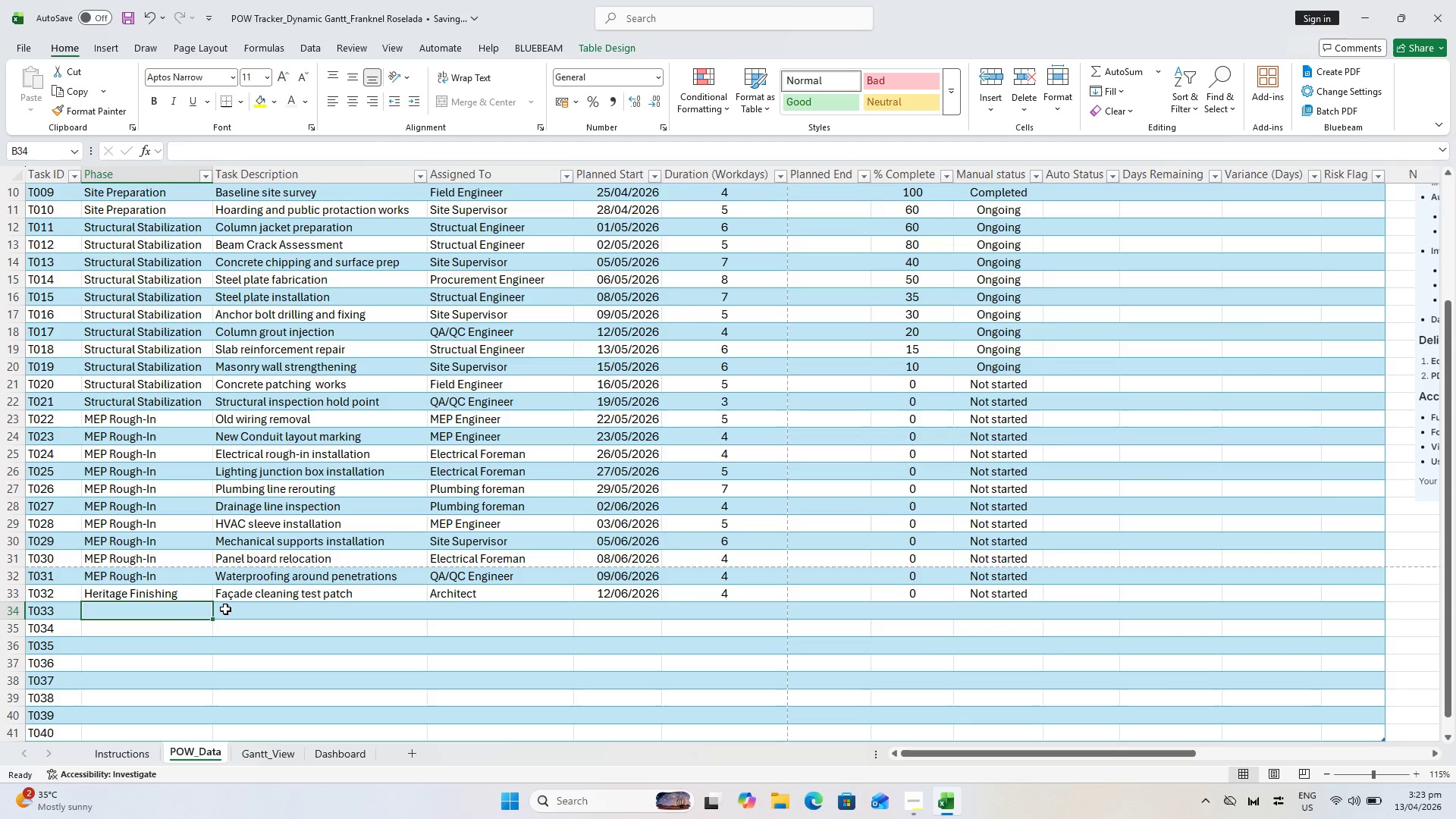 
key(Control+S)
 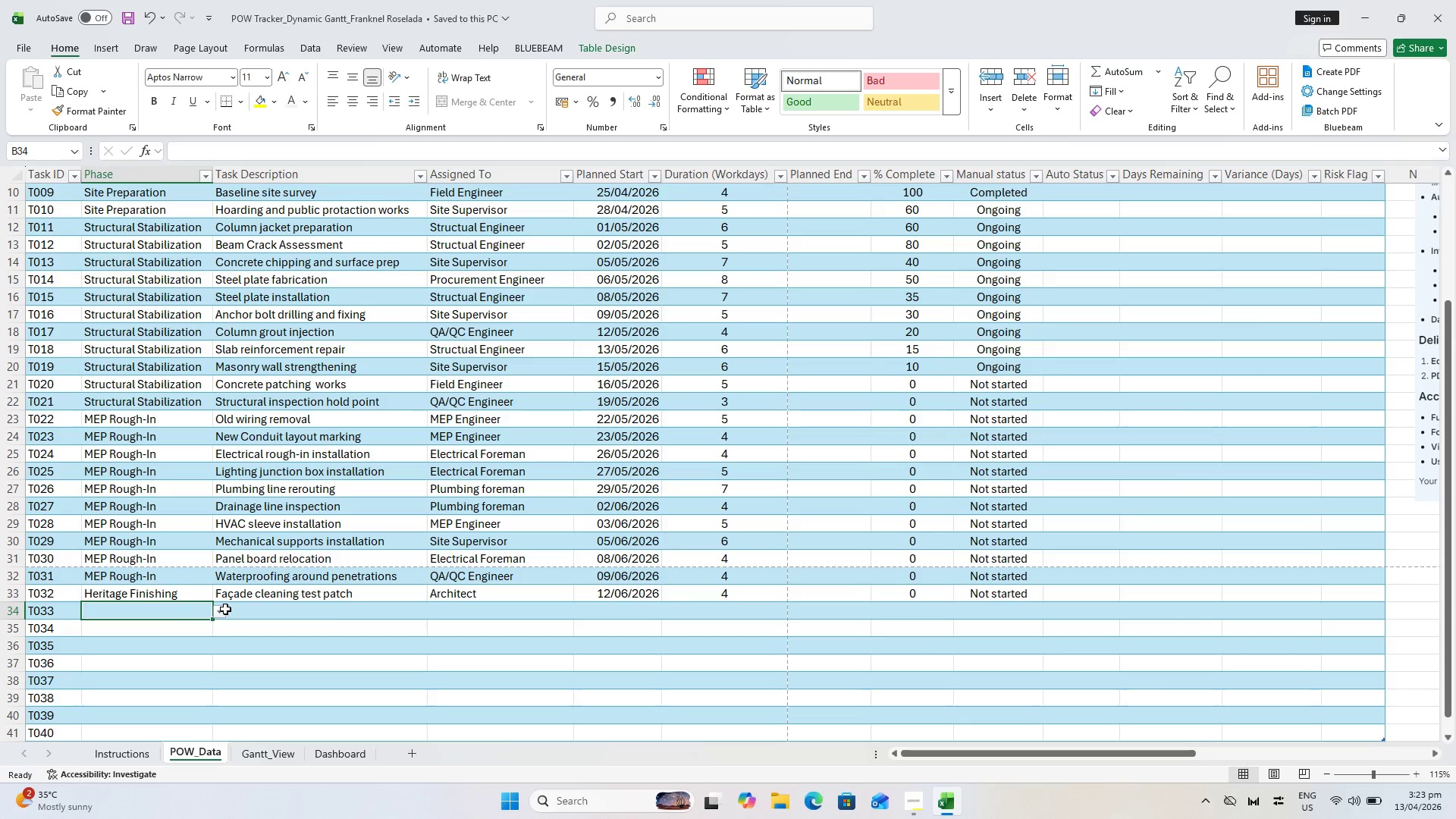 
scroll: coordinate [234, 609], scroll_direction: down, amount: 3.0
 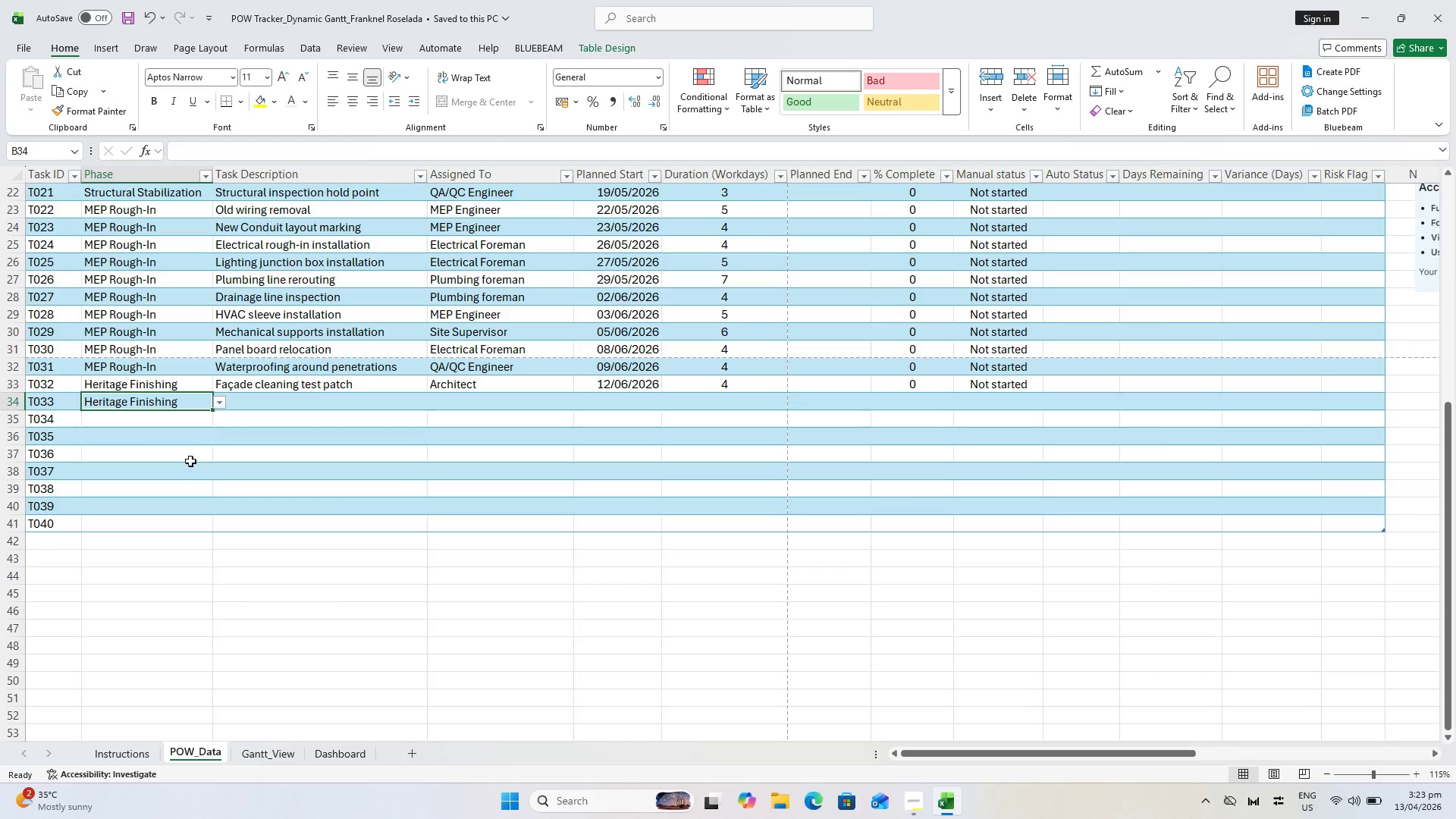 
wait(12.14)
 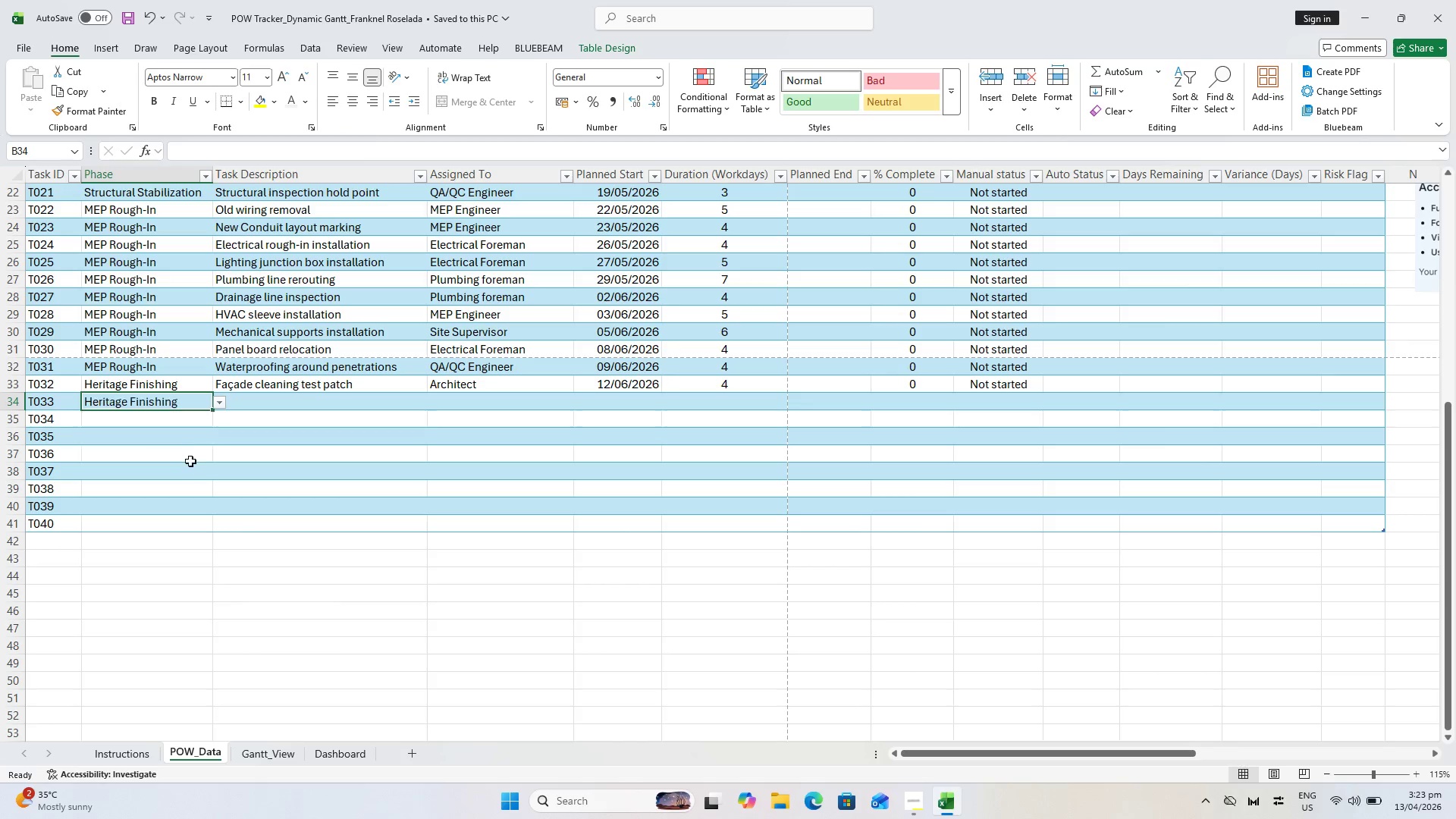 
scroll: coordinate [275, 486], scroll_direction: down, amount: 1.0
 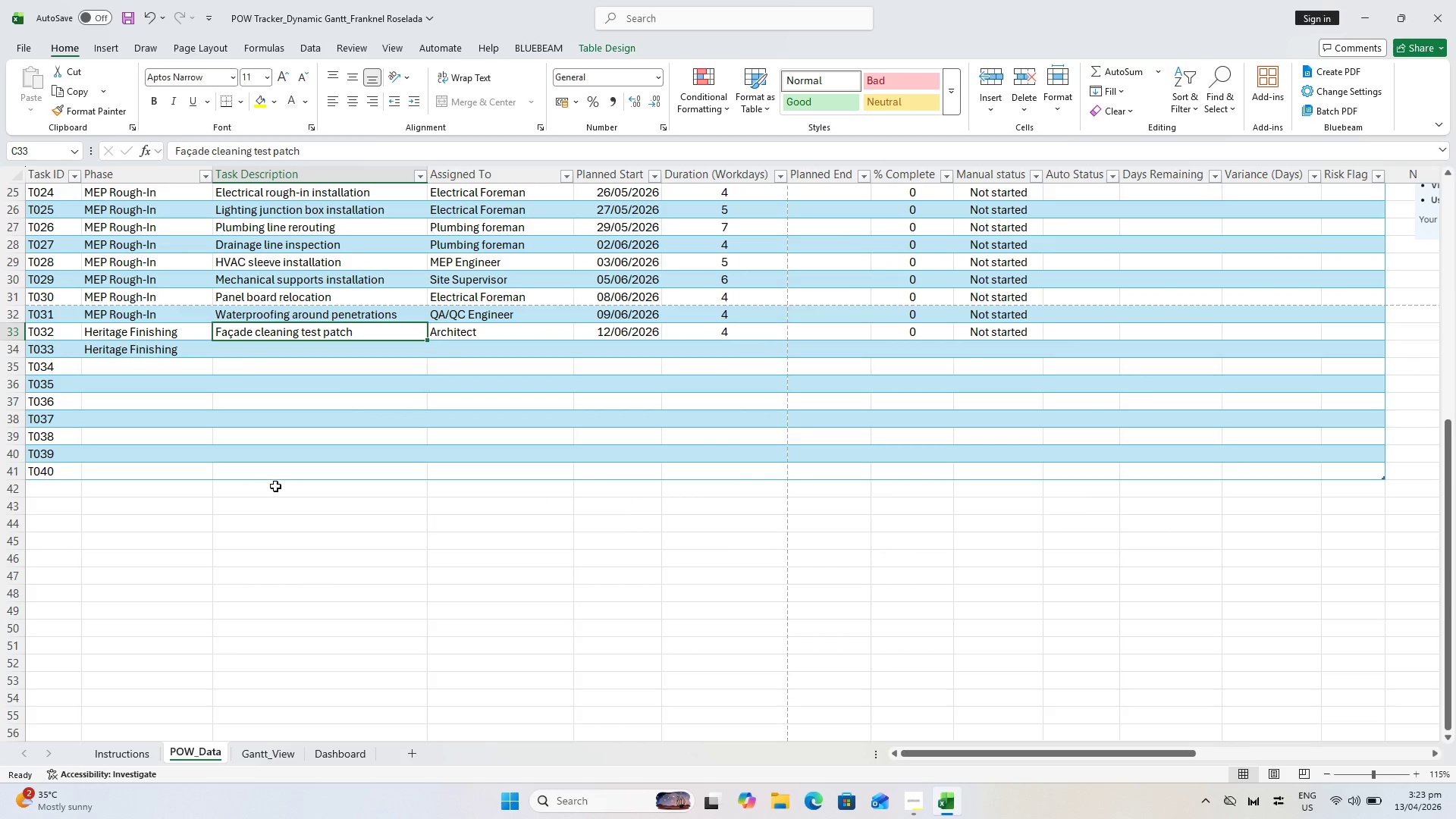 
scroll: coordinate [276, 485], scroll_direction: up, amount: 1.0
 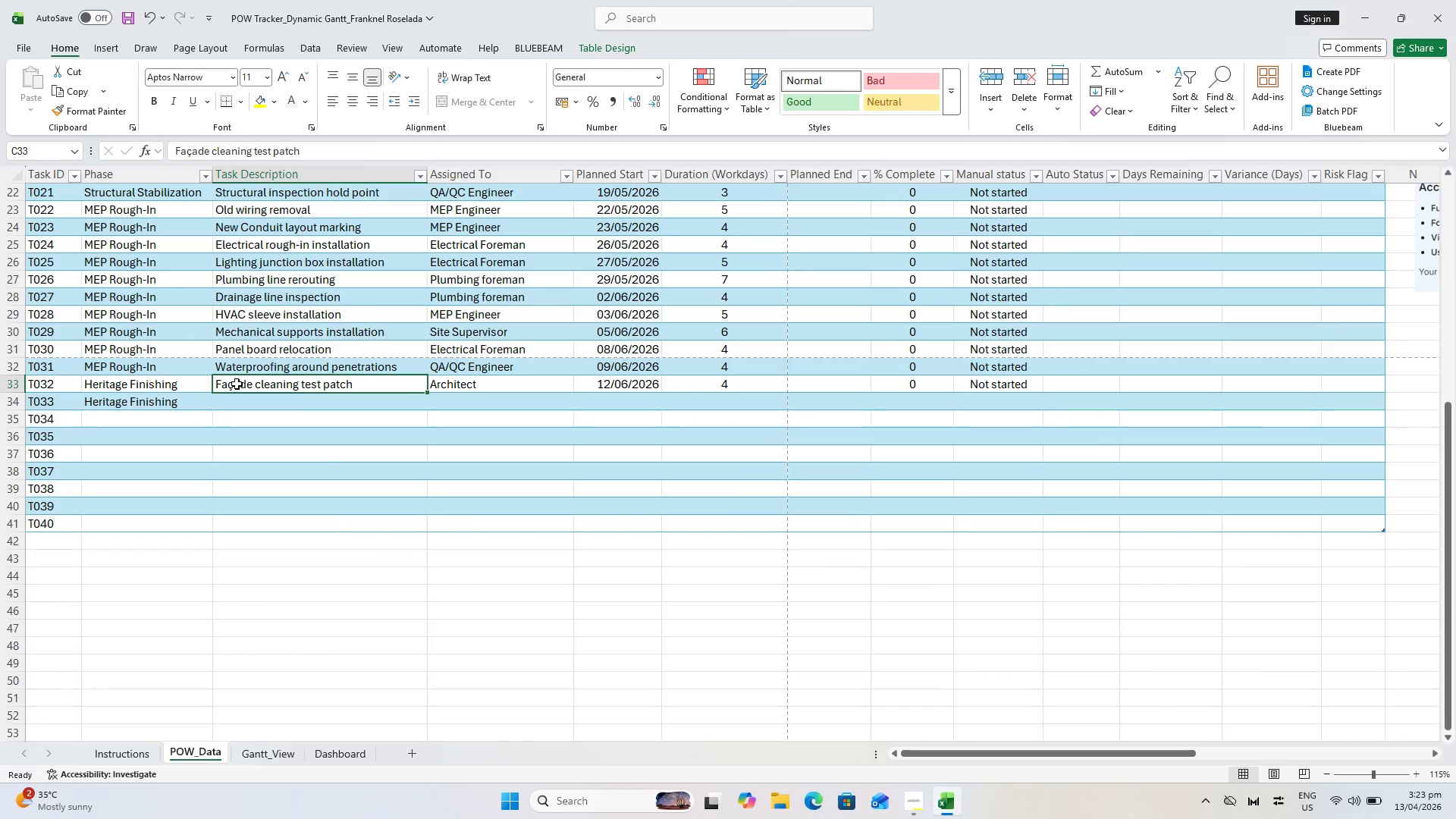 
left_click([237, 383])
 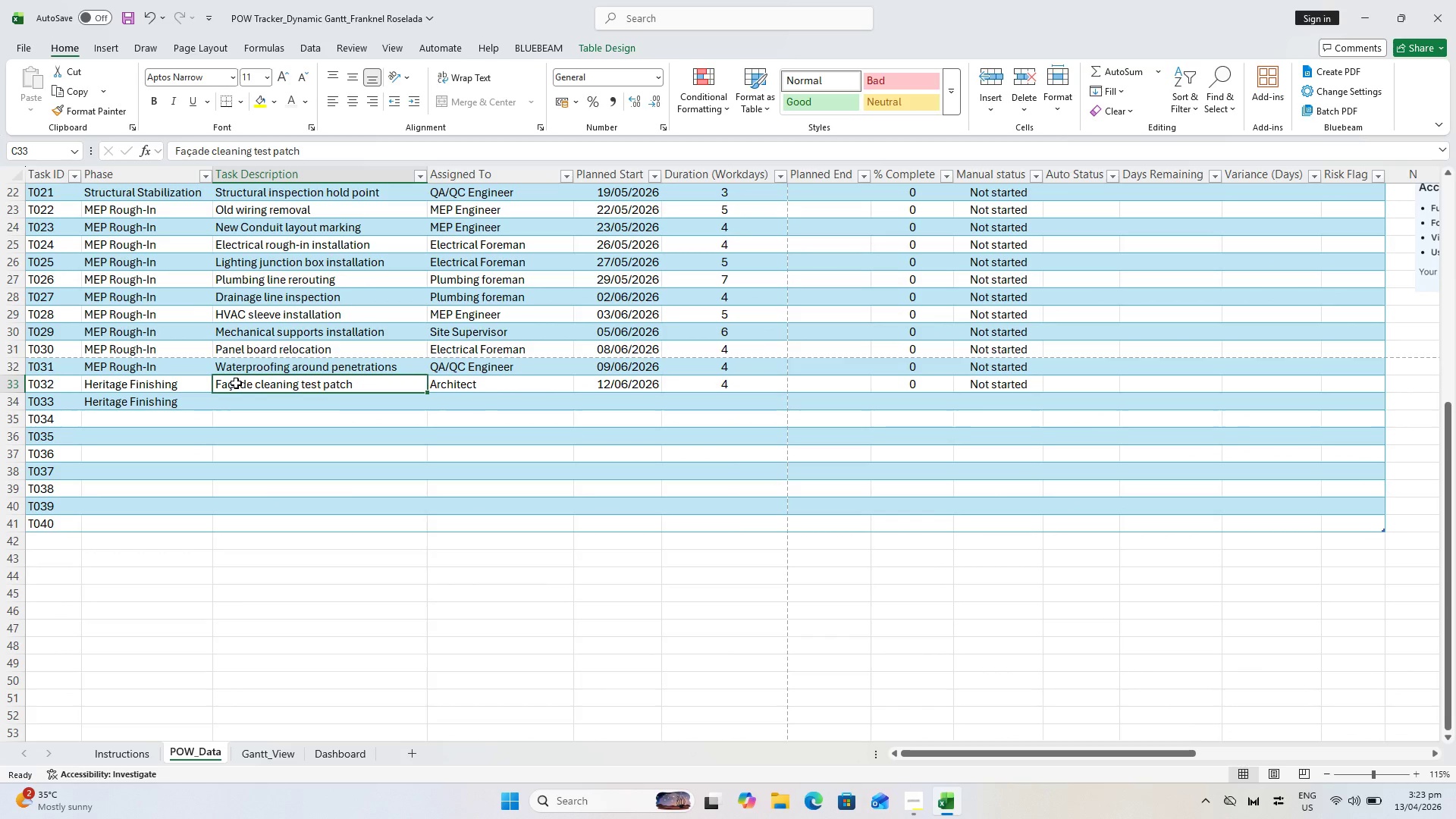 
double_click([236, 383])
 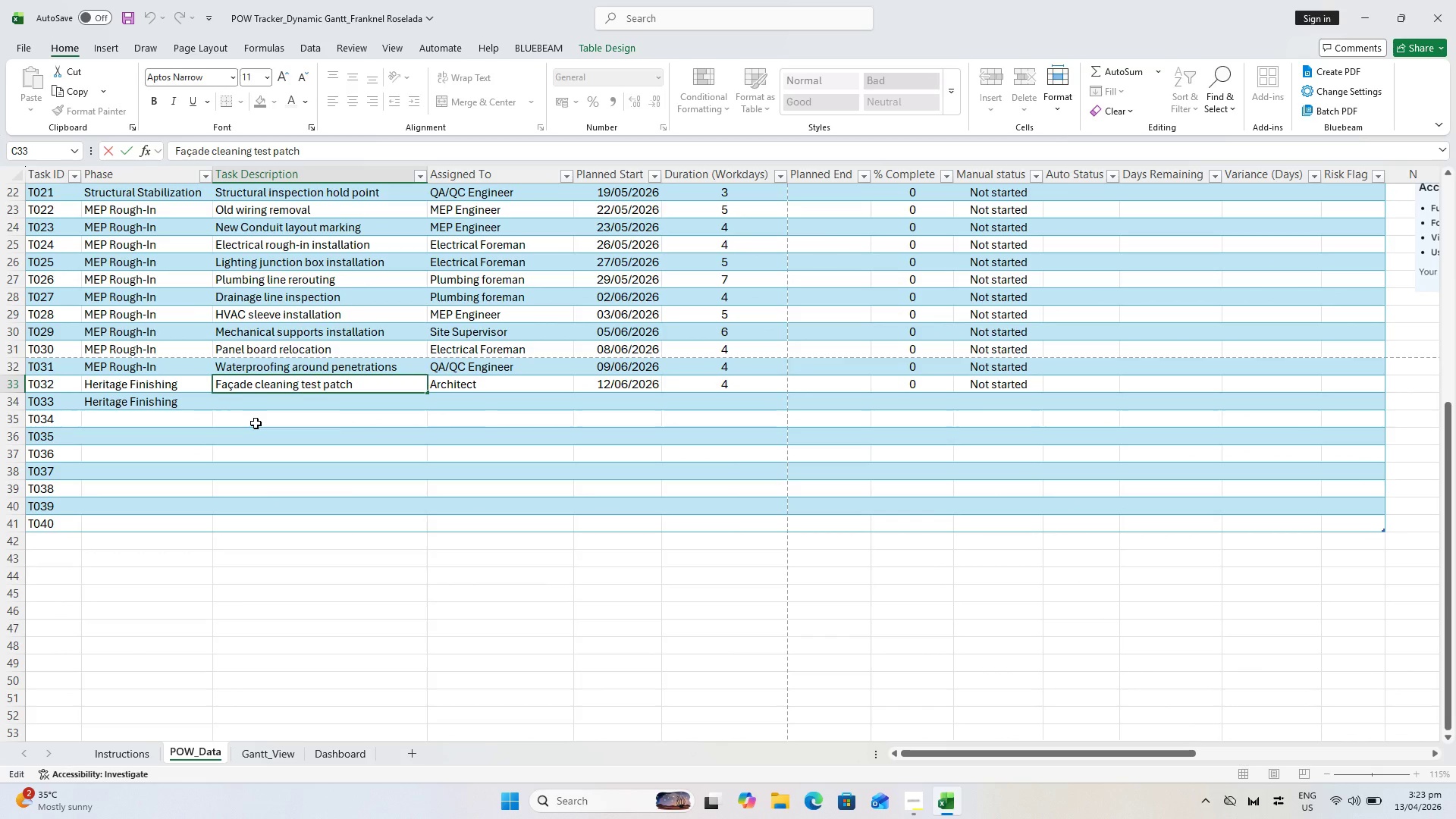 
key(Backspace)
 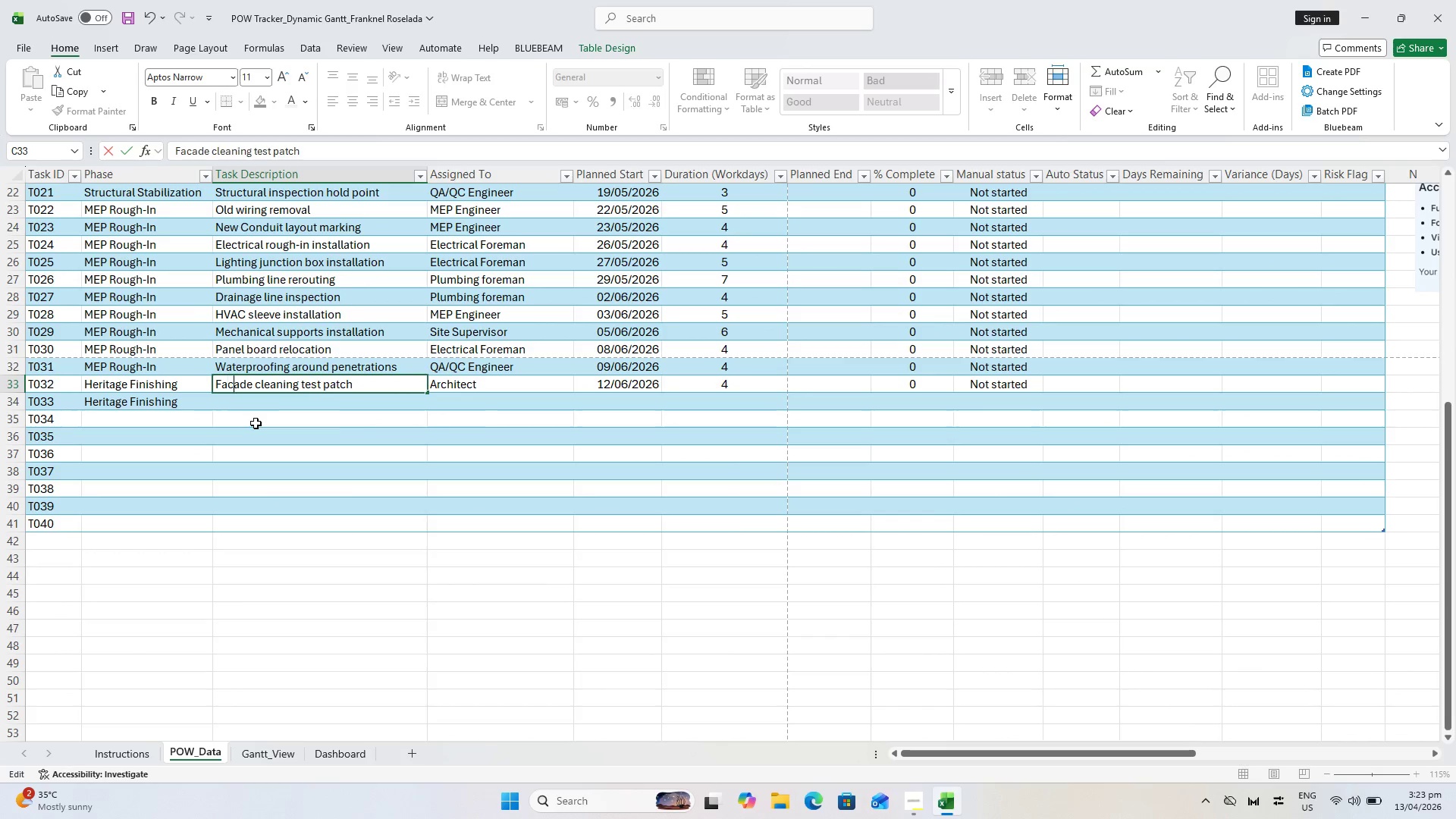 
key(C)
 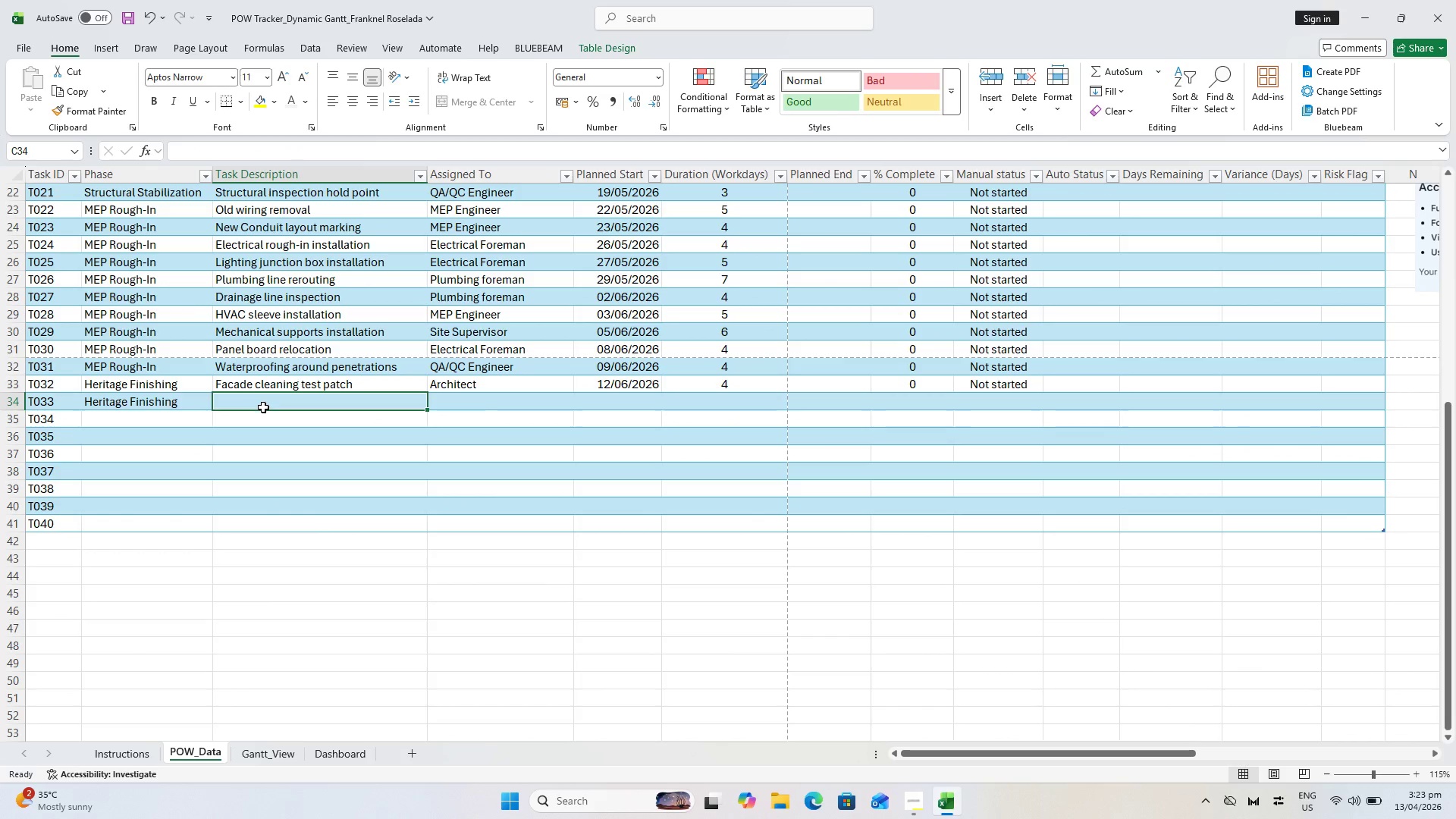 
wait(5.02)
 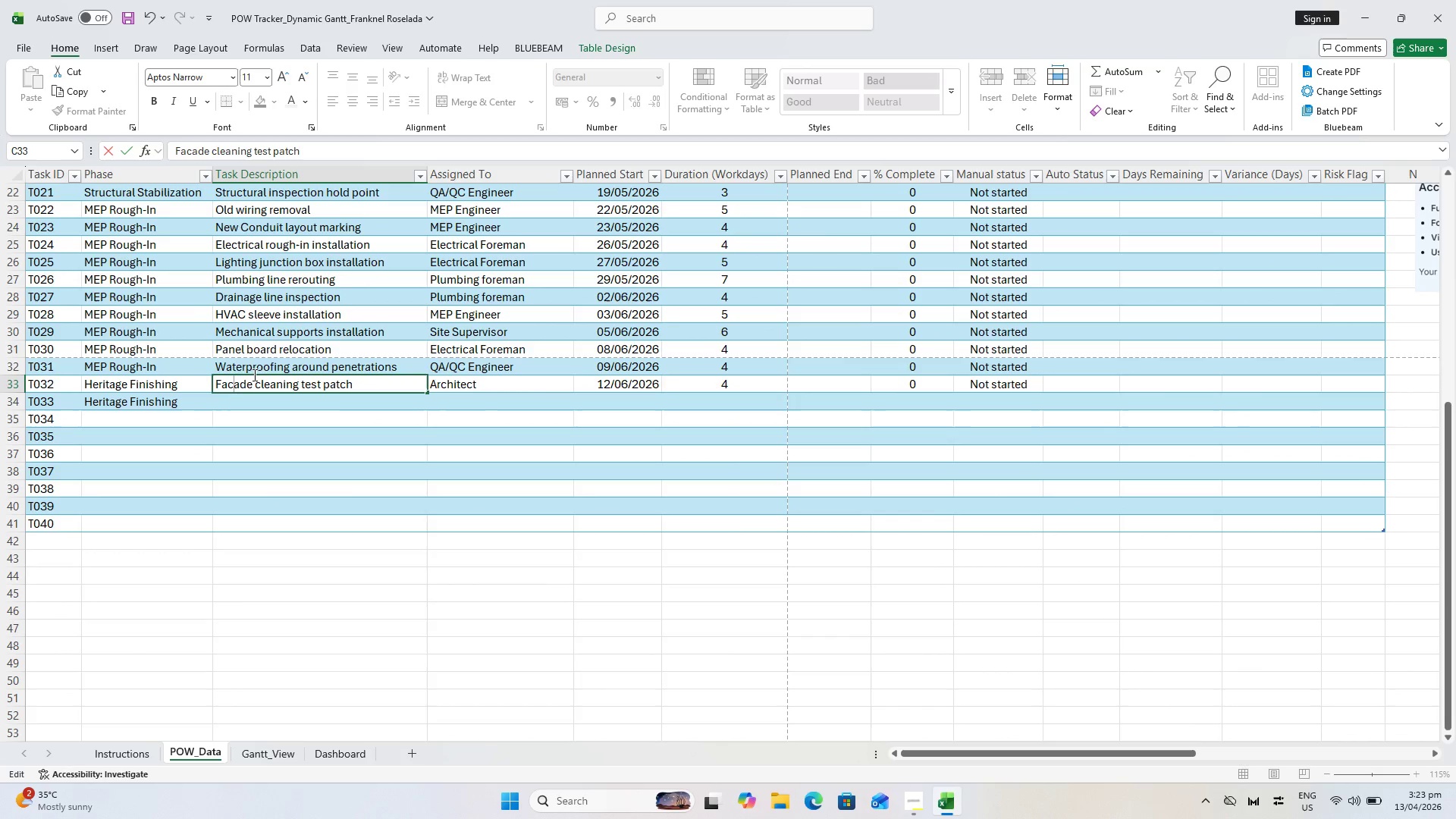 
type(Historic plaster repair)
 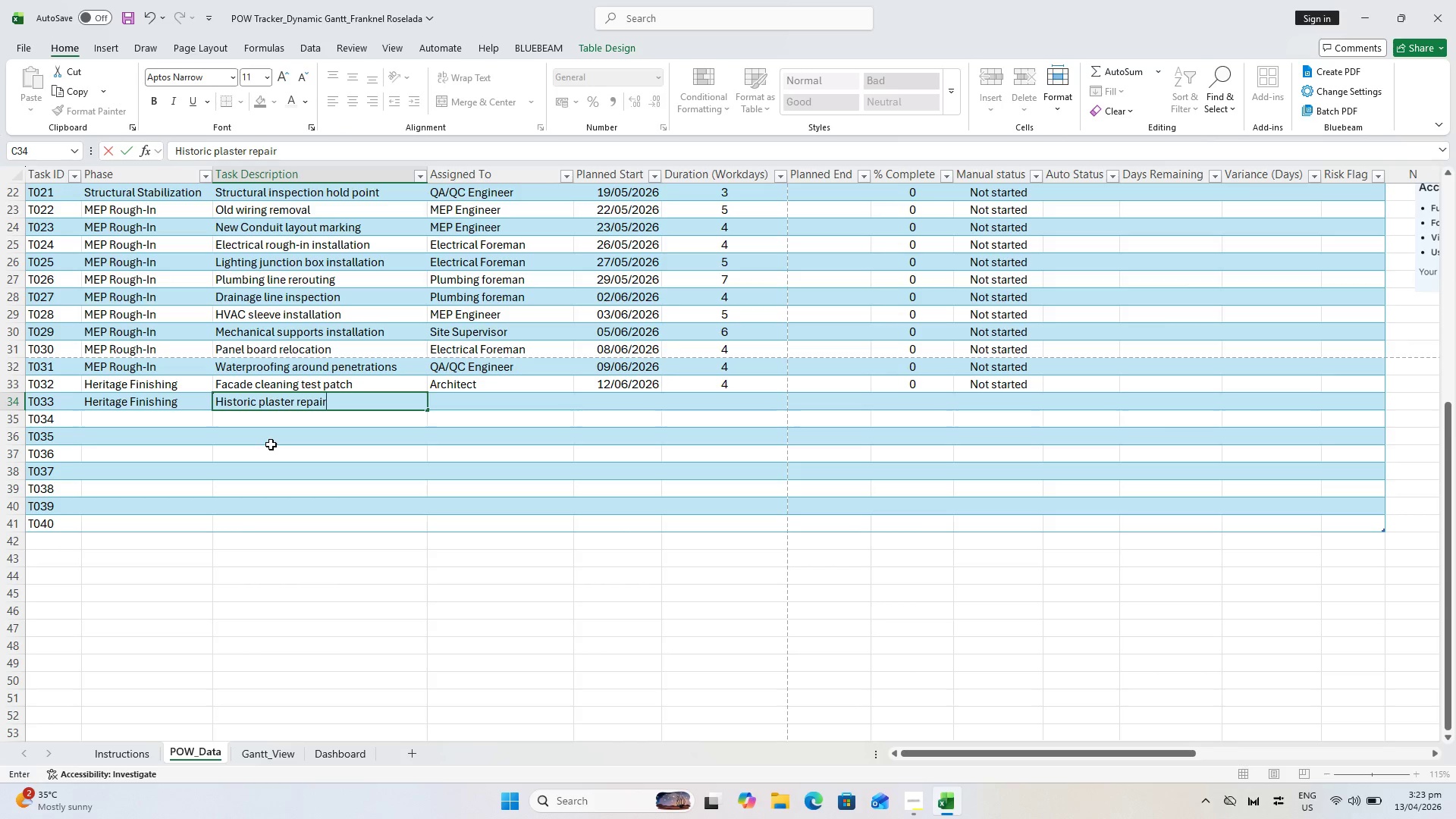 
key(ArrowRight)
 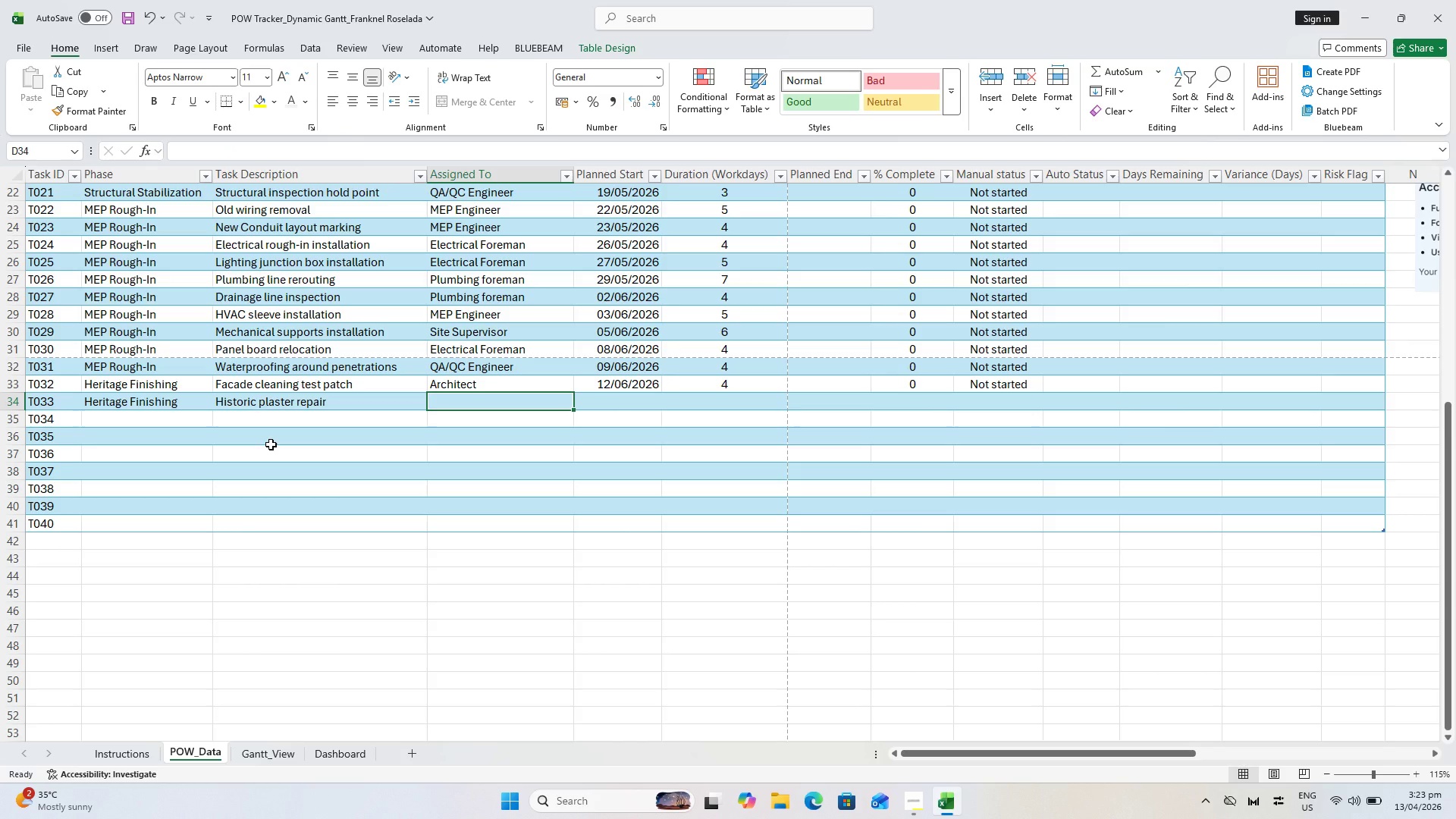 
type(Finishing foreman)
 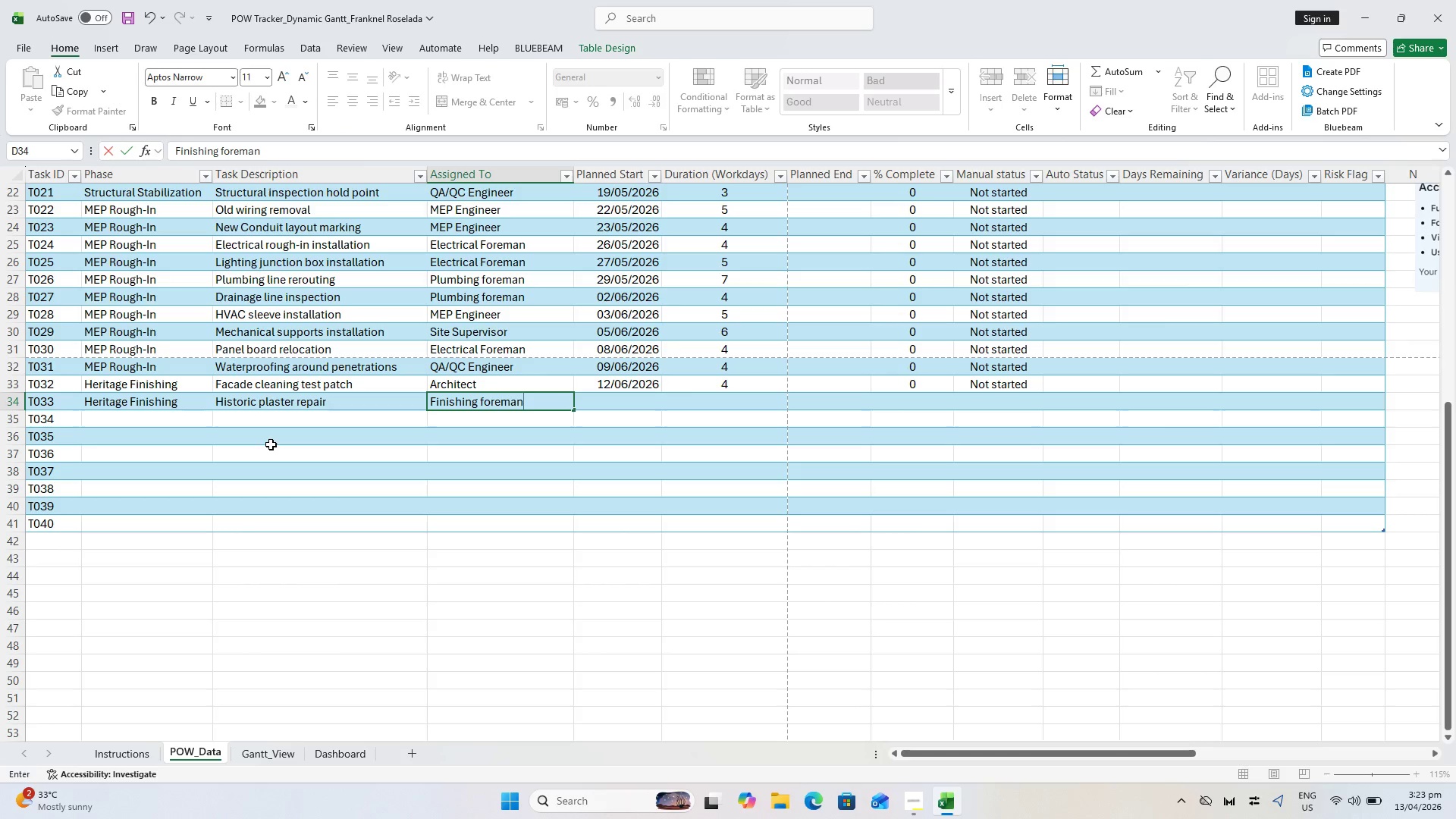 
key(ArrowRight)
 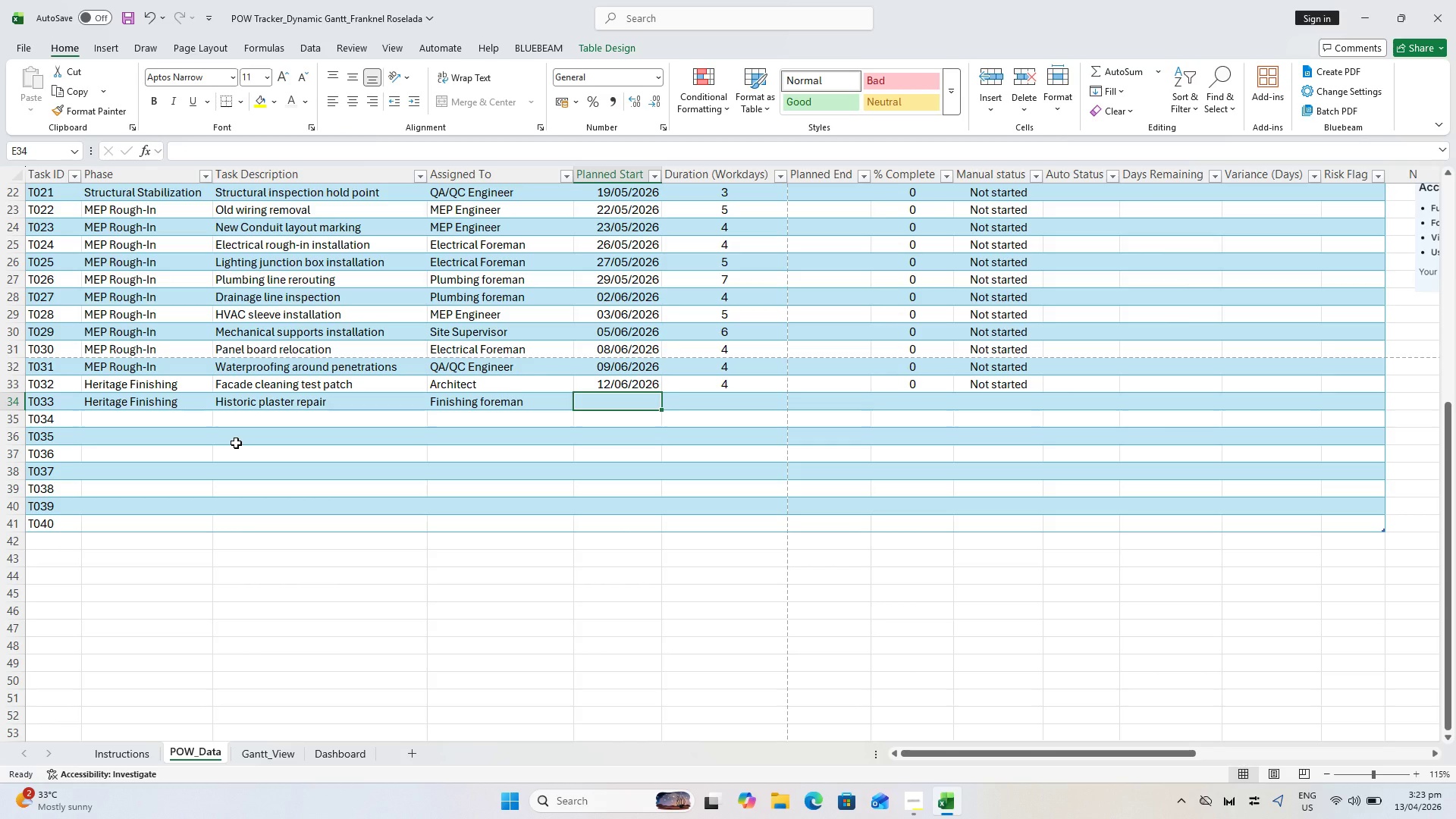 
type(15/6/26)
 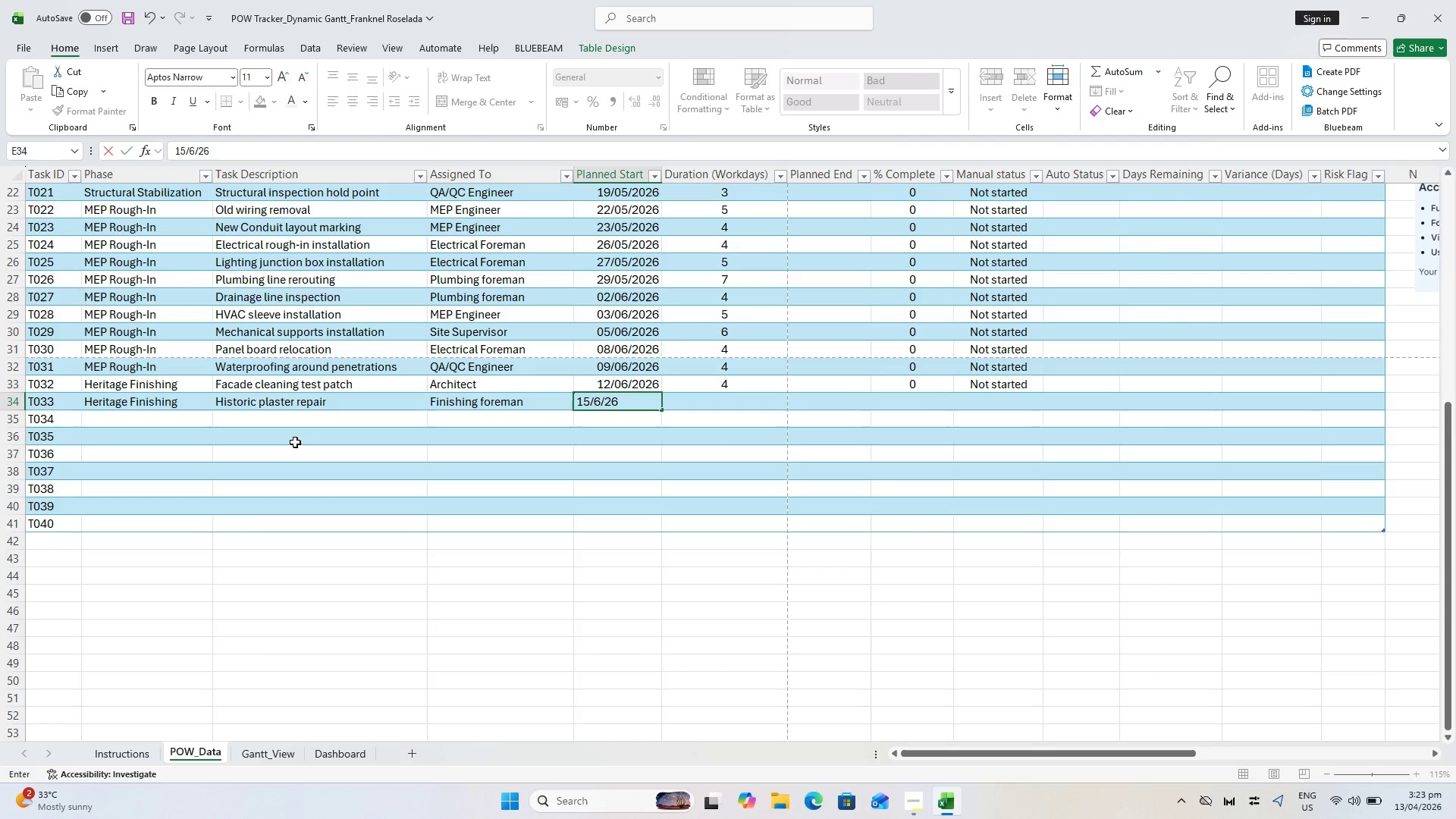 
key(ArrowRight)
 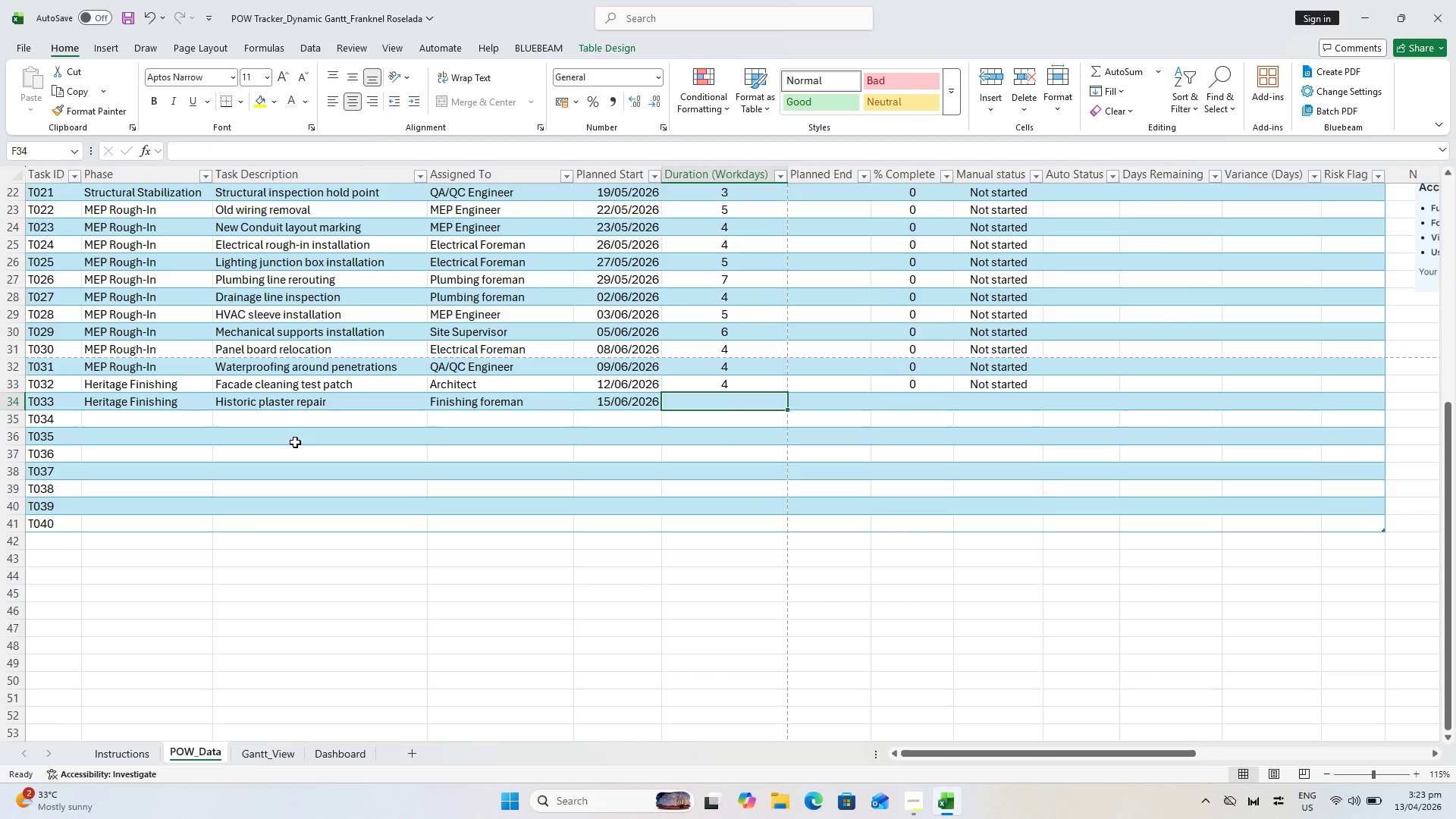 
key(8)
 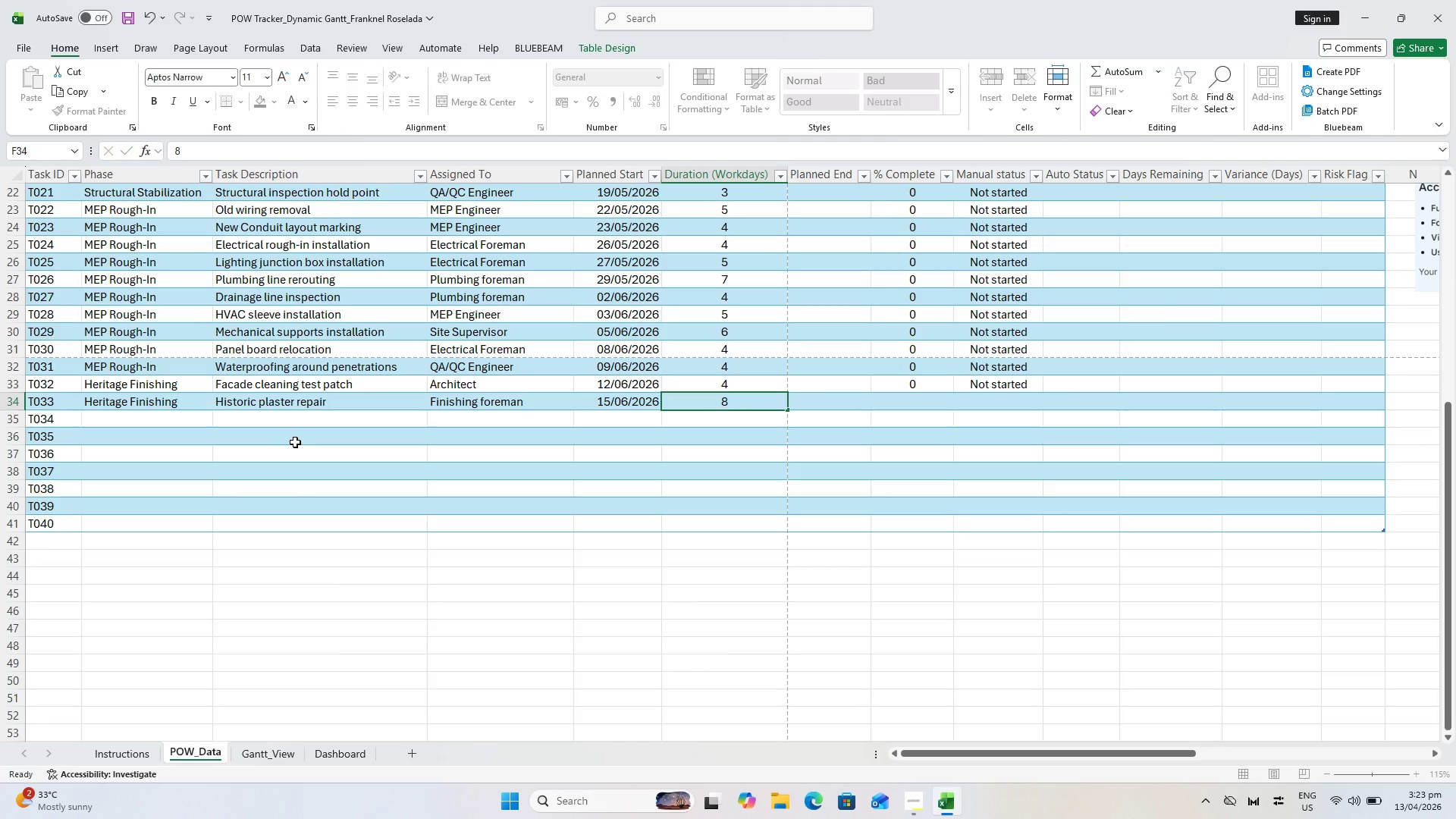 
key(ArrowRight)
 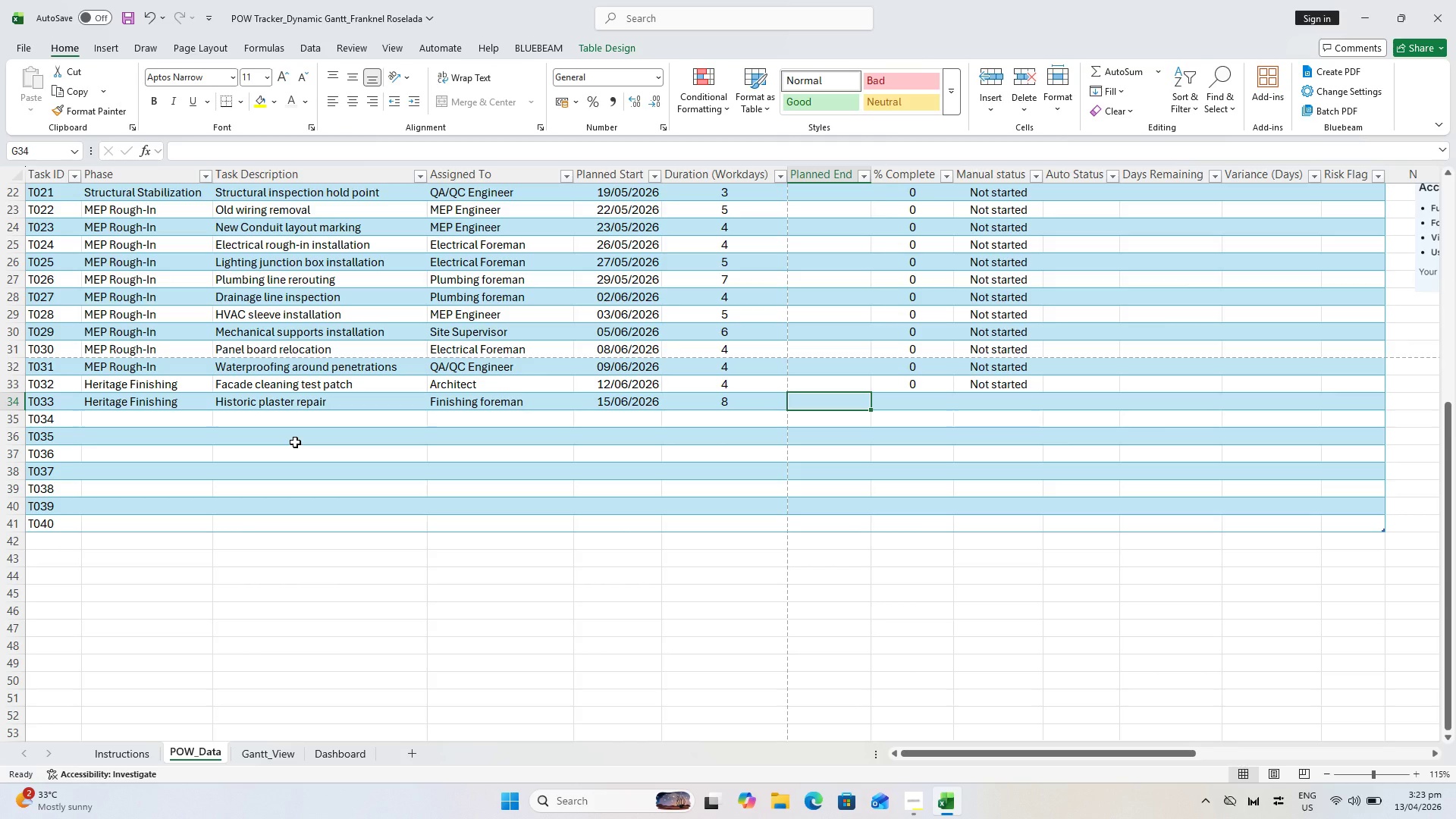 
key(ArrowRight)
 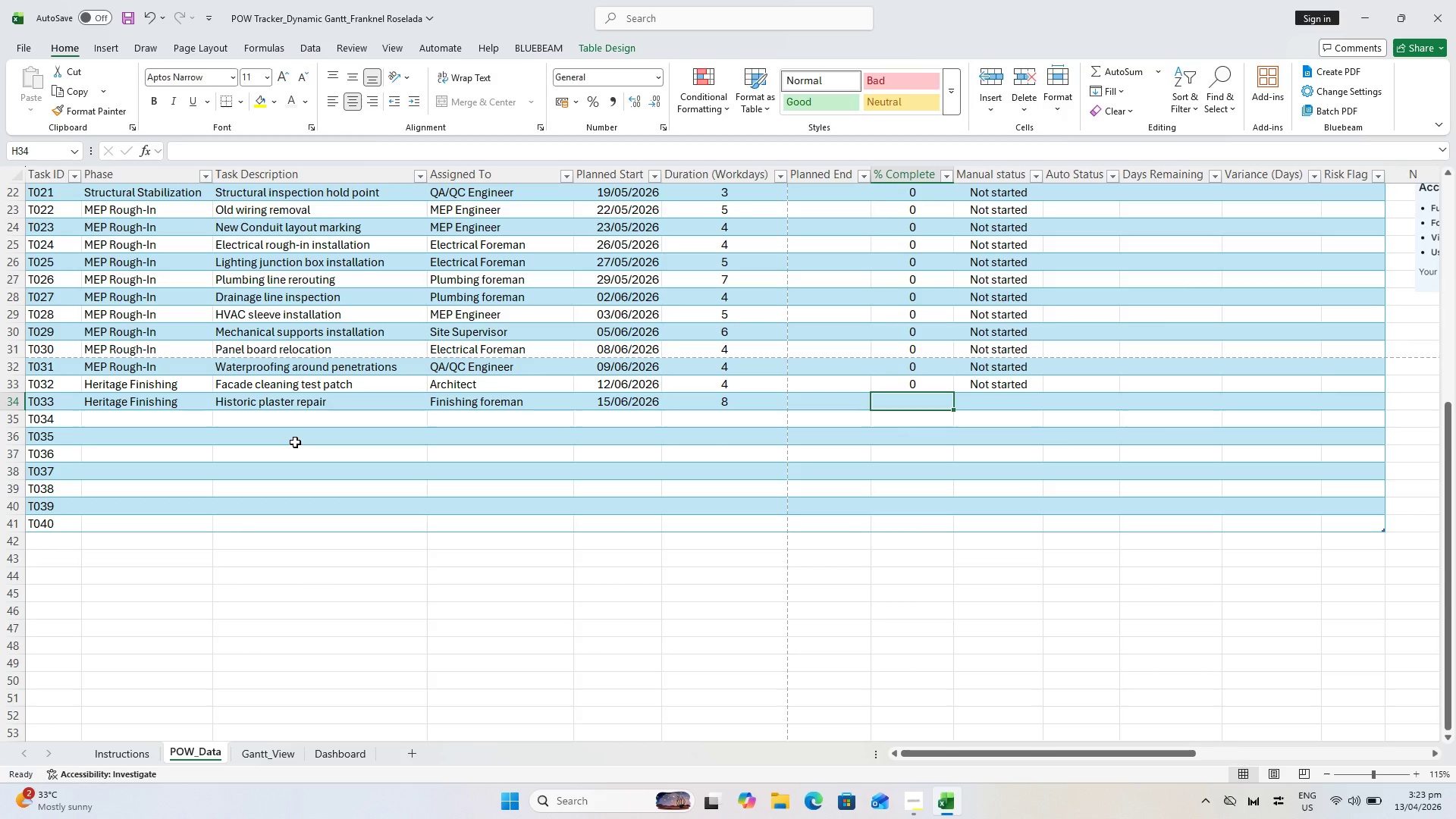 
key(0)
 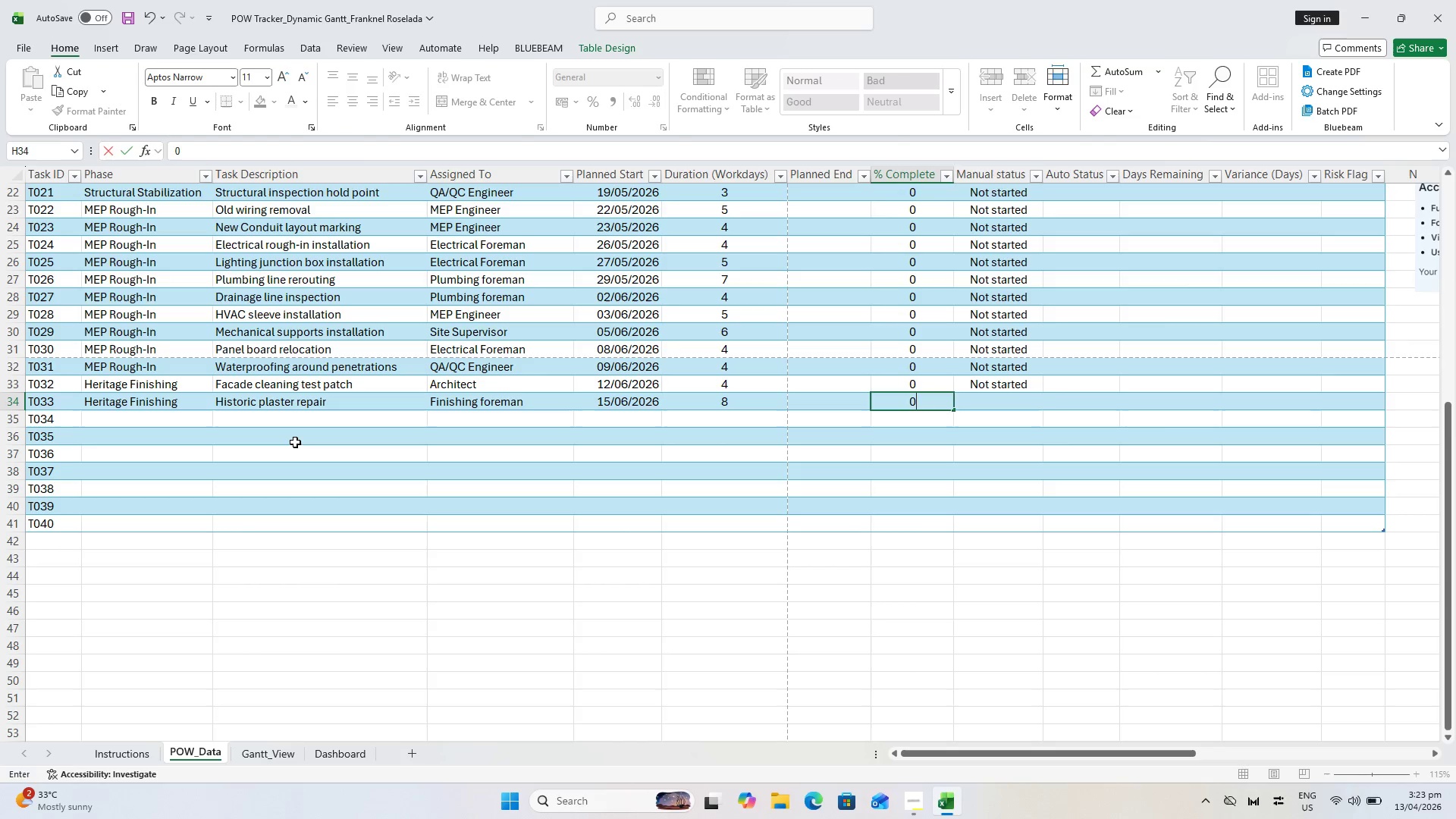 
key(ArrowRight)
 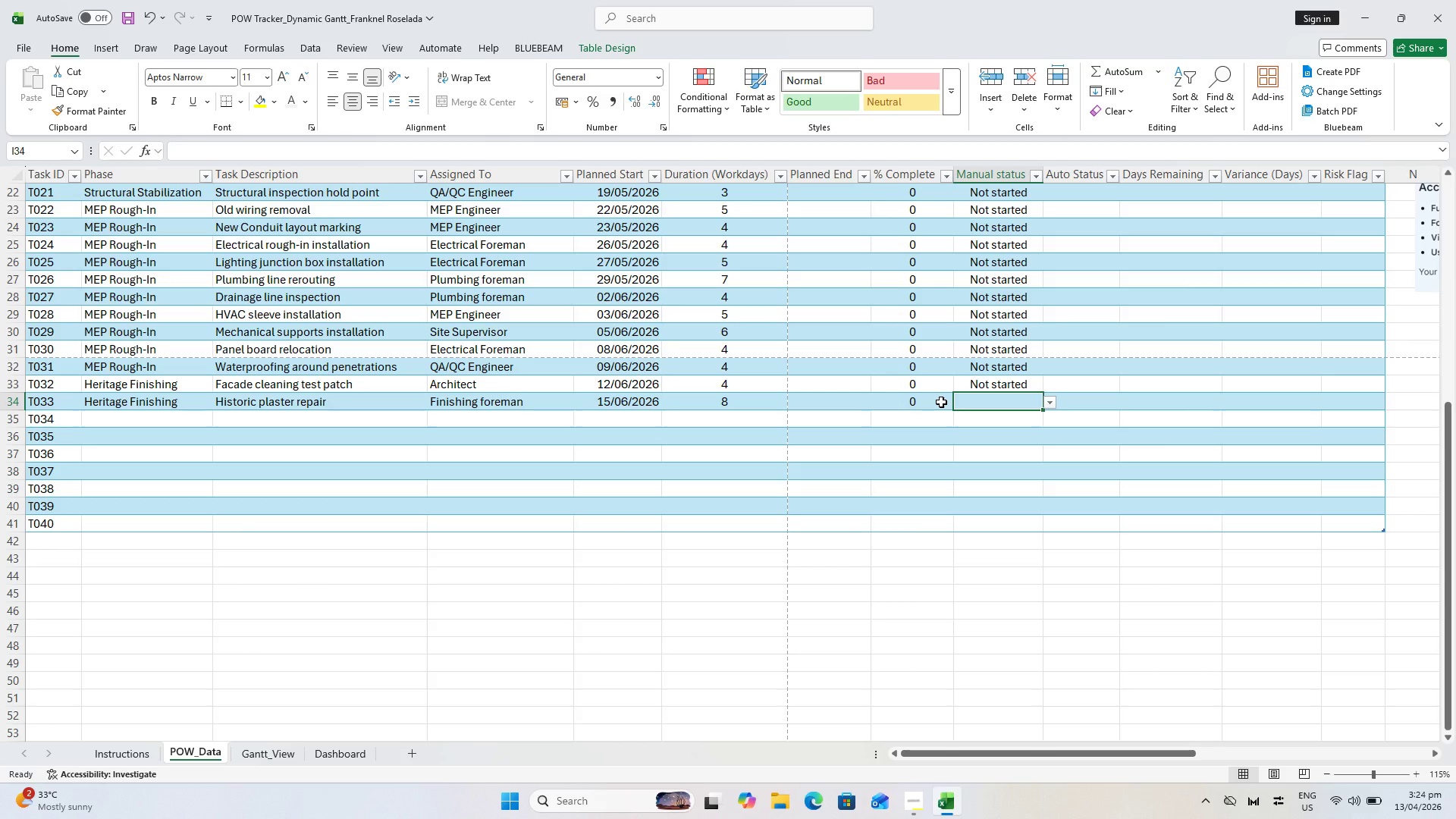 
key(N)
 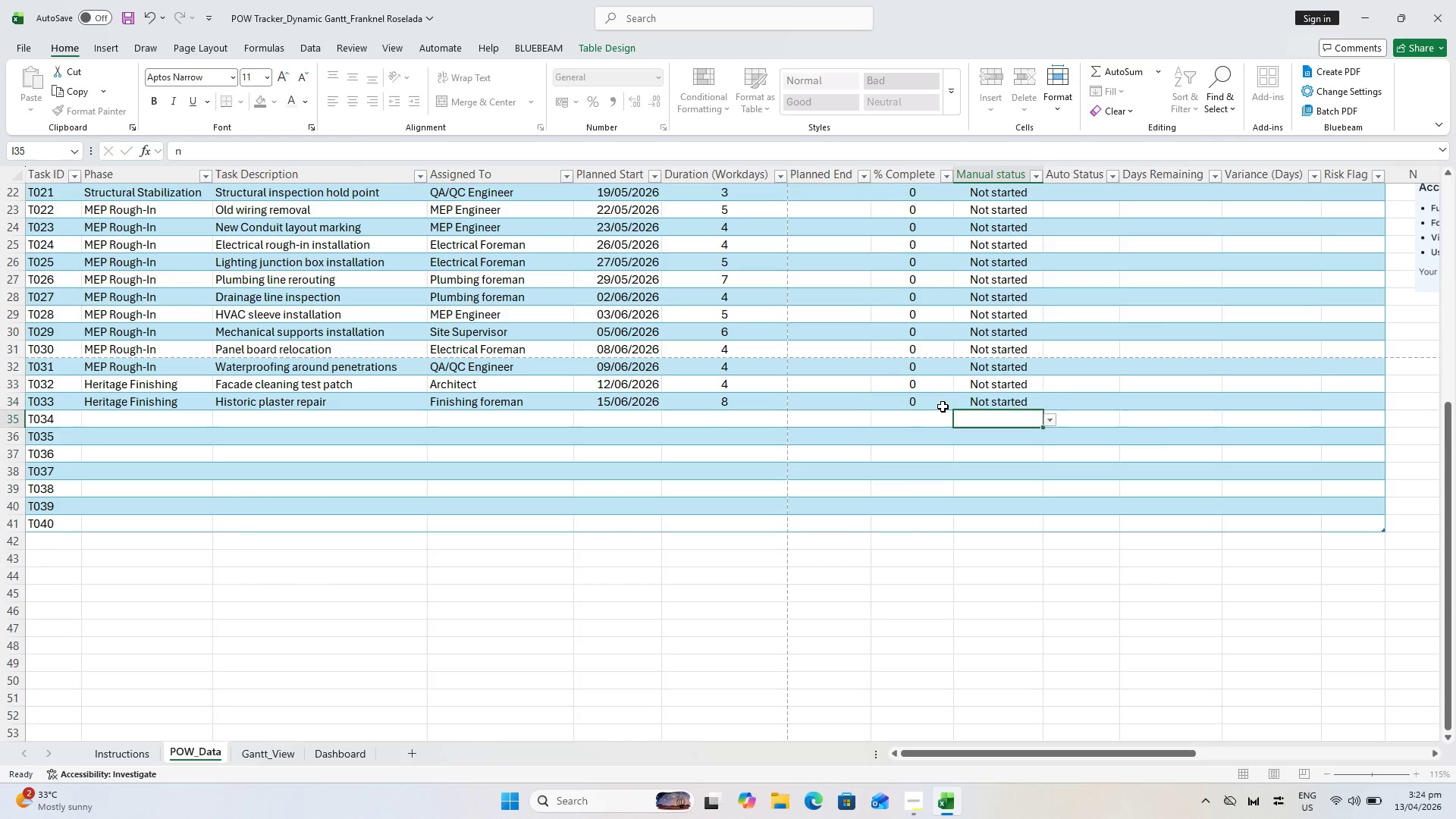 
key(Enter)
 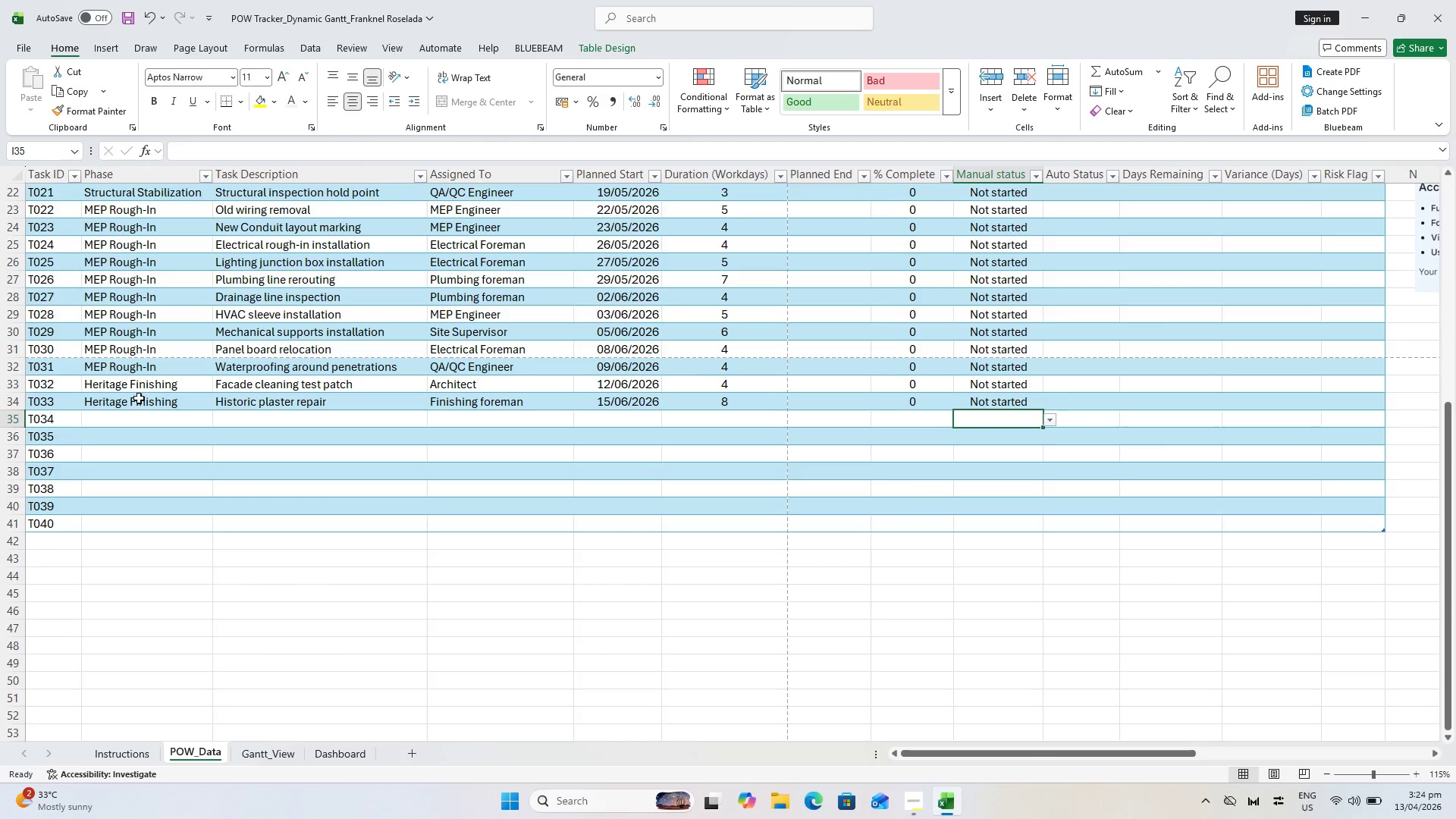 
left_click([155, 409])
 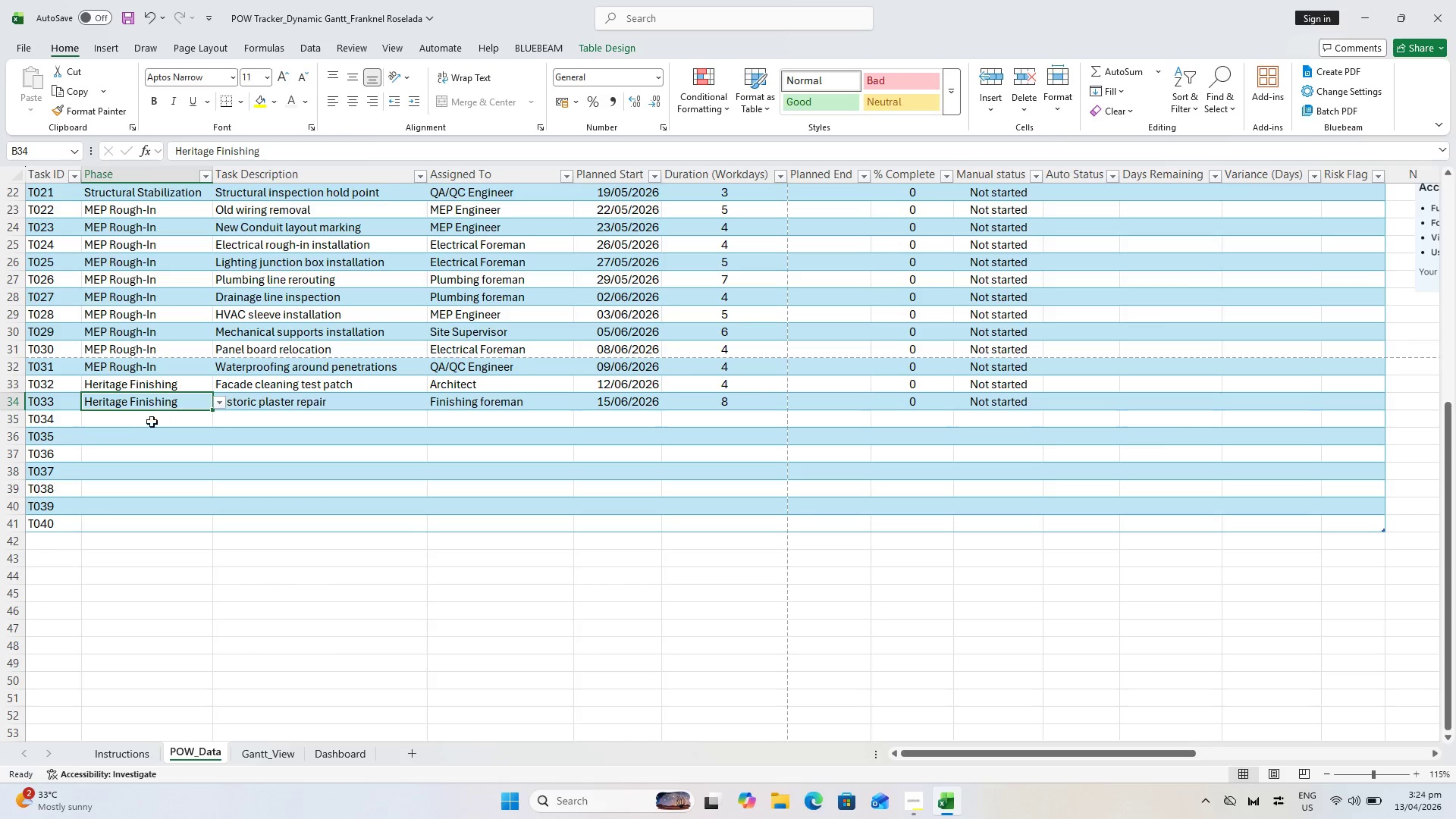 
left_click([147, 428])
 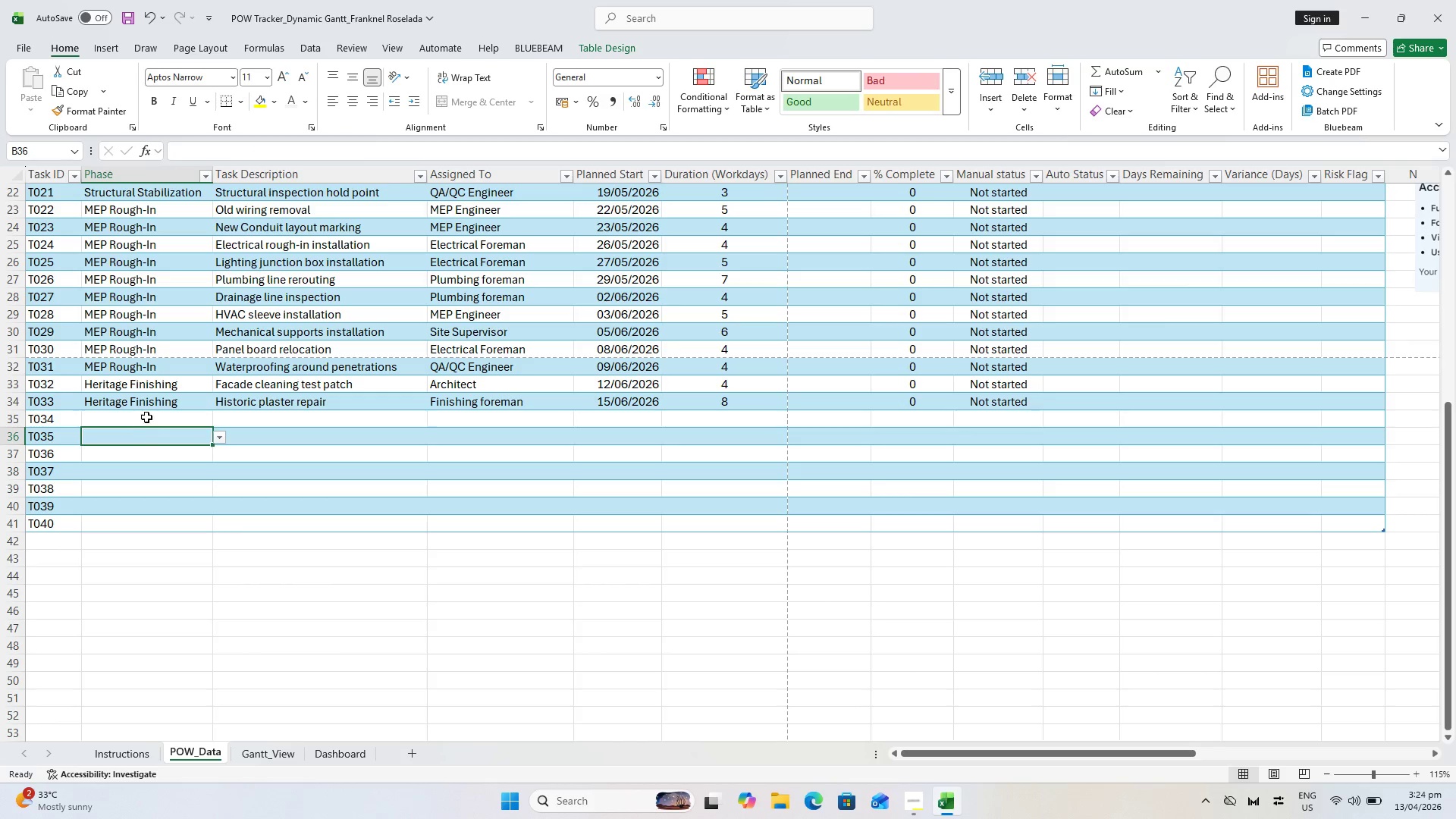 
left_click([146, 416])
 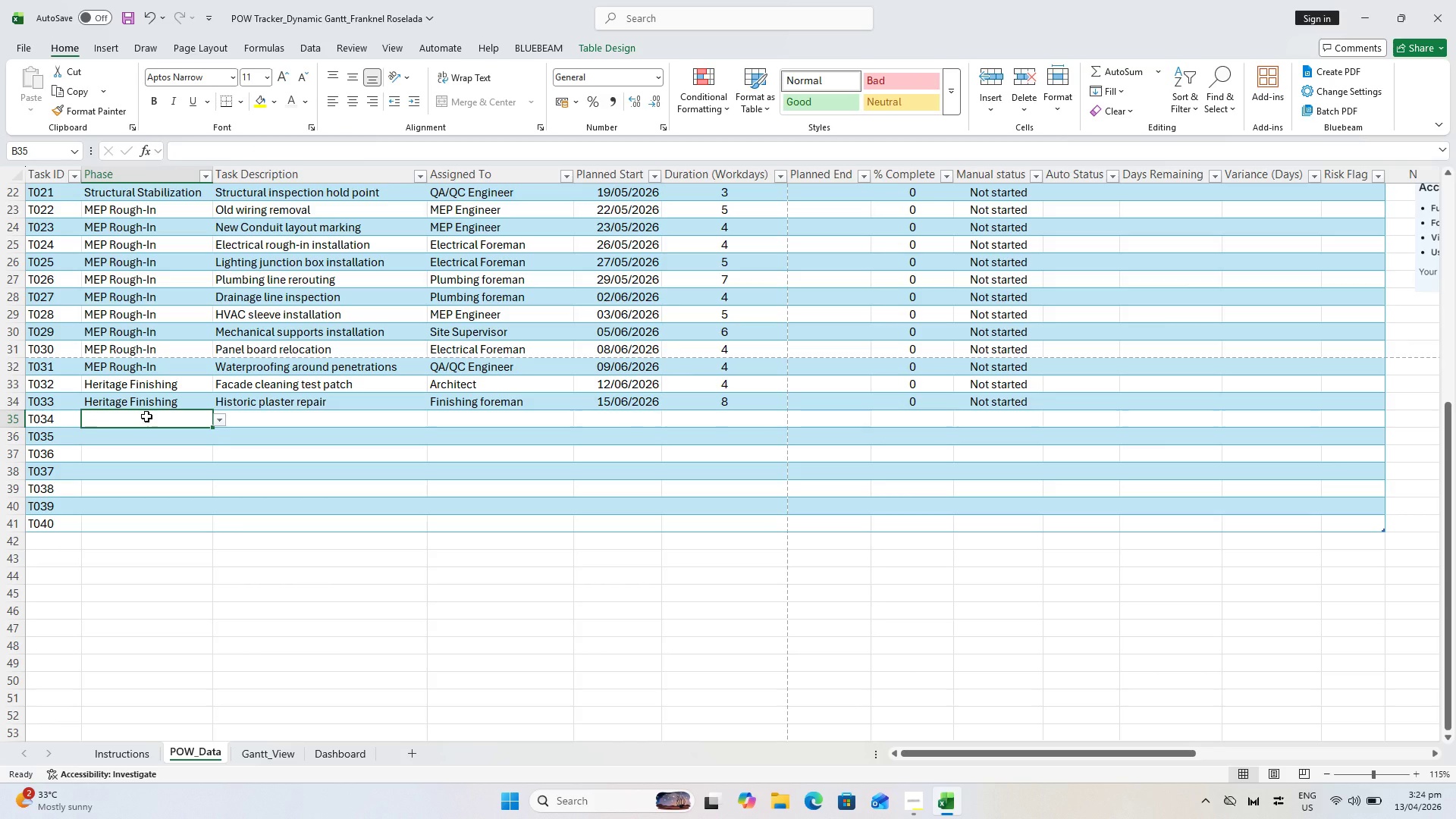 
key(Control+S)
 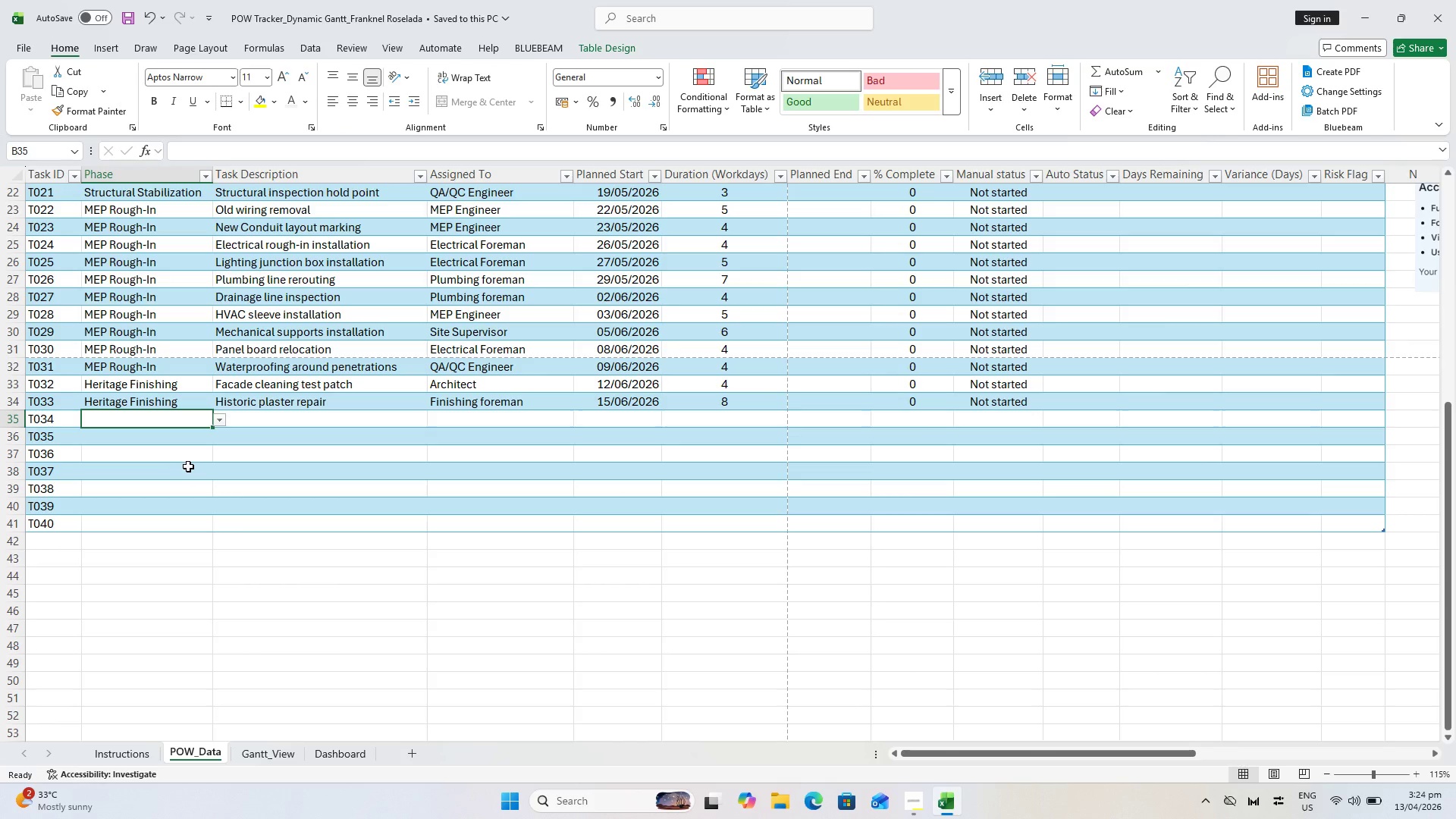 
left_click([221, 422])
 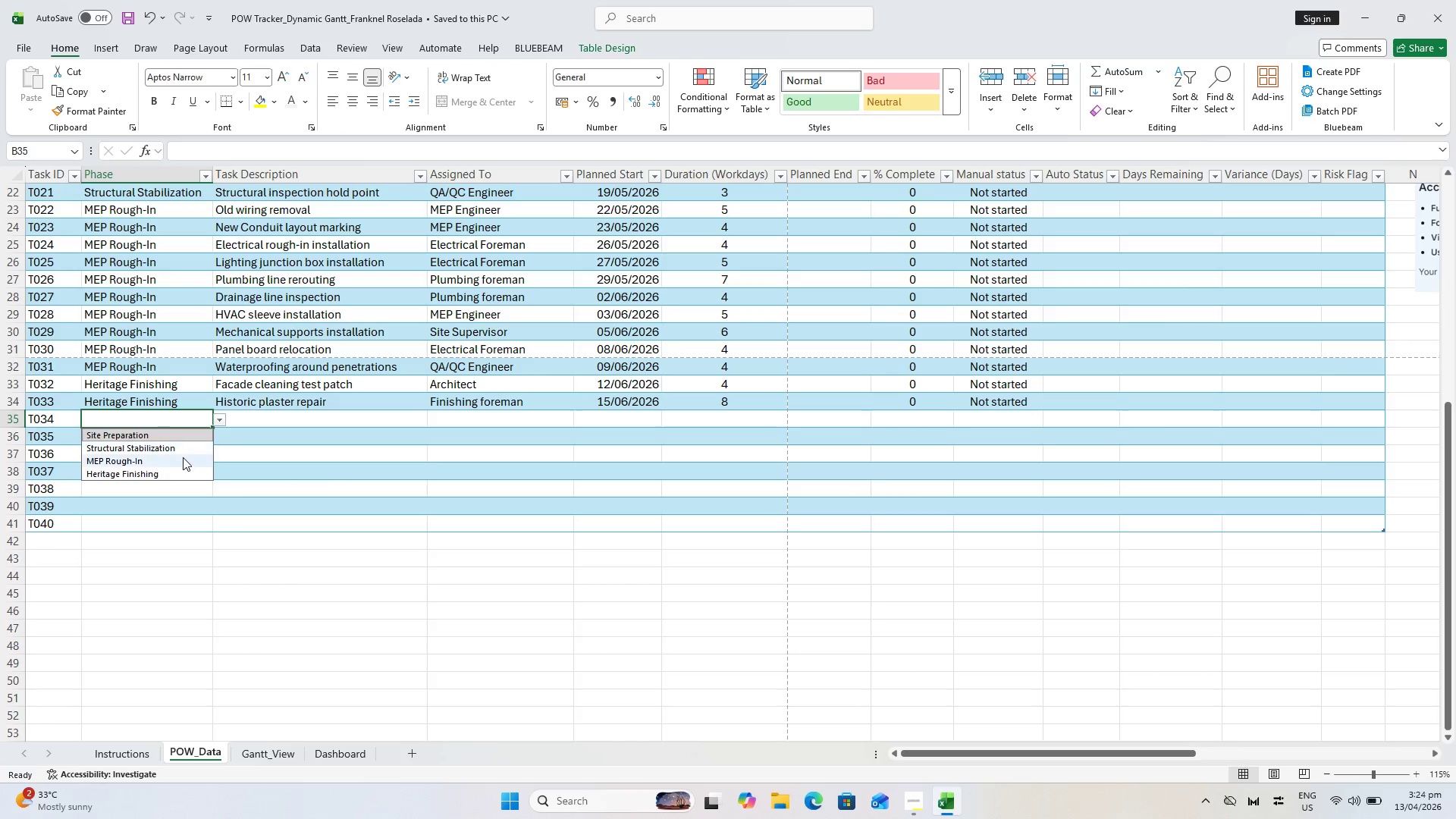 
left_click([183, 472])
 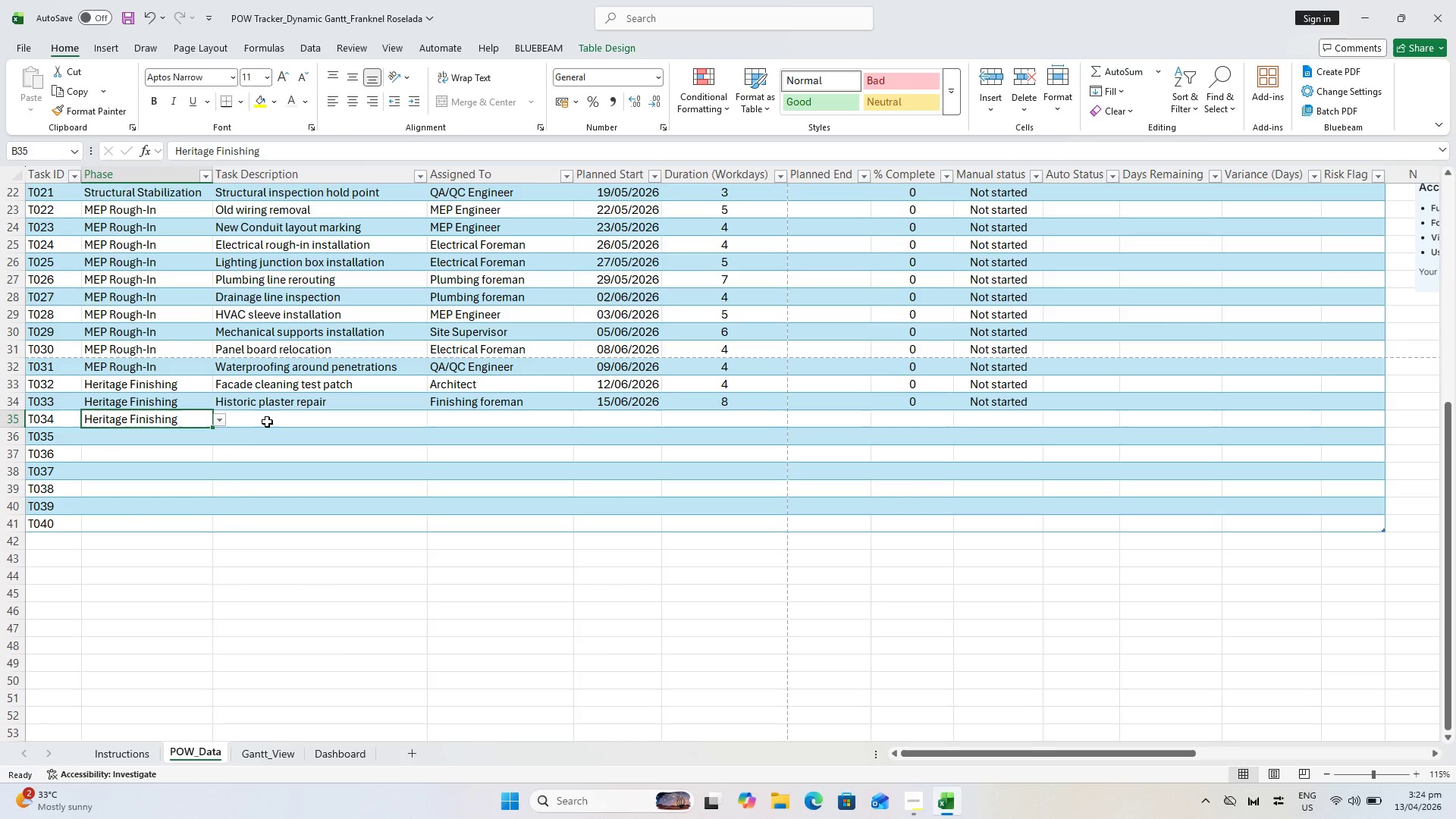 
left_click([267, 421])
 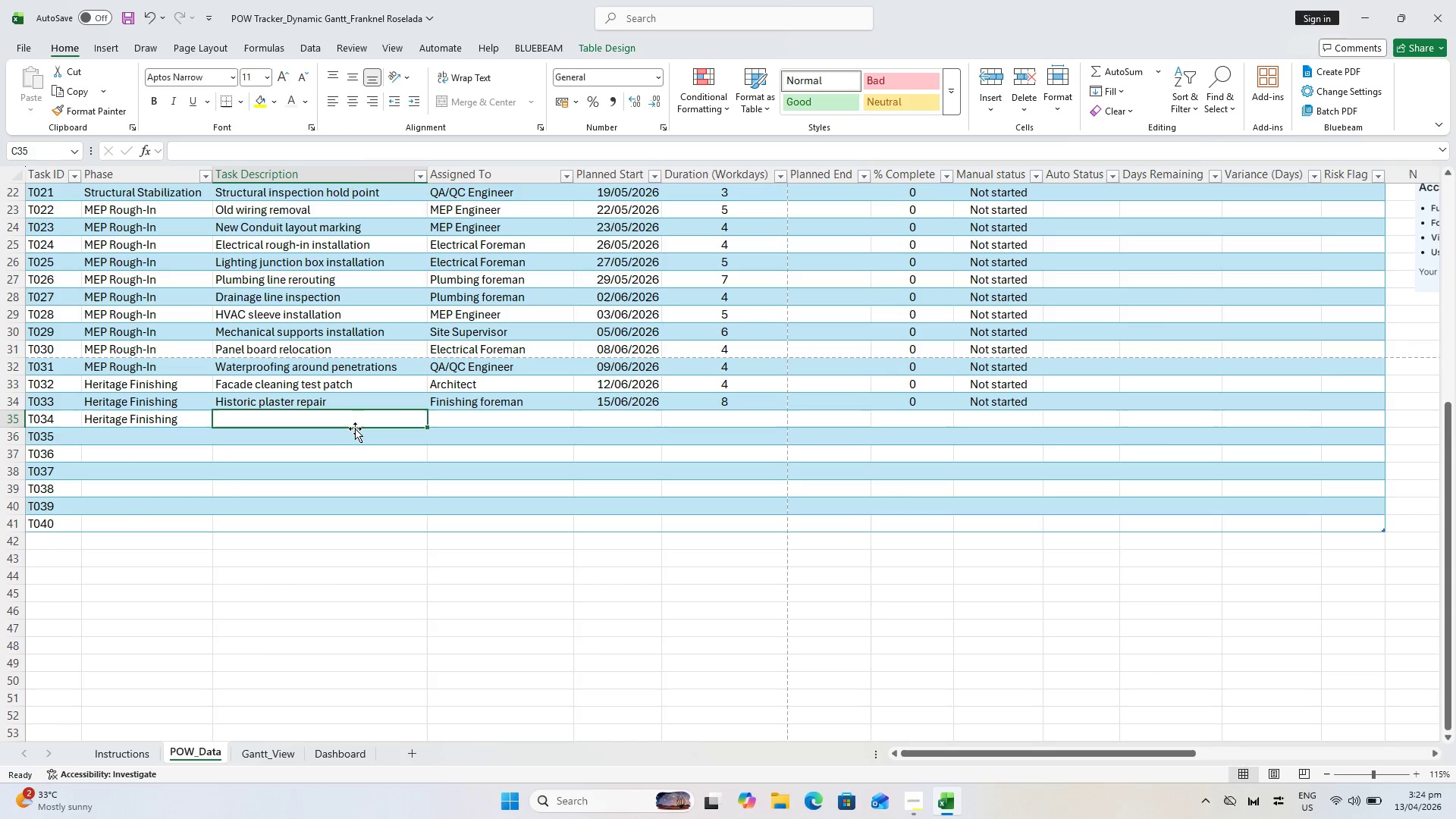 
wait(6.3)
 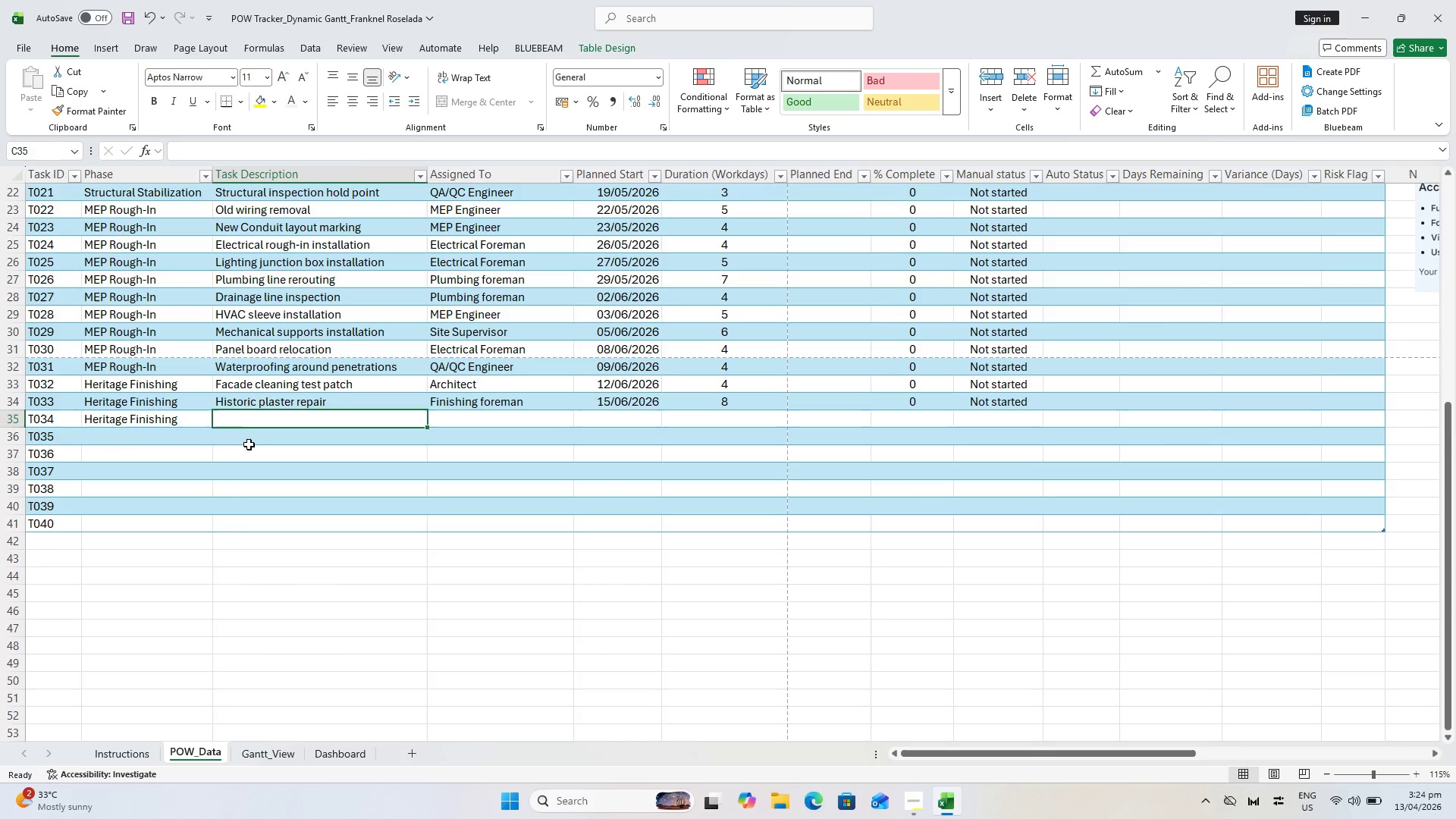 
type(decorative molding restot)
key(Backspace)
type(ration)
 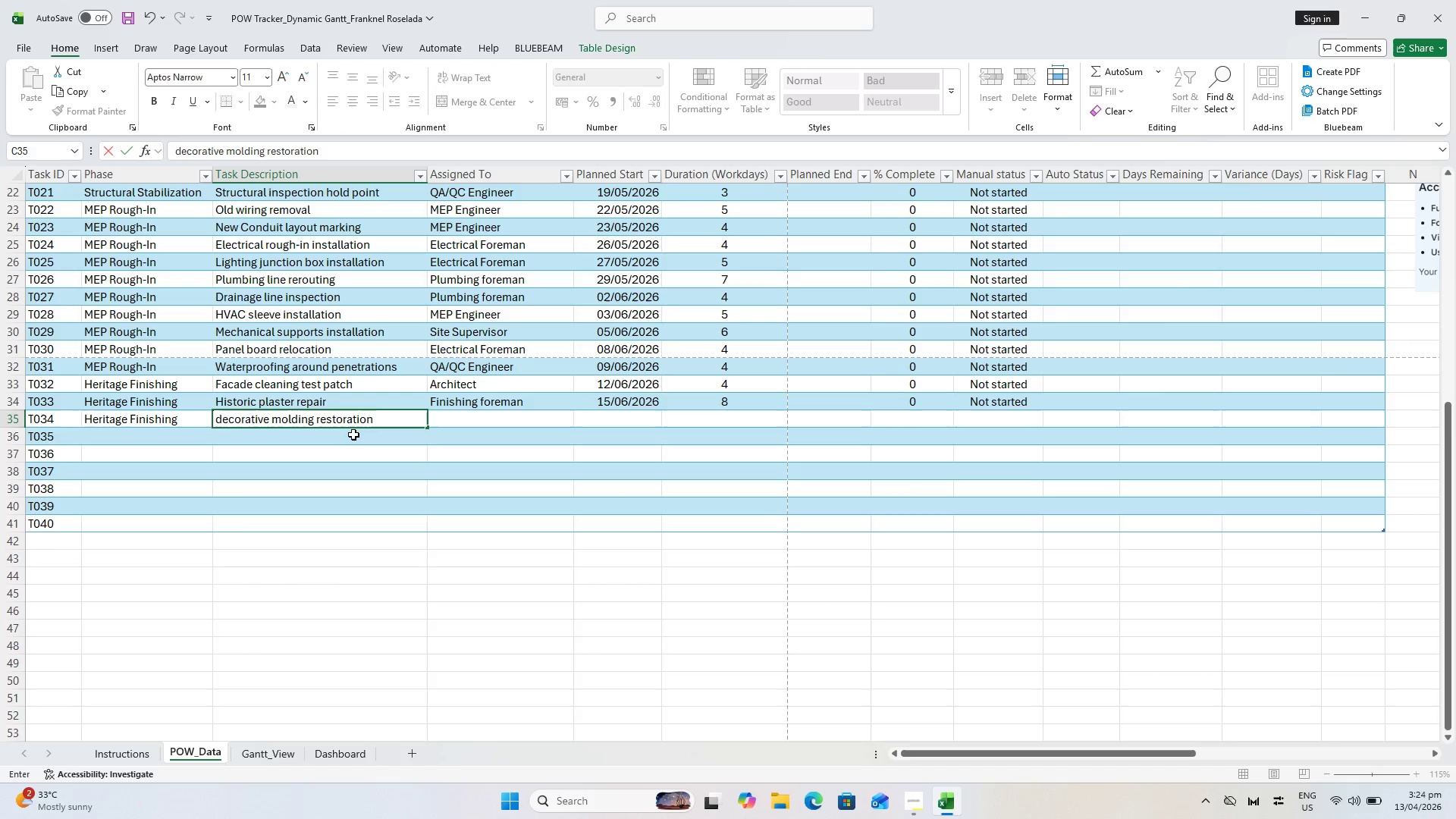 
key(ArrowRight)
 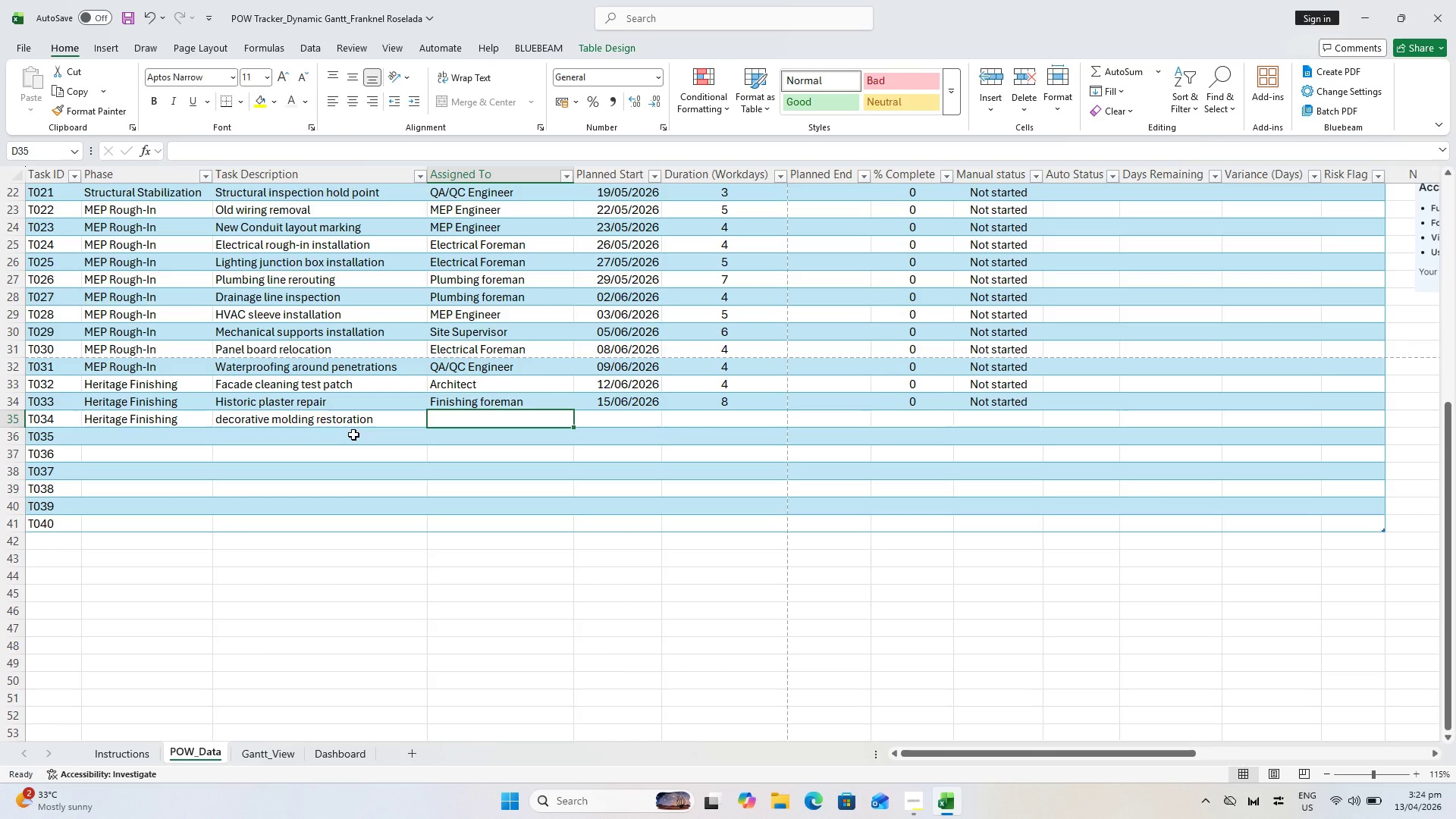 
type(Fin)
 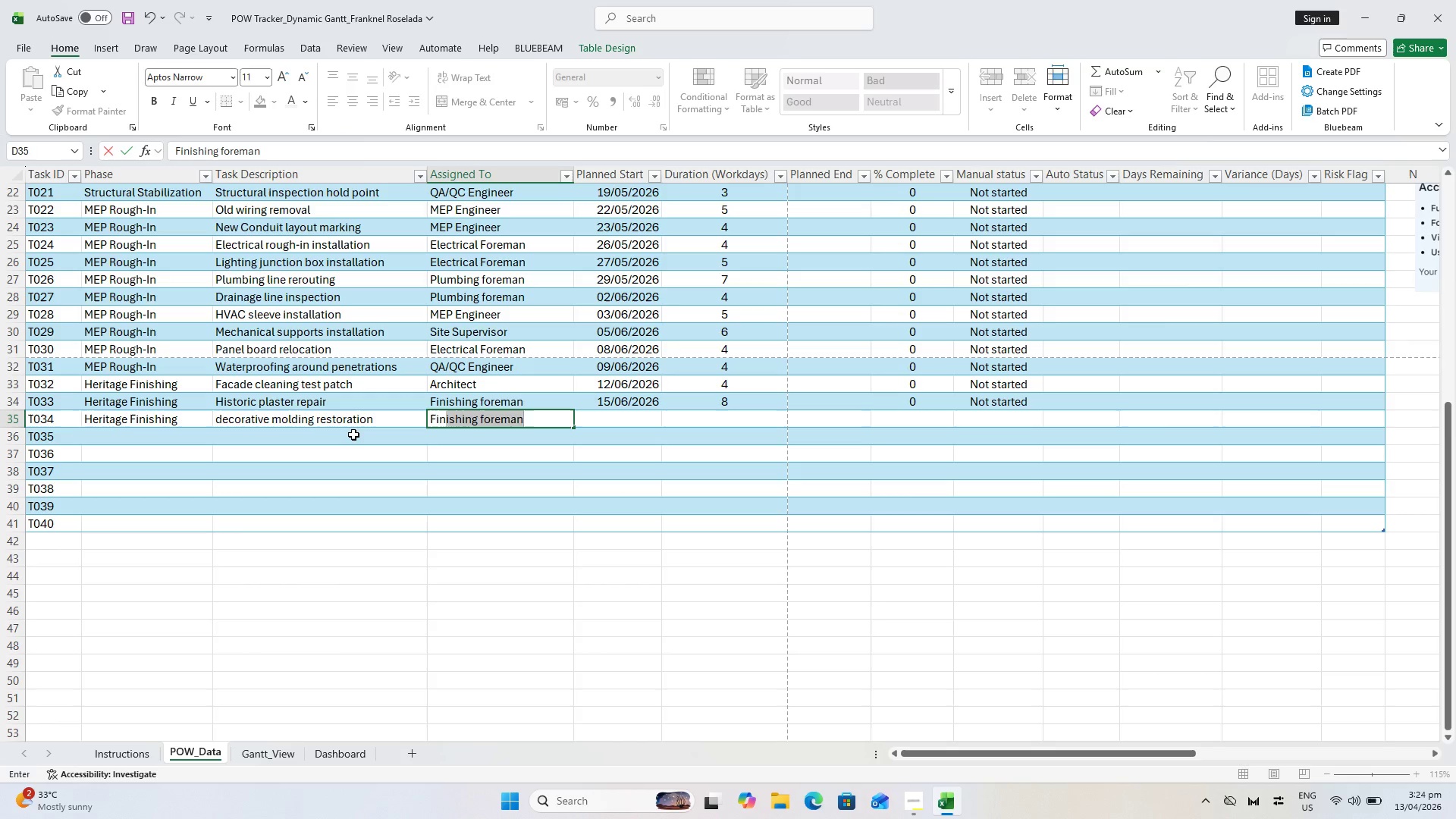 
key(ArrowRight)
 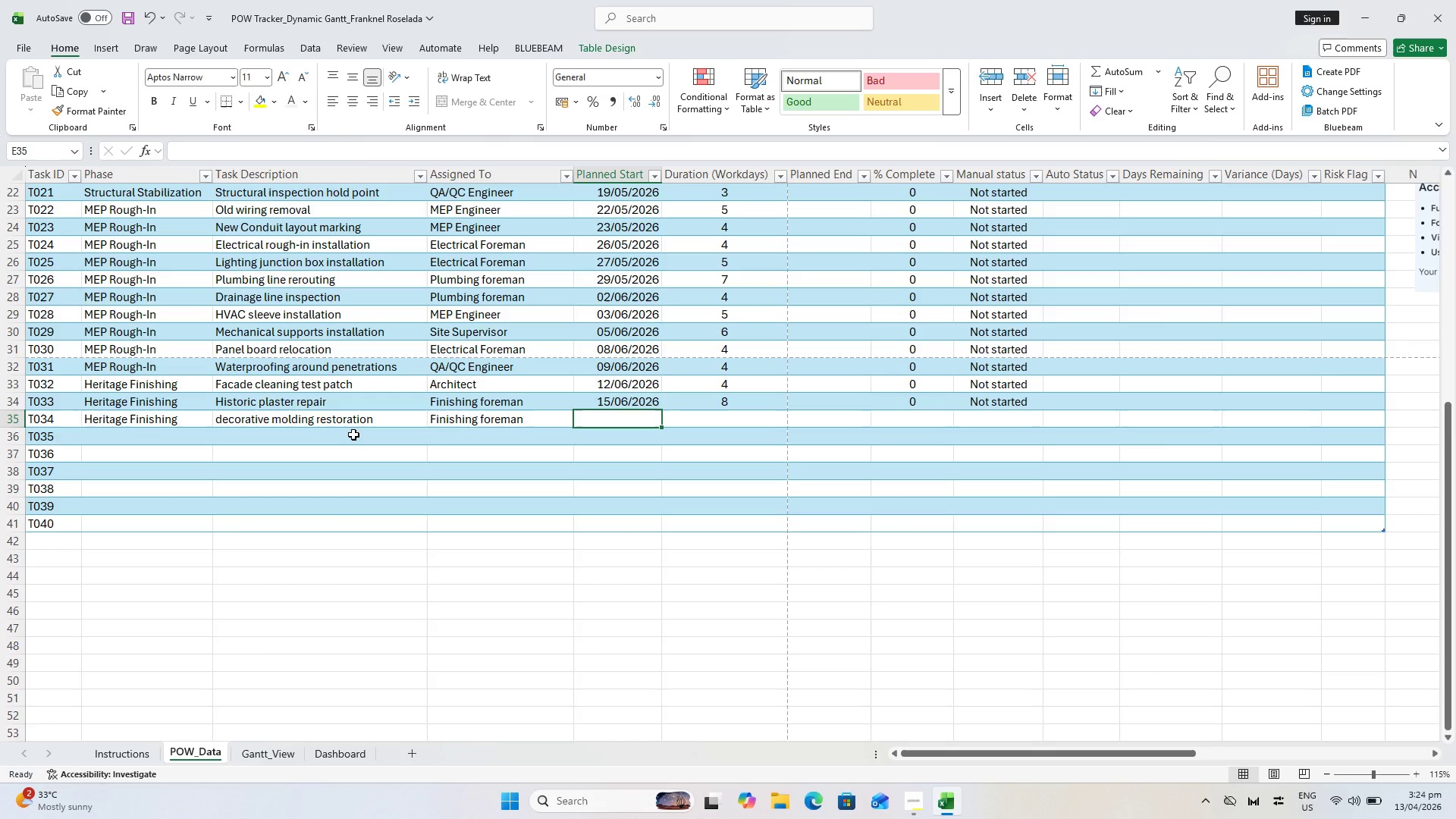 
type(16/6)
 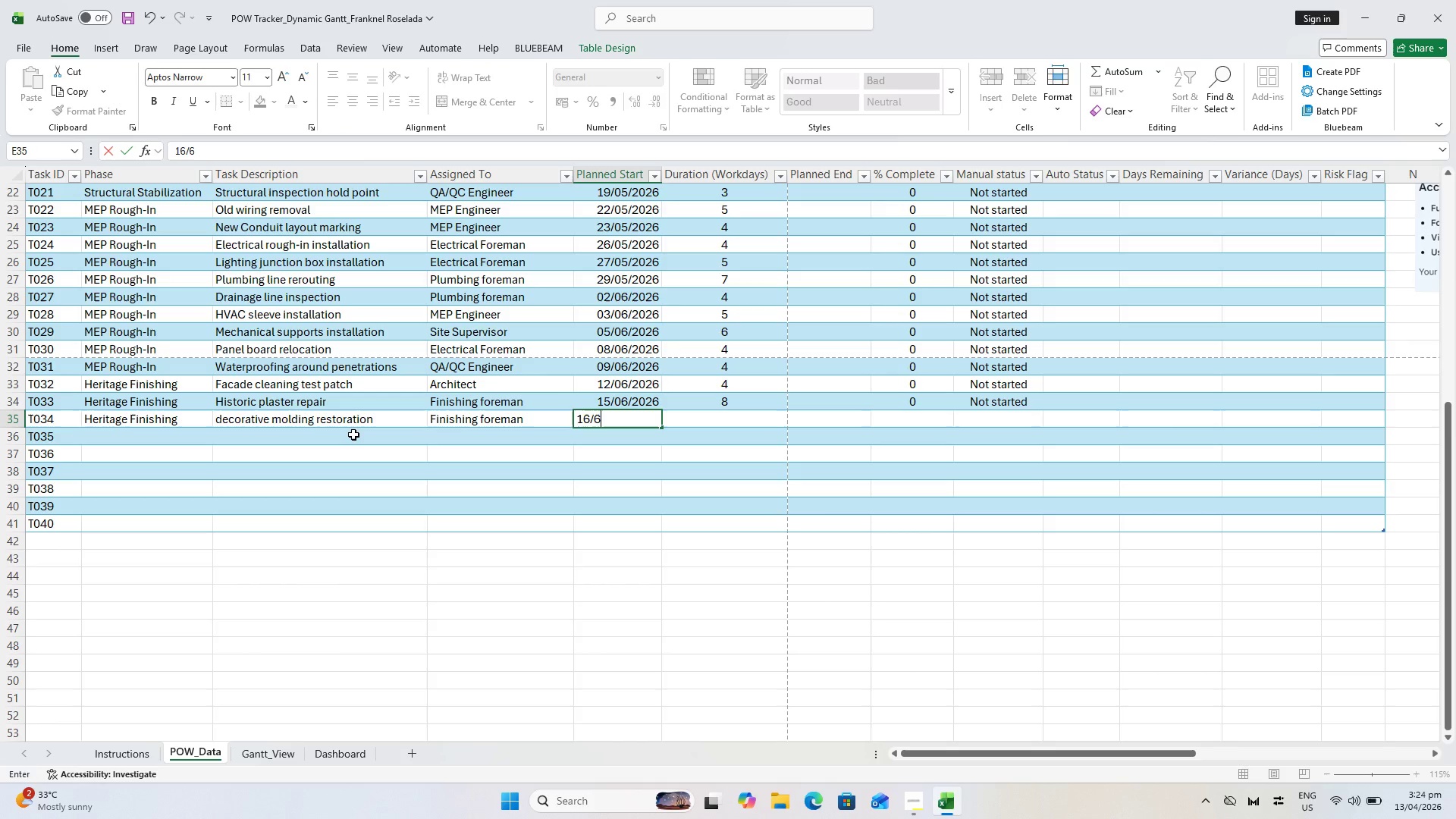 
key(Slash)
 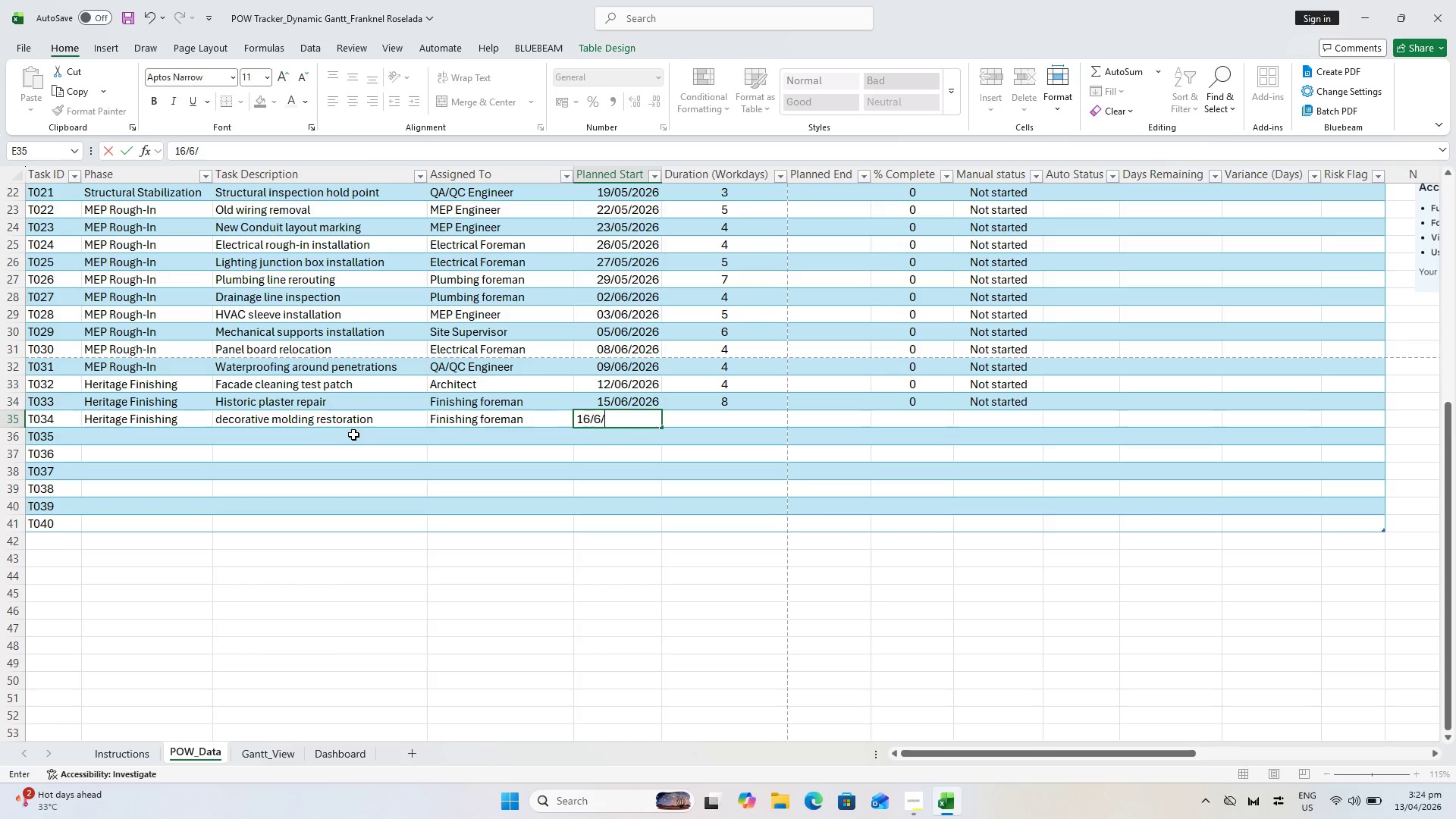 
wait(5.45)
 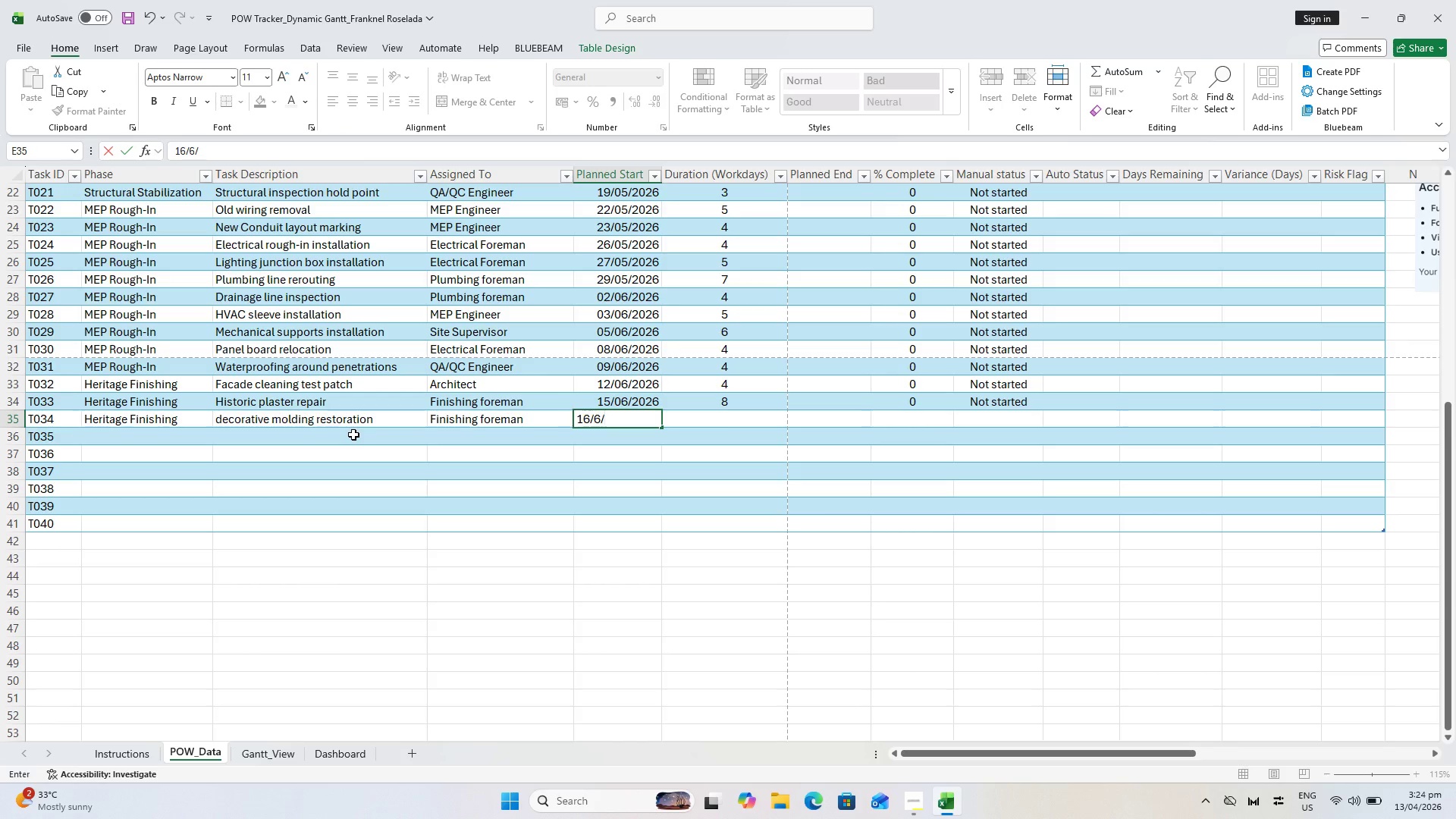 
type(26)
 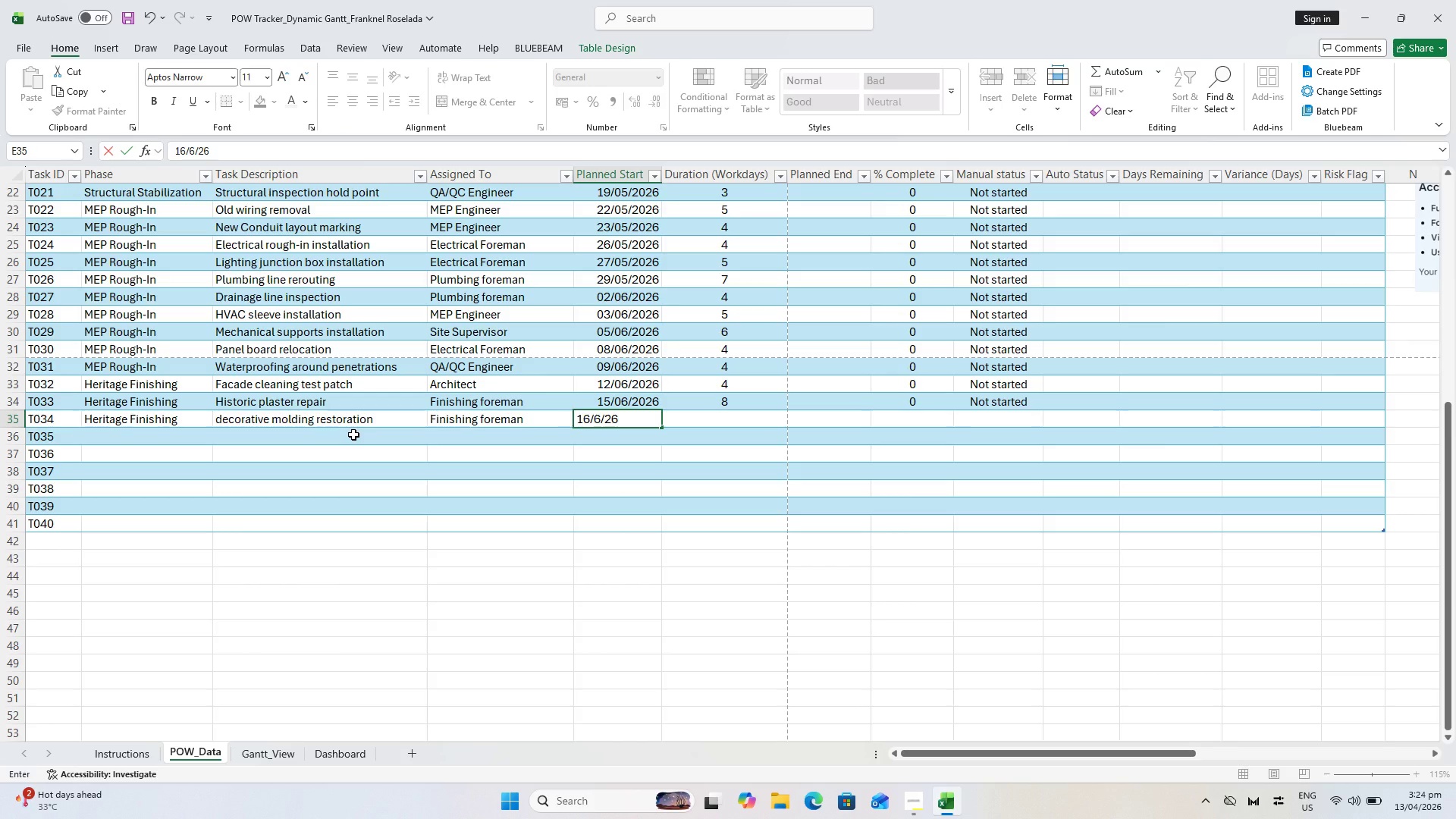 
wait(15.05)
 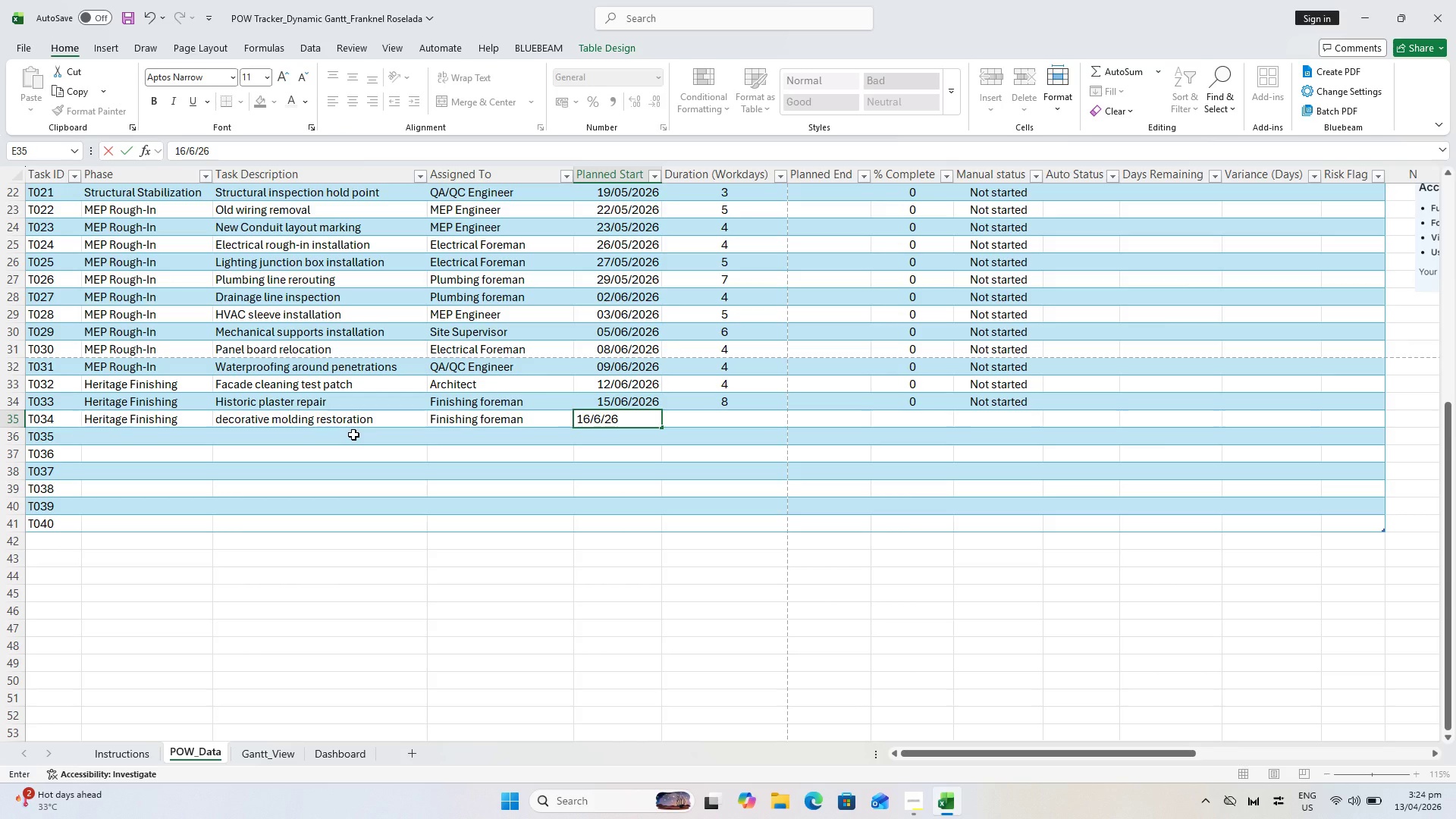 
key(ArrowRight)
 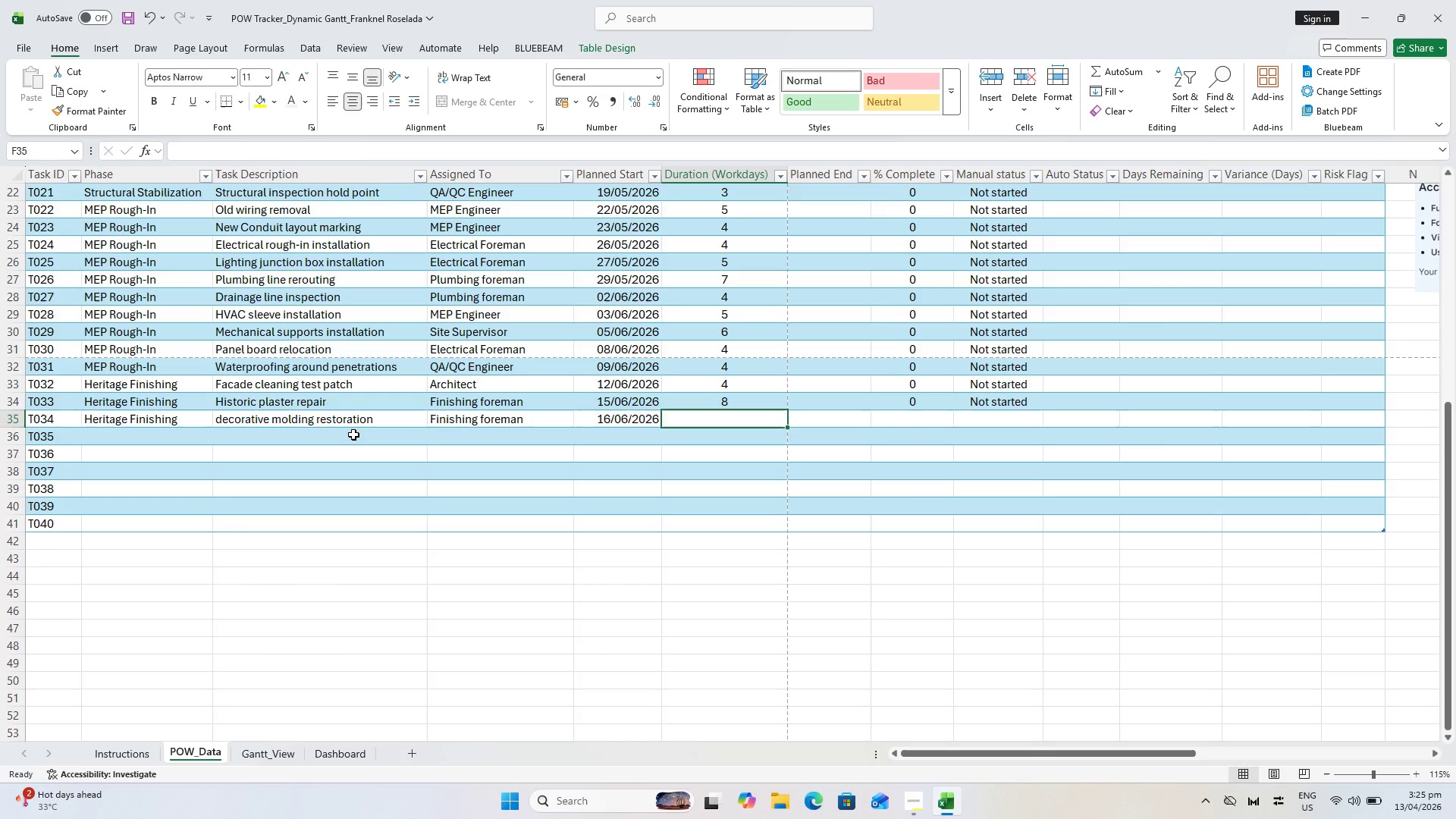 
wait(10.05)
 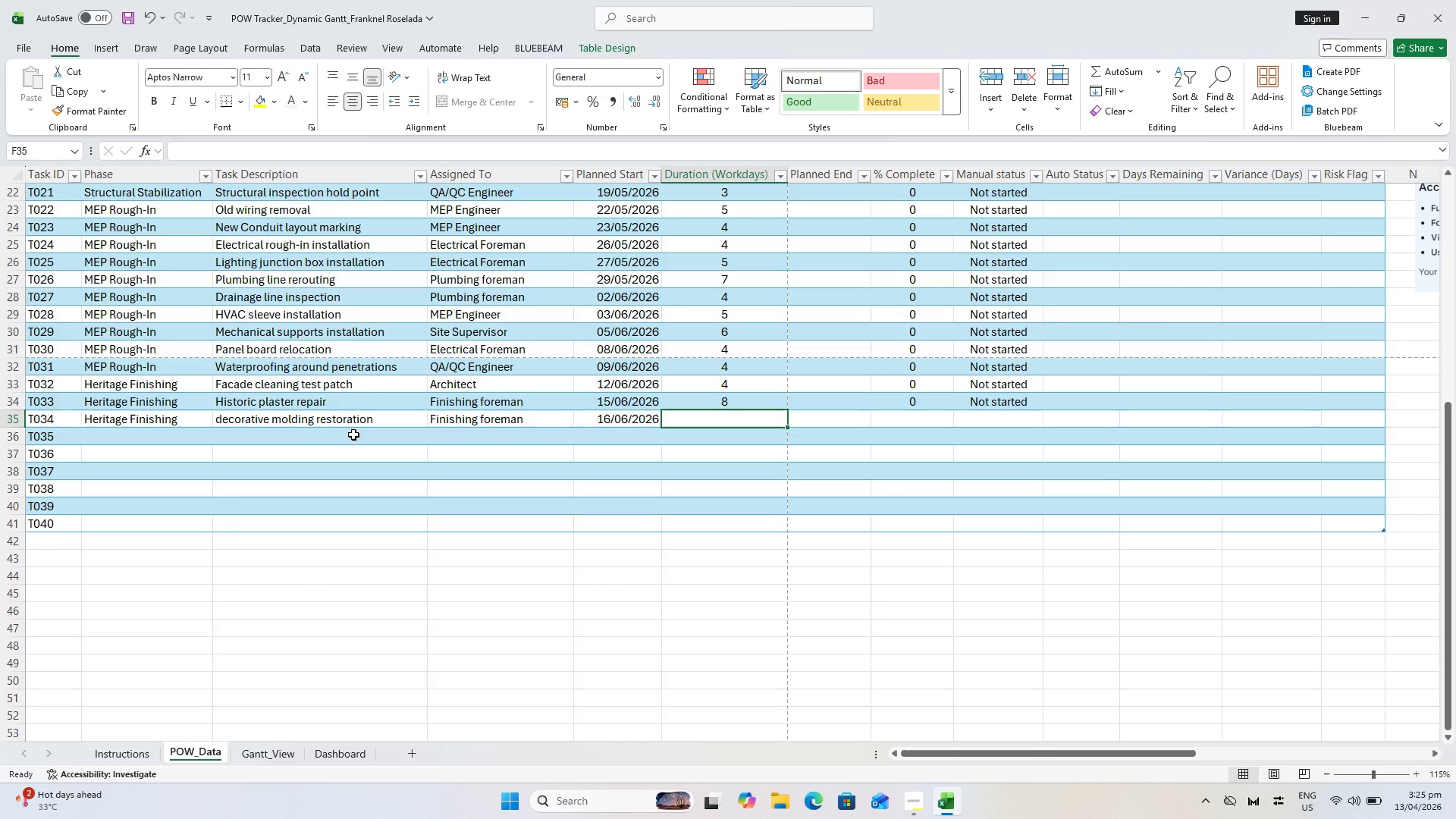 
key(7)
 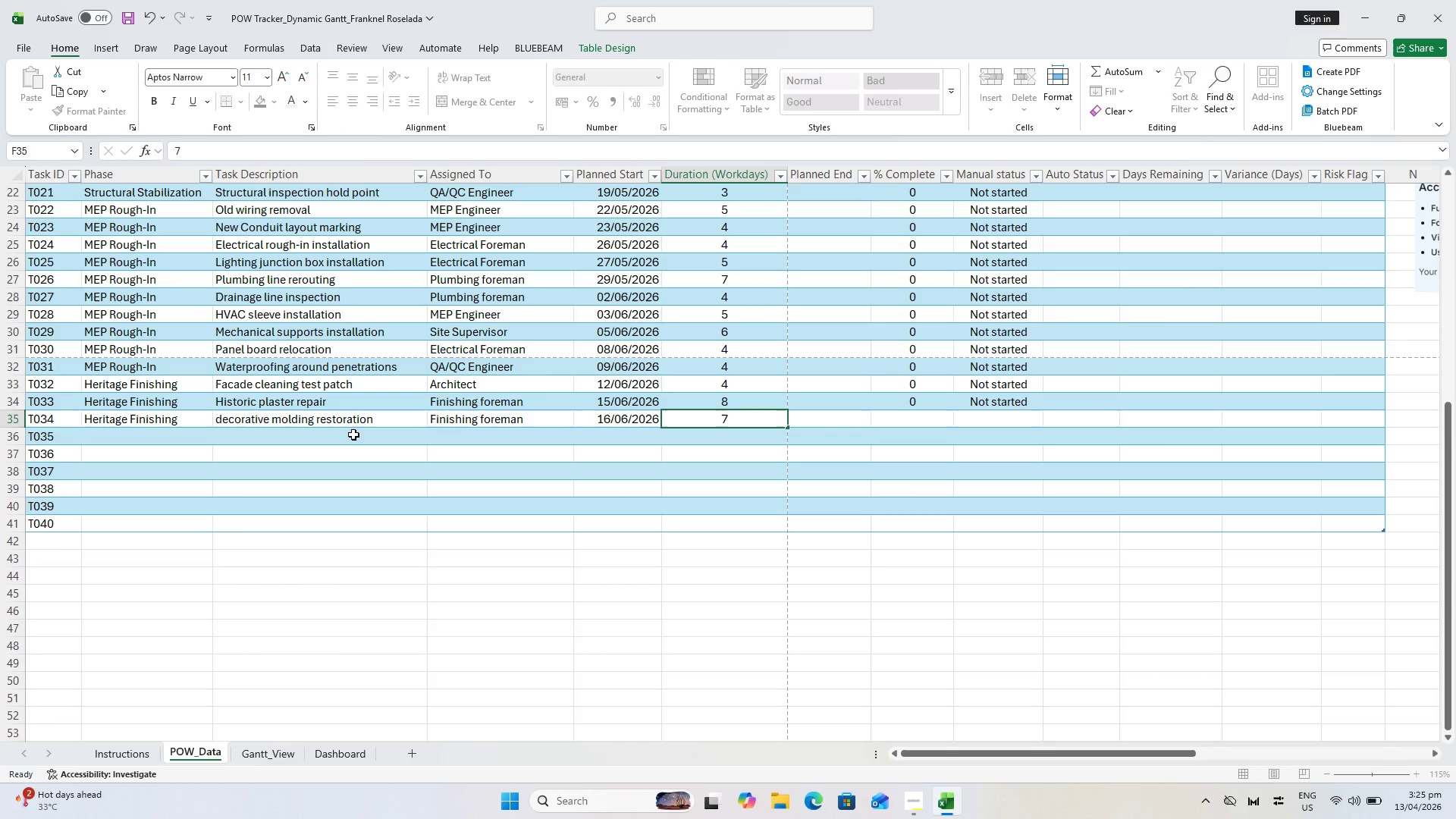 
key(ArrowRight)
 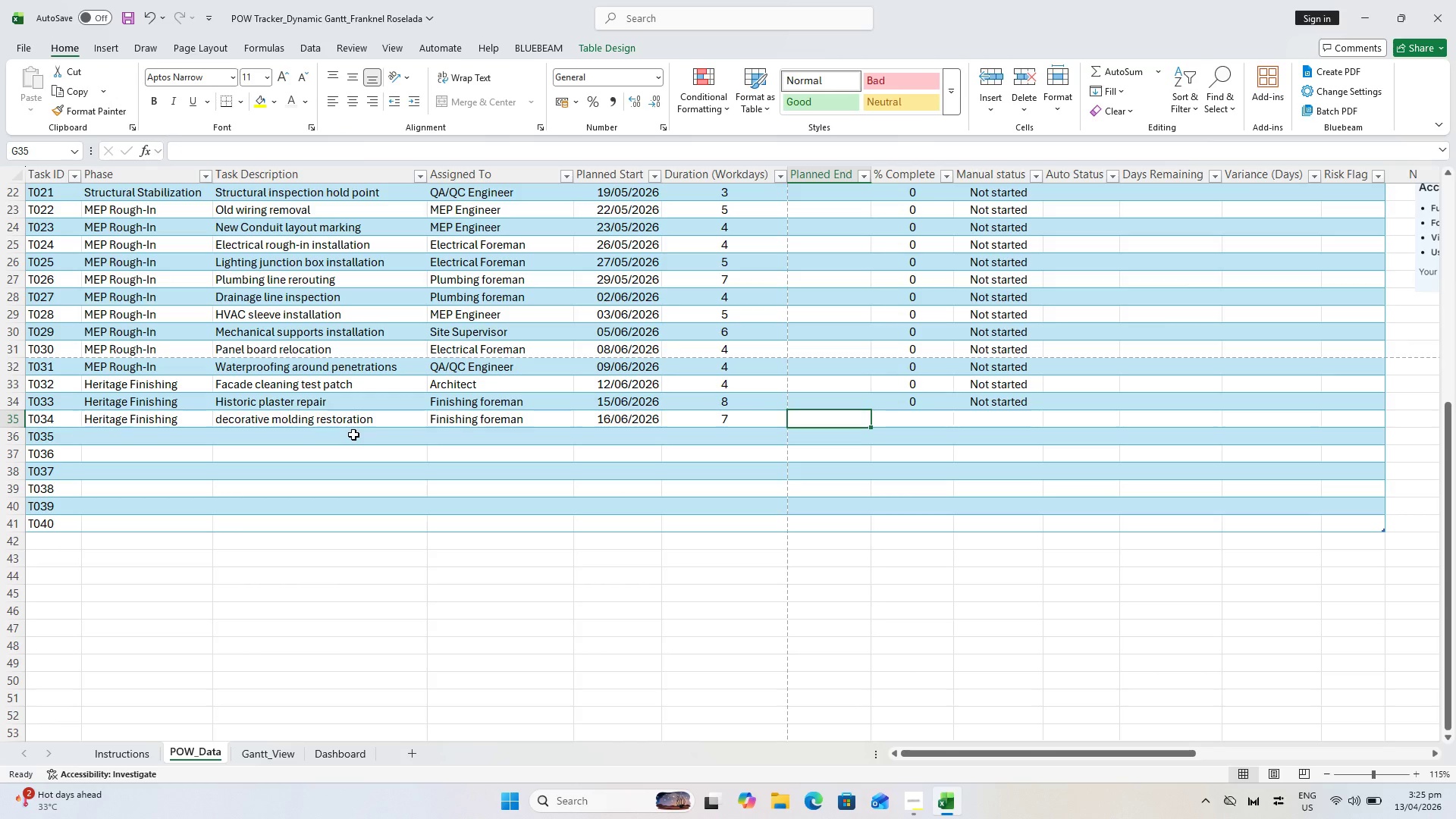 
key(ArrowRight)
 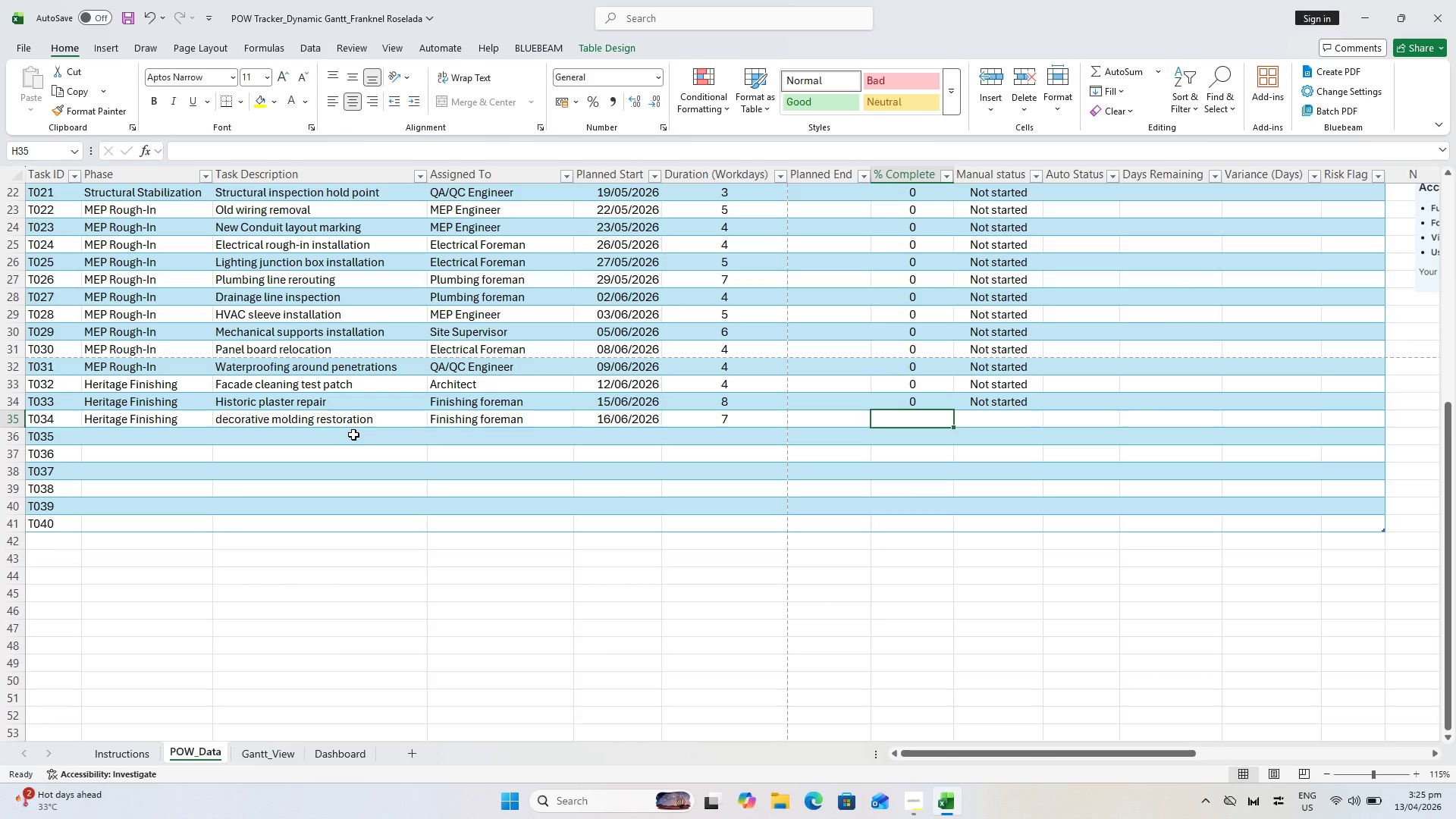 
key(0)
 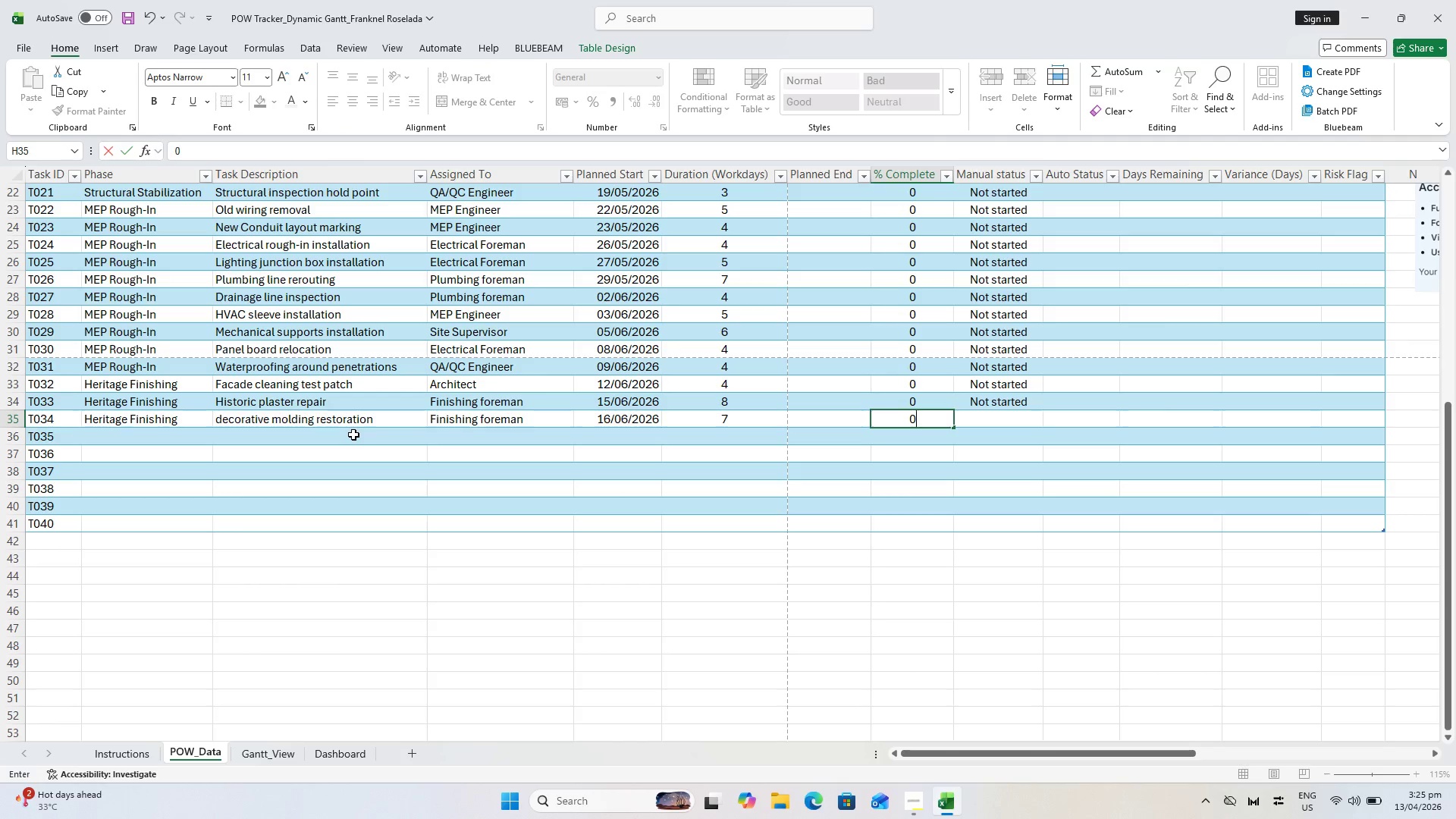 
key(ArrowRight)
 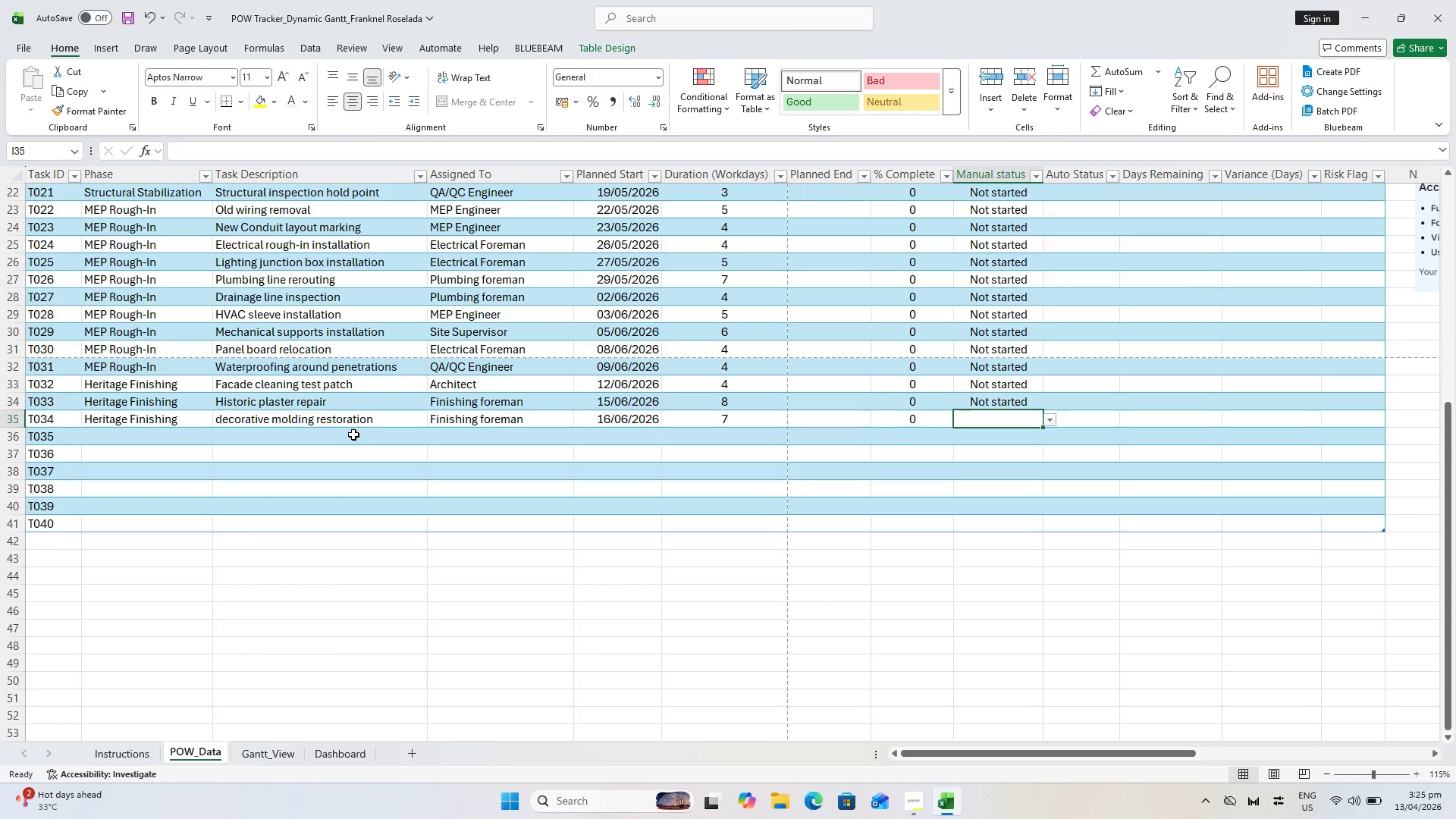 
key(N)
 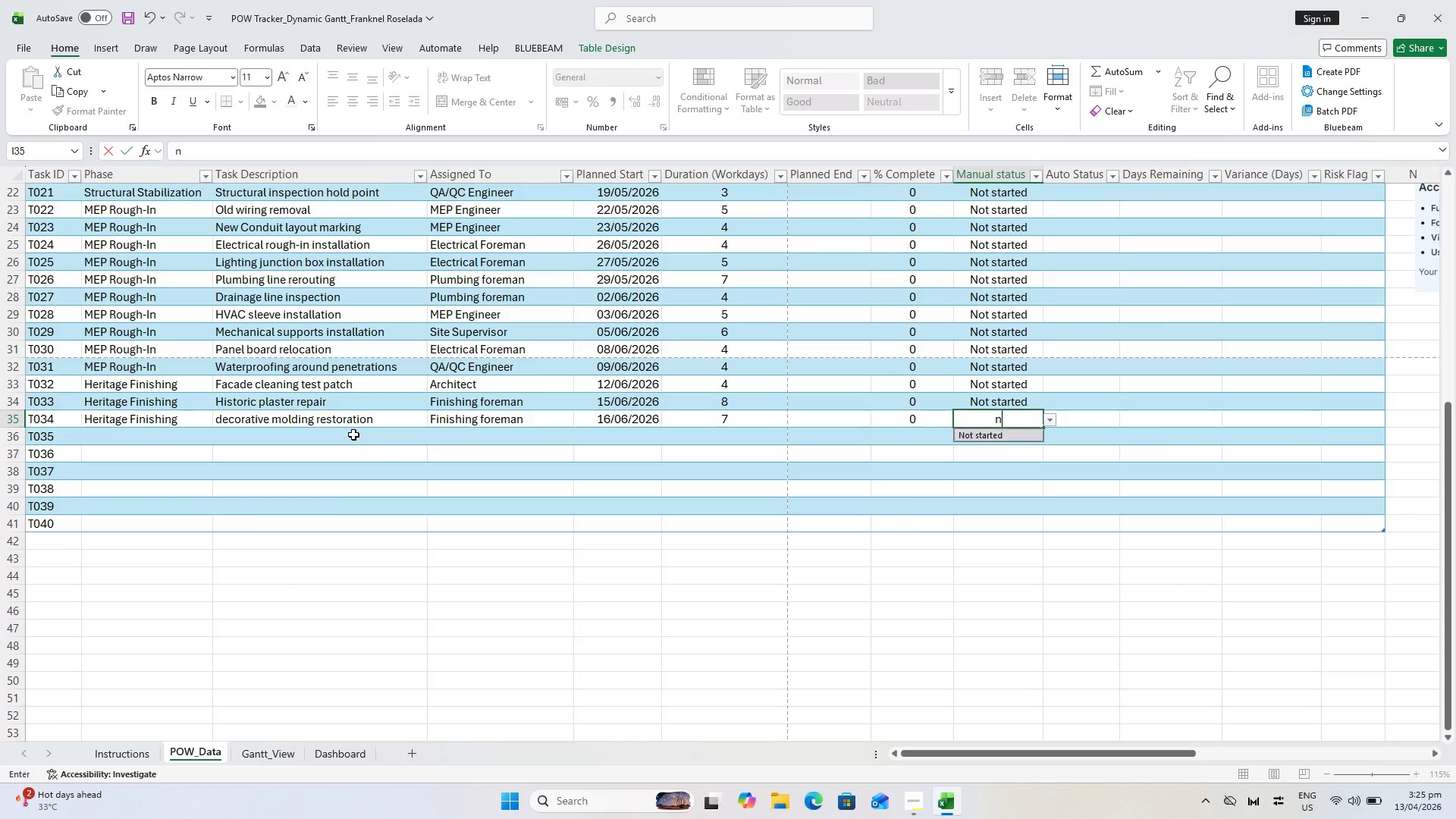 
key(Enter)
 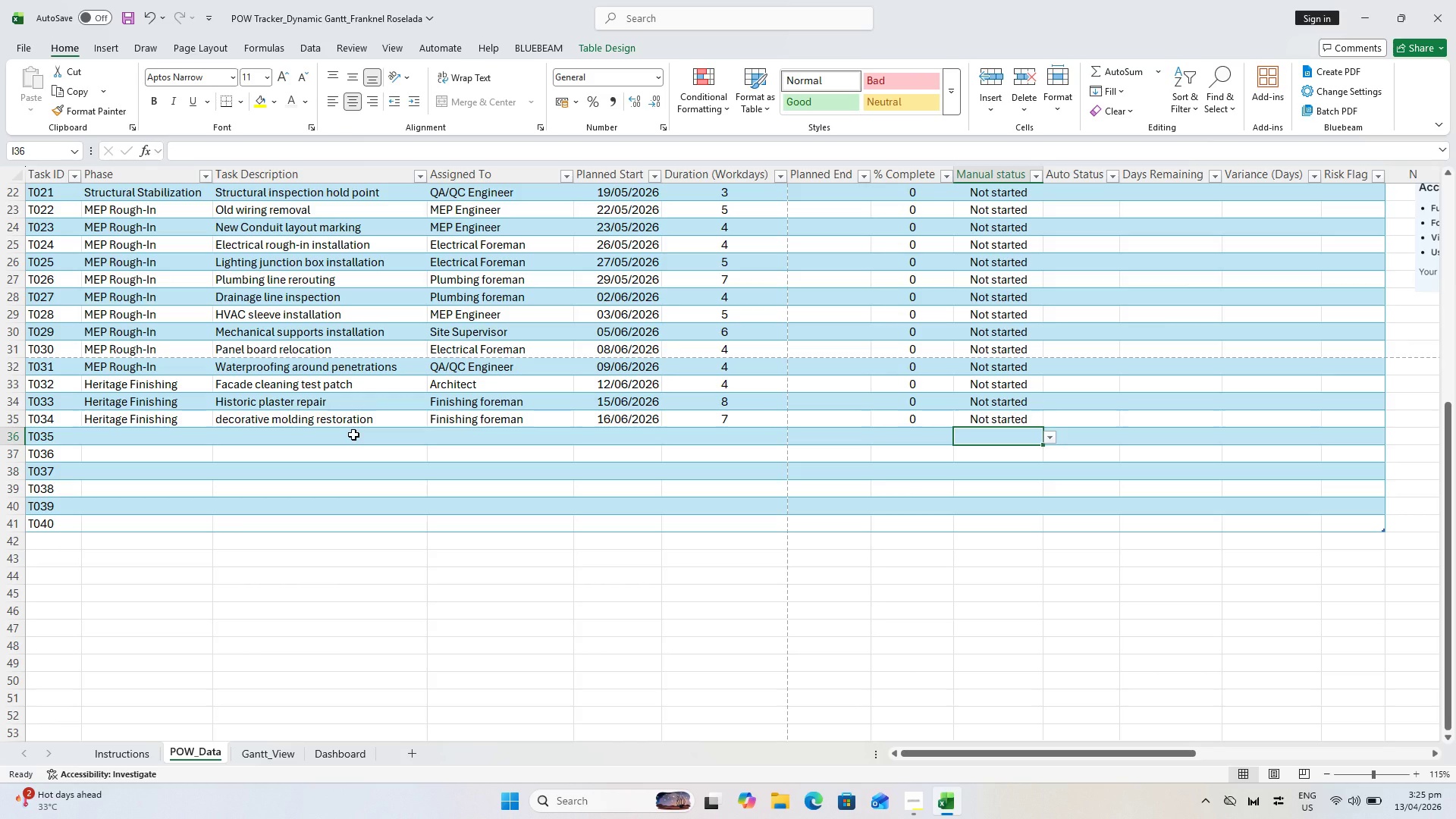 
left_click([147, 434])
 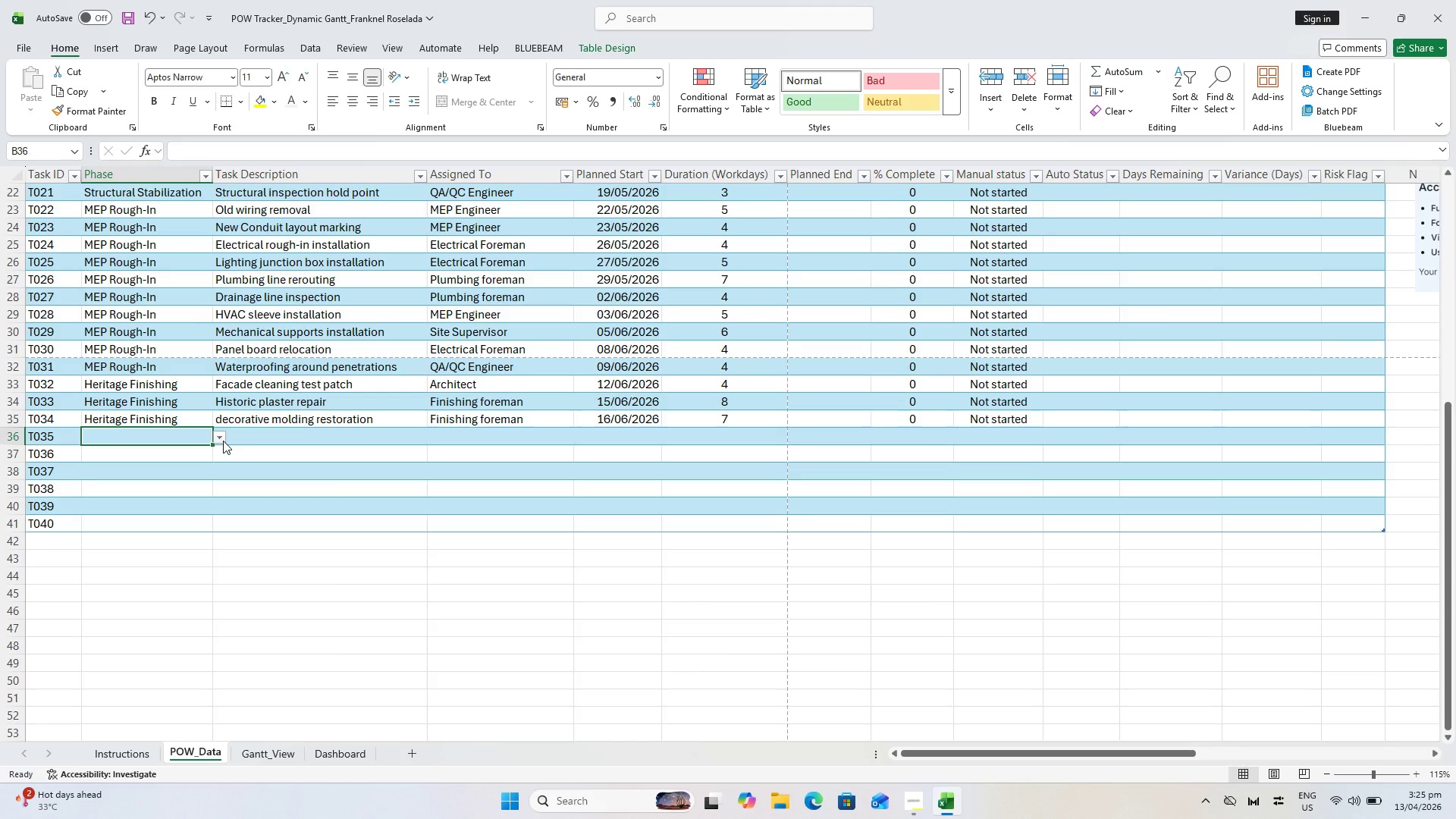 
left_click([223, 441])
 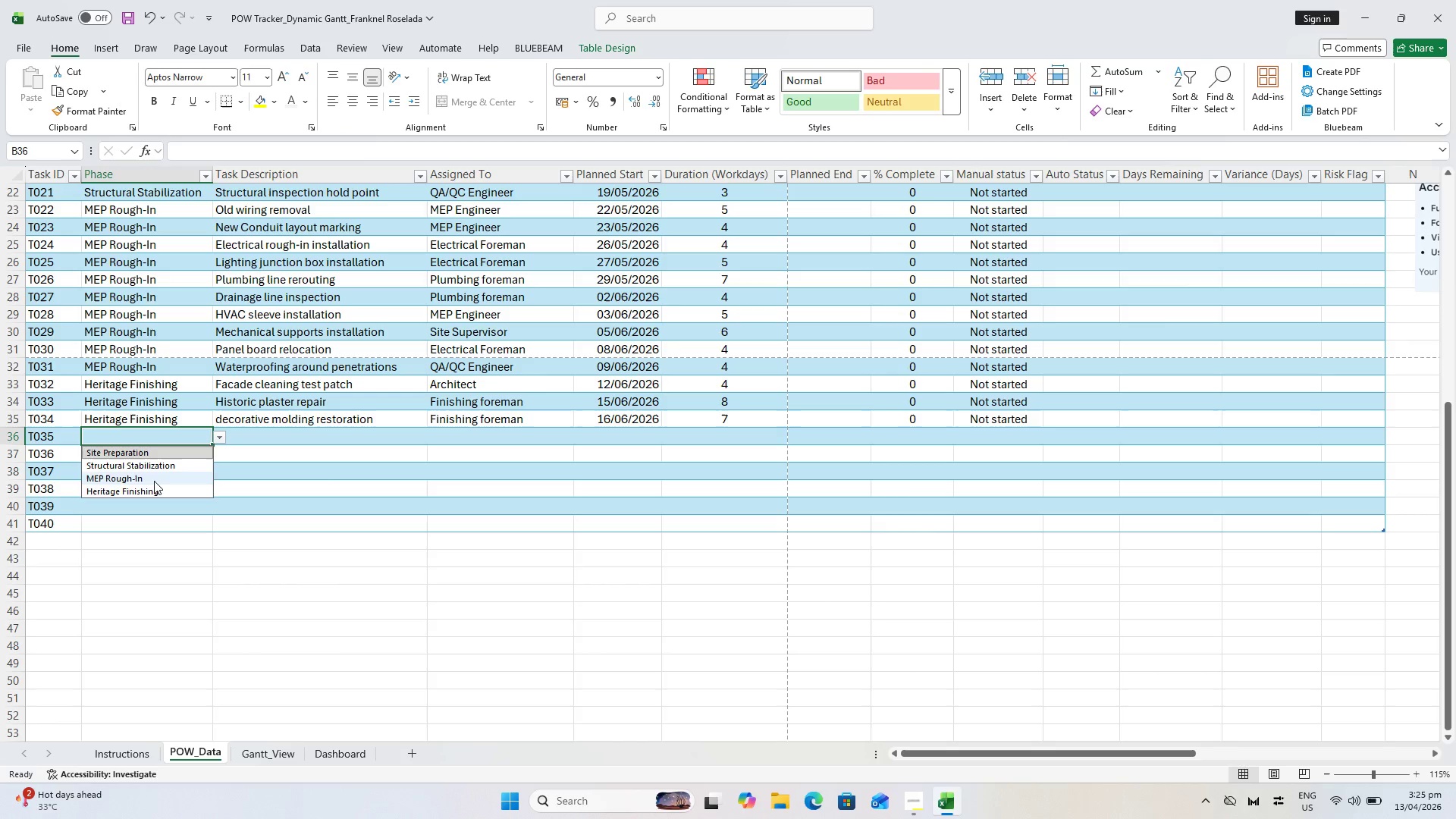 
left_click_drag(start_coordinate=[154, 482], to_coordinate=[153, 495])
 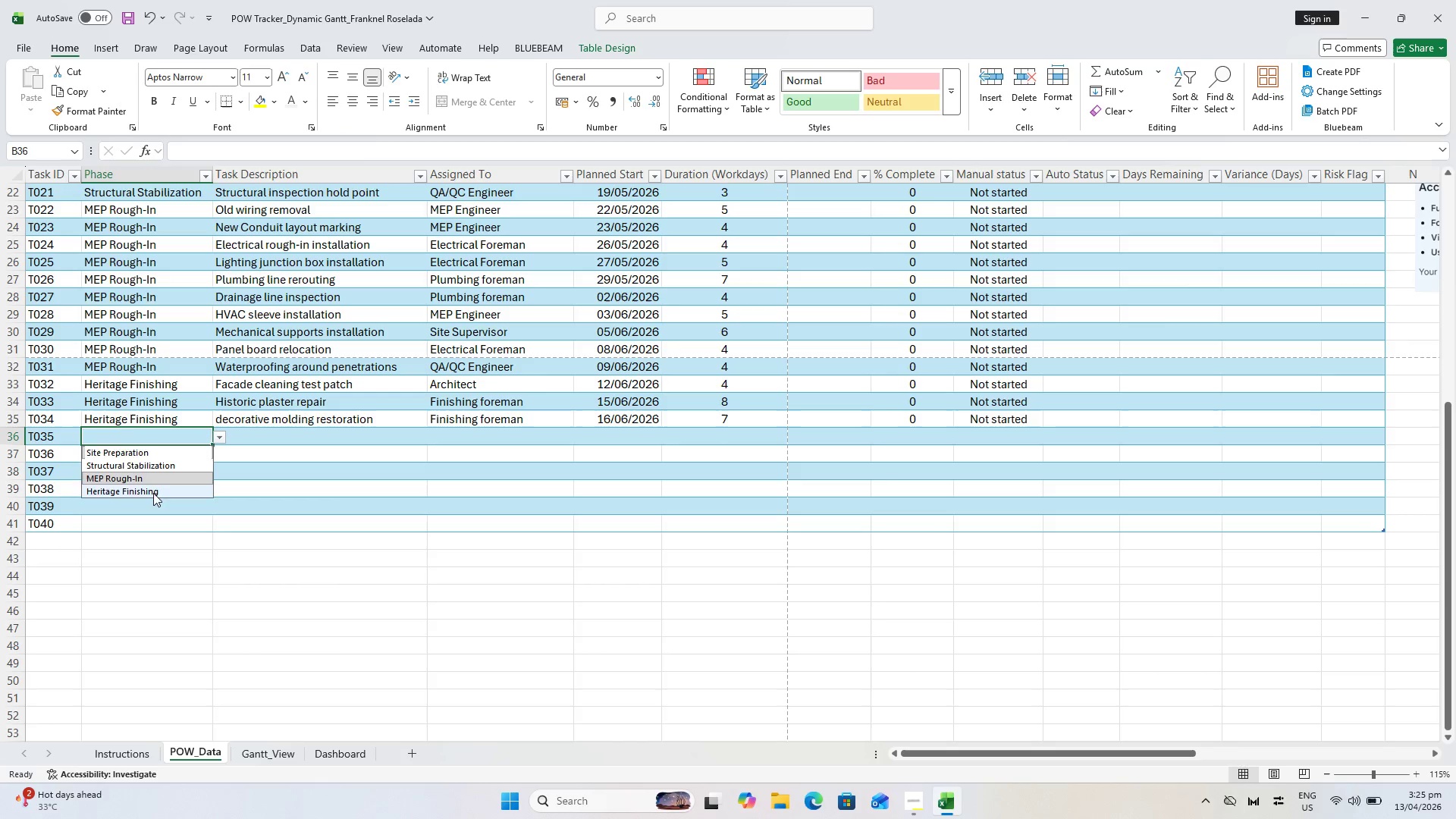 
left_click([153, 493])
 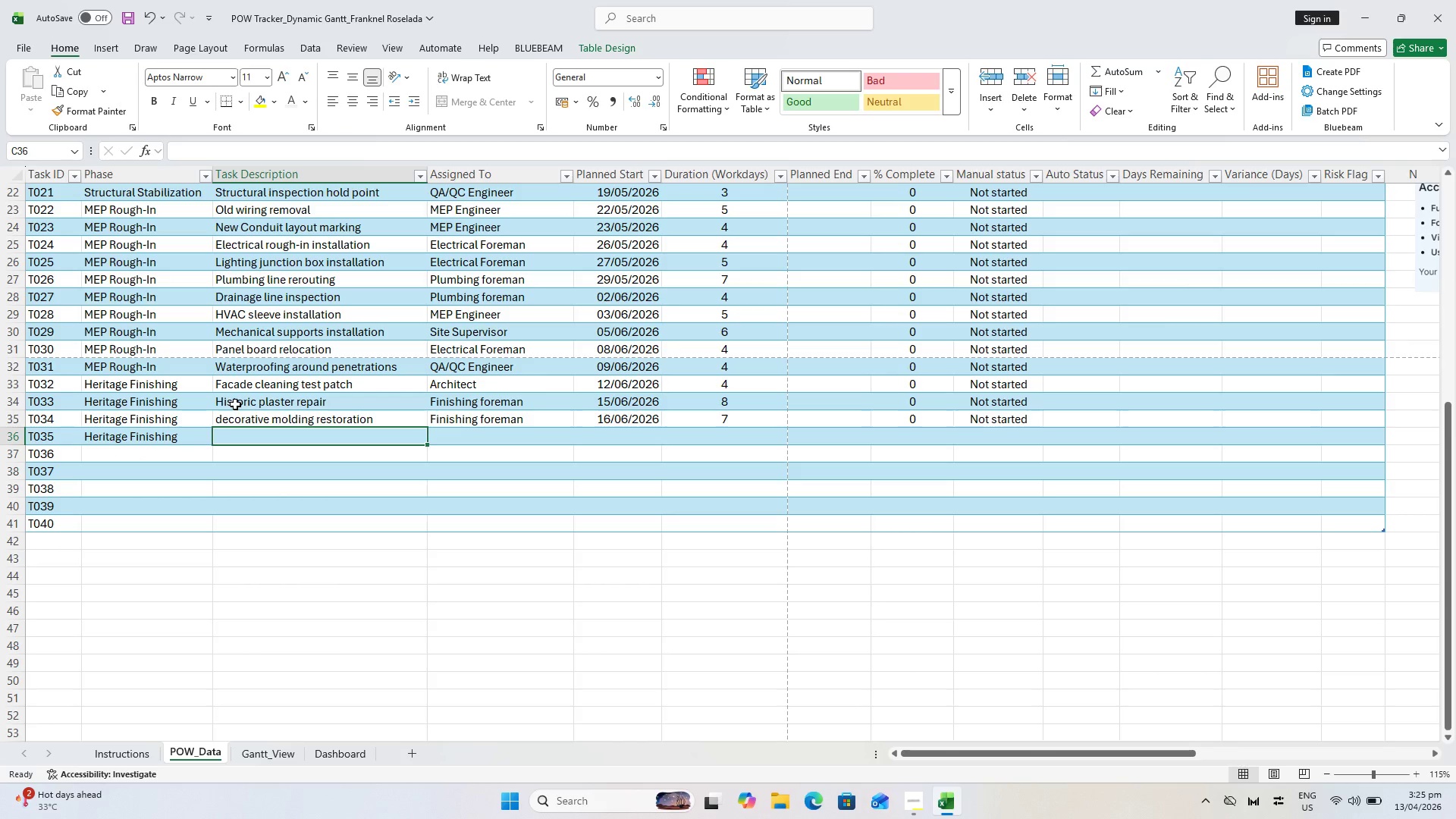 
double_click([221, 417])
 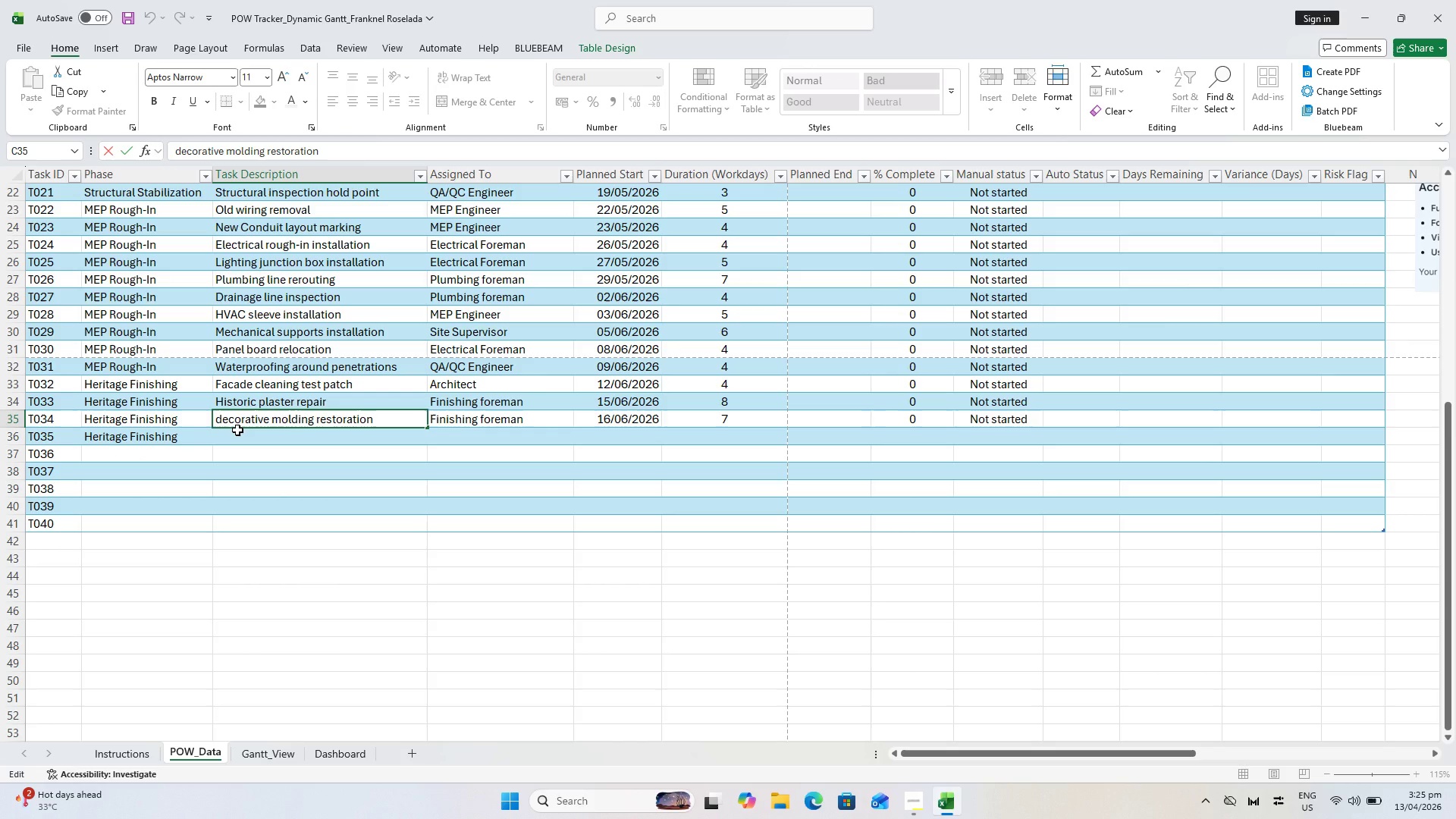 
key(Backspace)
 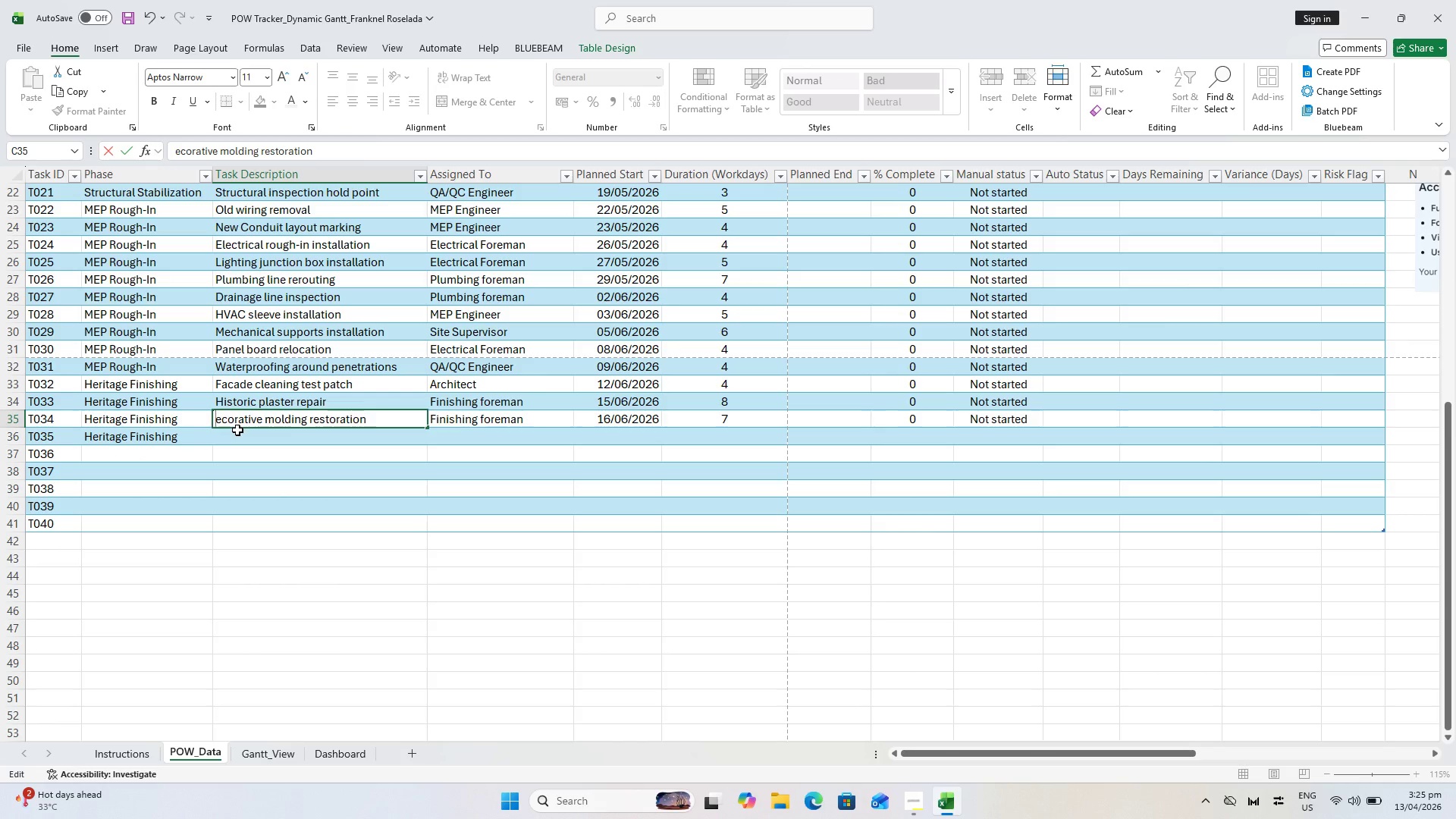 
key(Shift+ShiftLeft)
 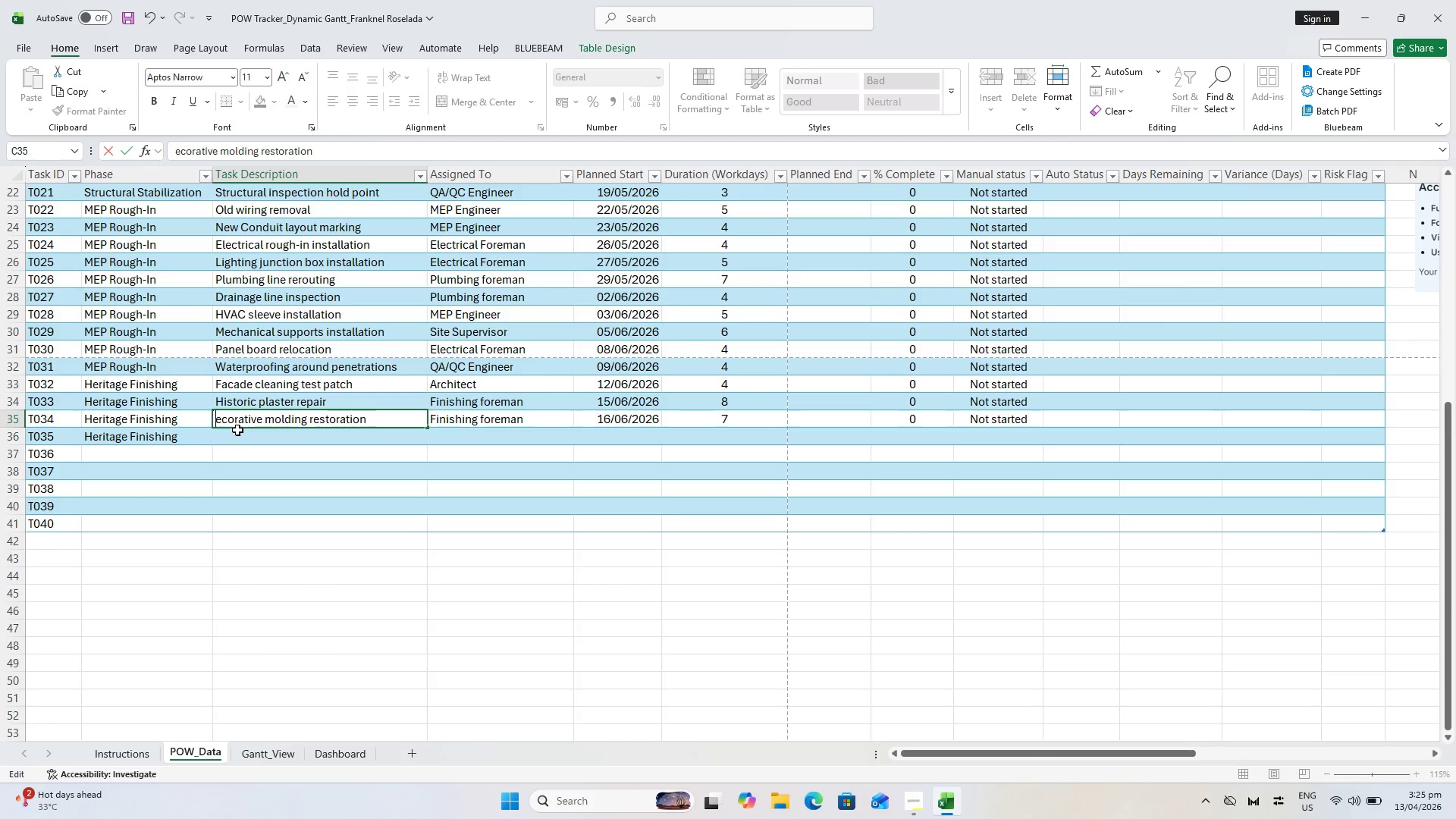 
key(Shift+D)
 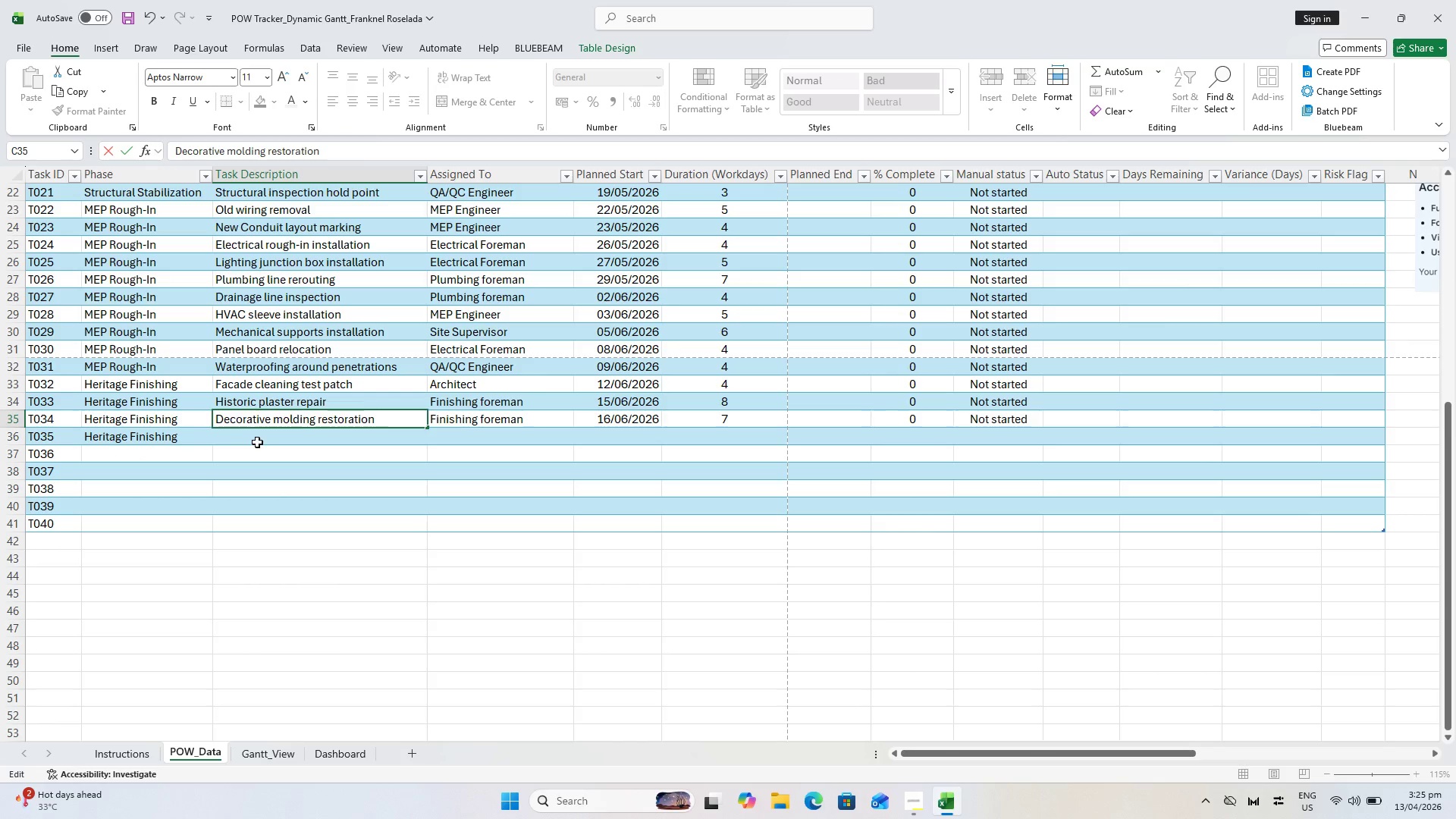 
left_click([261, 444])
 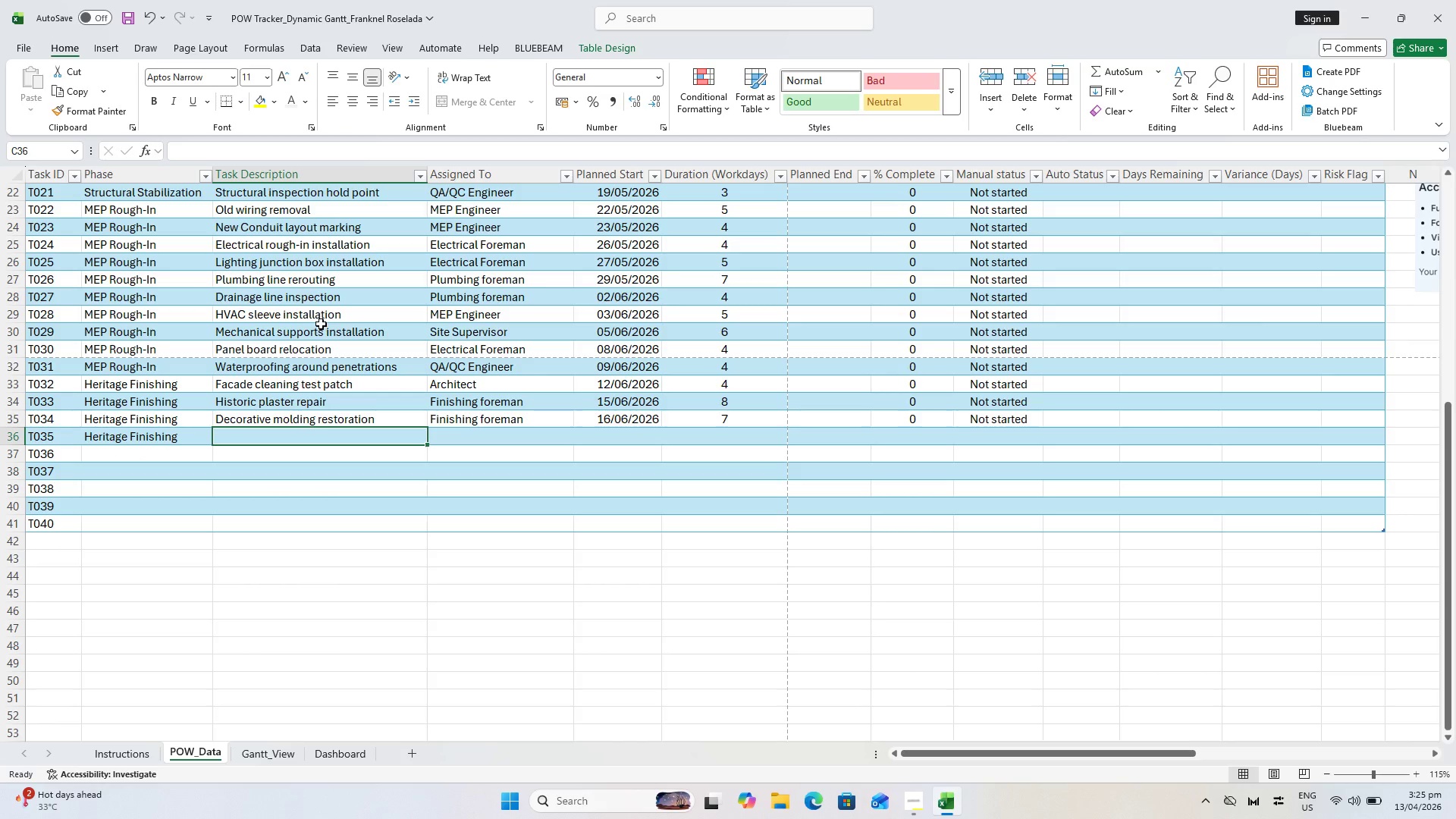 
key(Control+ControlLeft)
 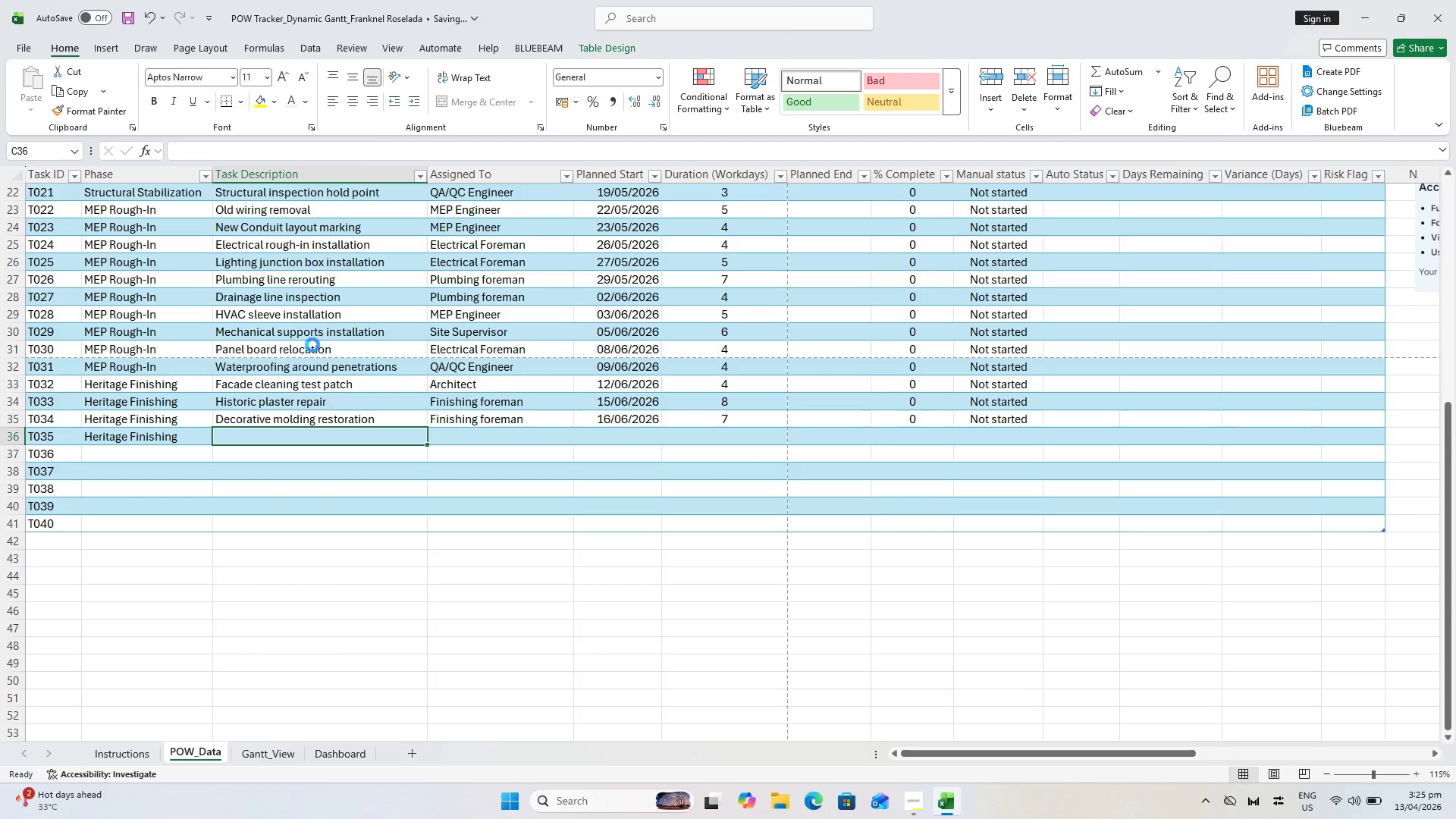 
key(Control+S)
 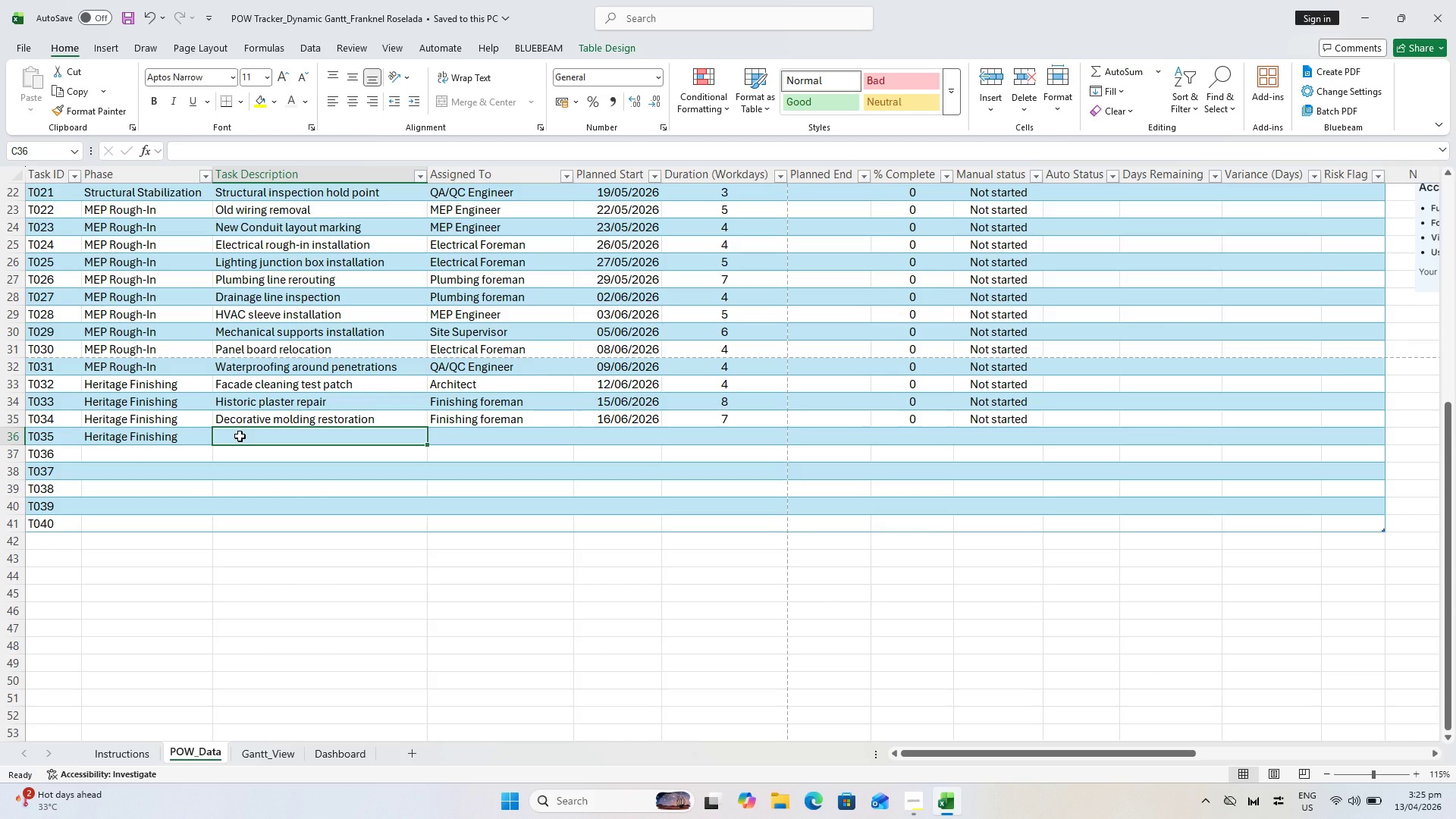 
wait(5.77)
 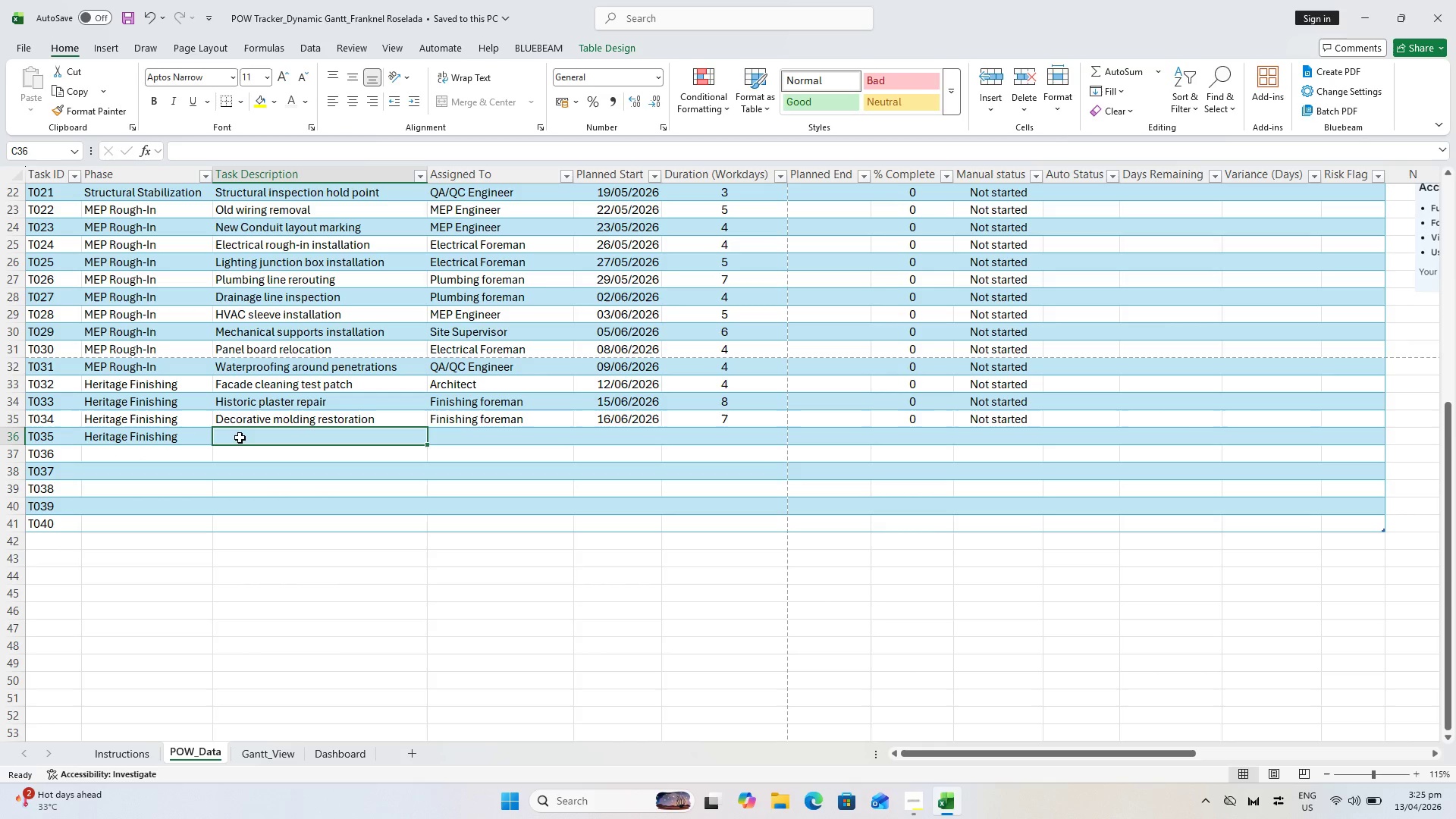 
type(Wood pasnel)
key(Backspace)
key(Backspace)
key(Backspace)
key(Backspace)
type(nel treatment)
 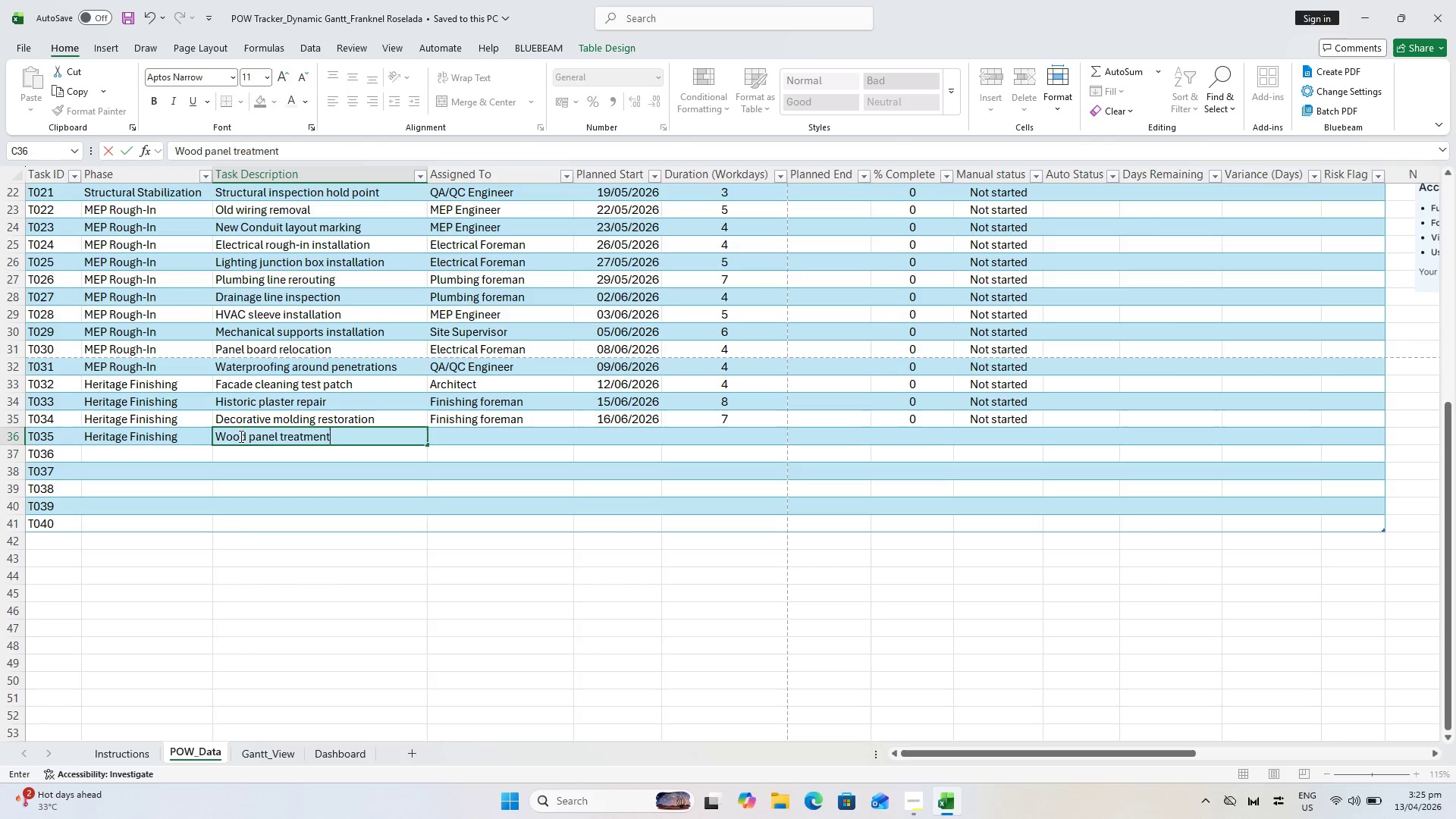 
key(ArrowRight)
 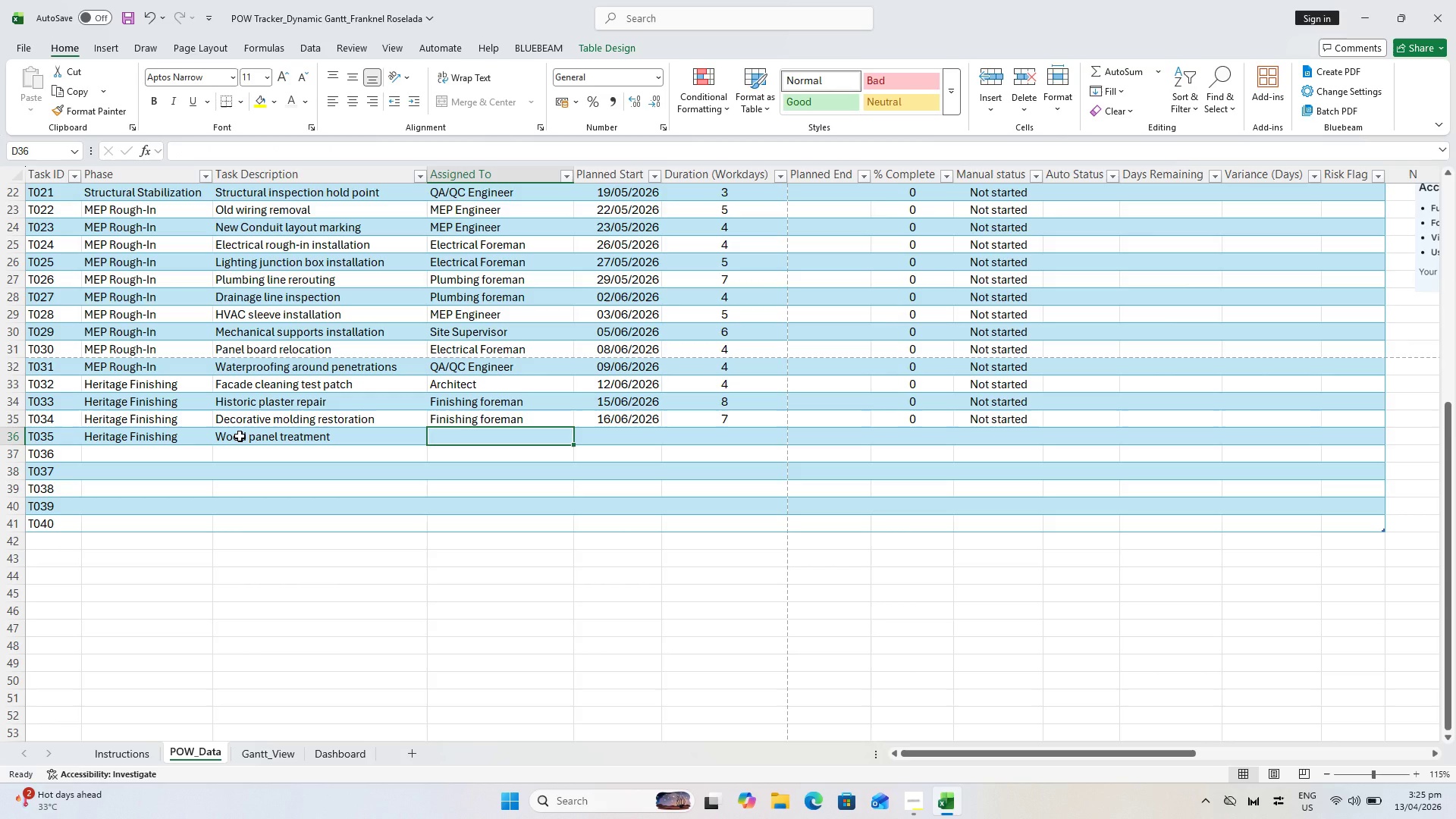 
type(Ar)
 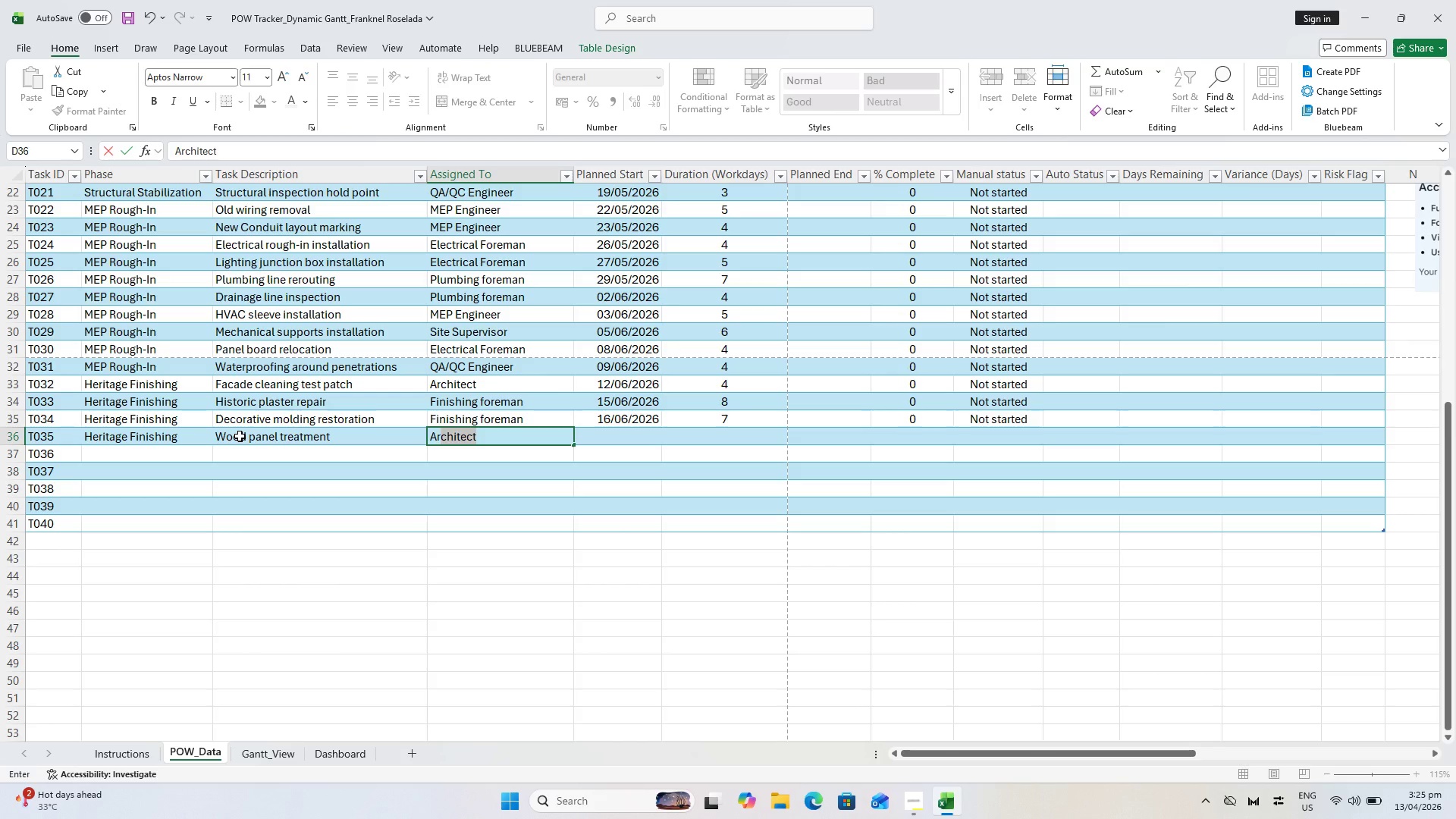 
key(ArrowRight)
 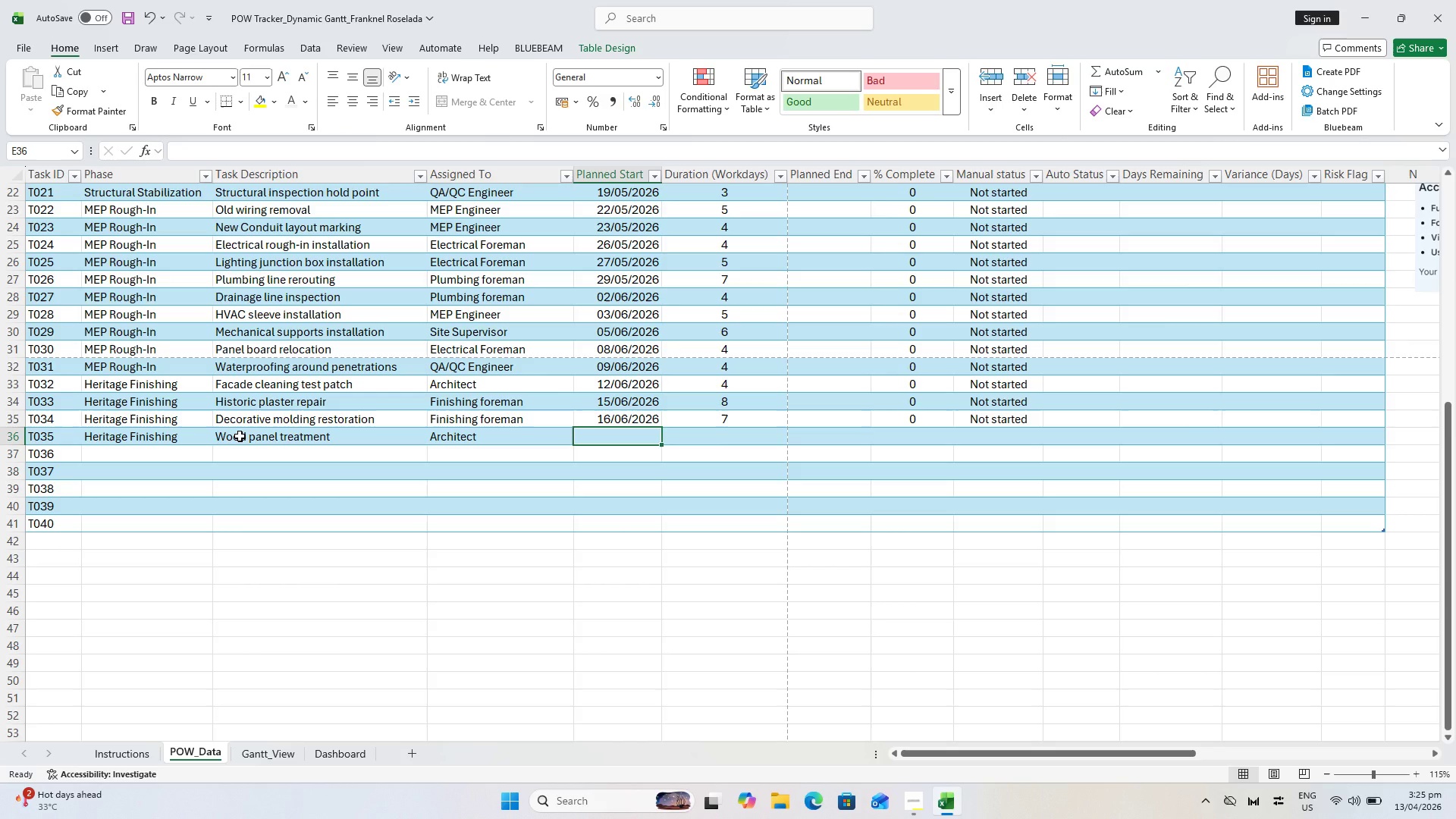 
type(18/7)
key(Backspace)
type(6/26)
 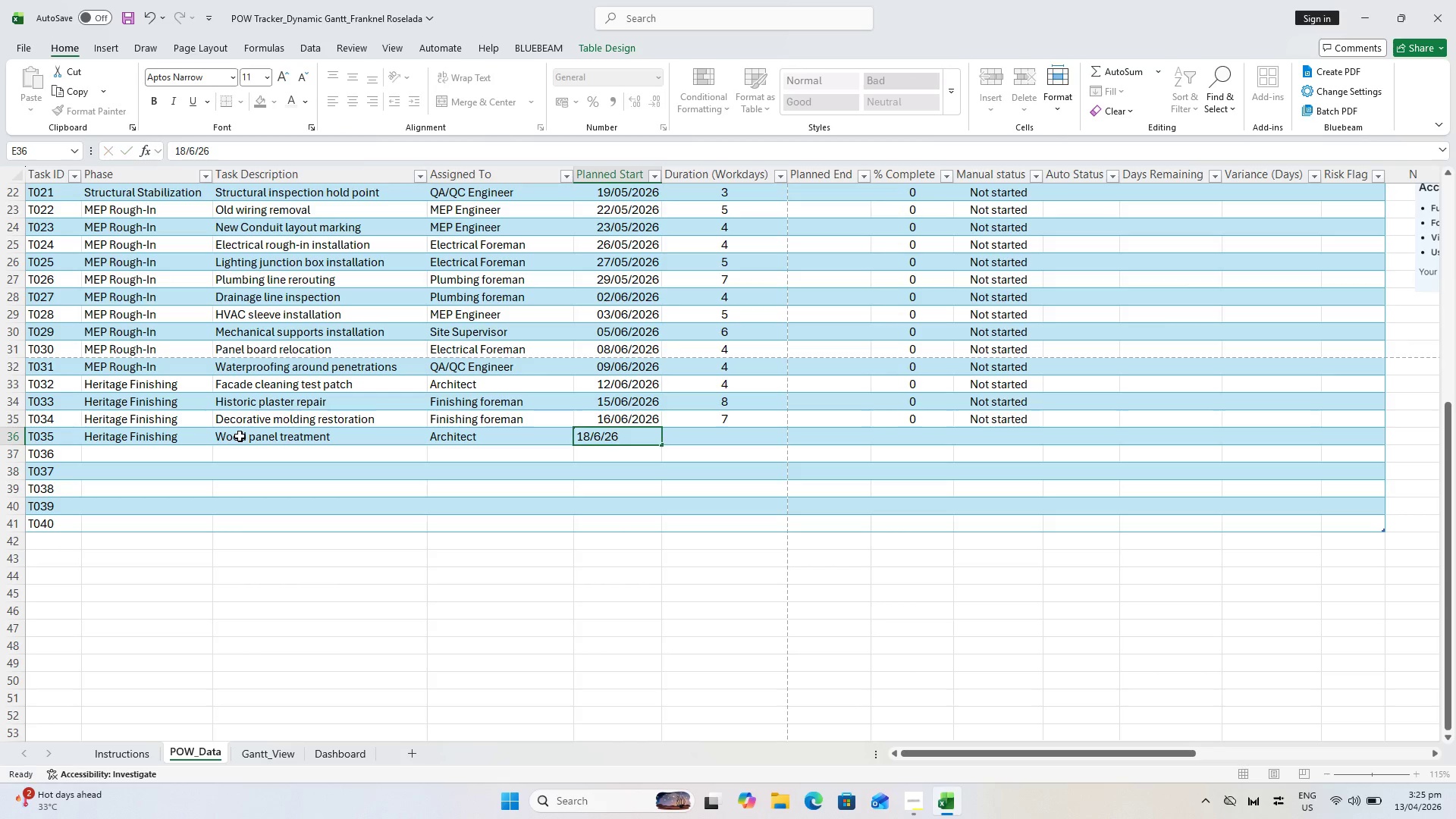 
key(ArrowRight)
 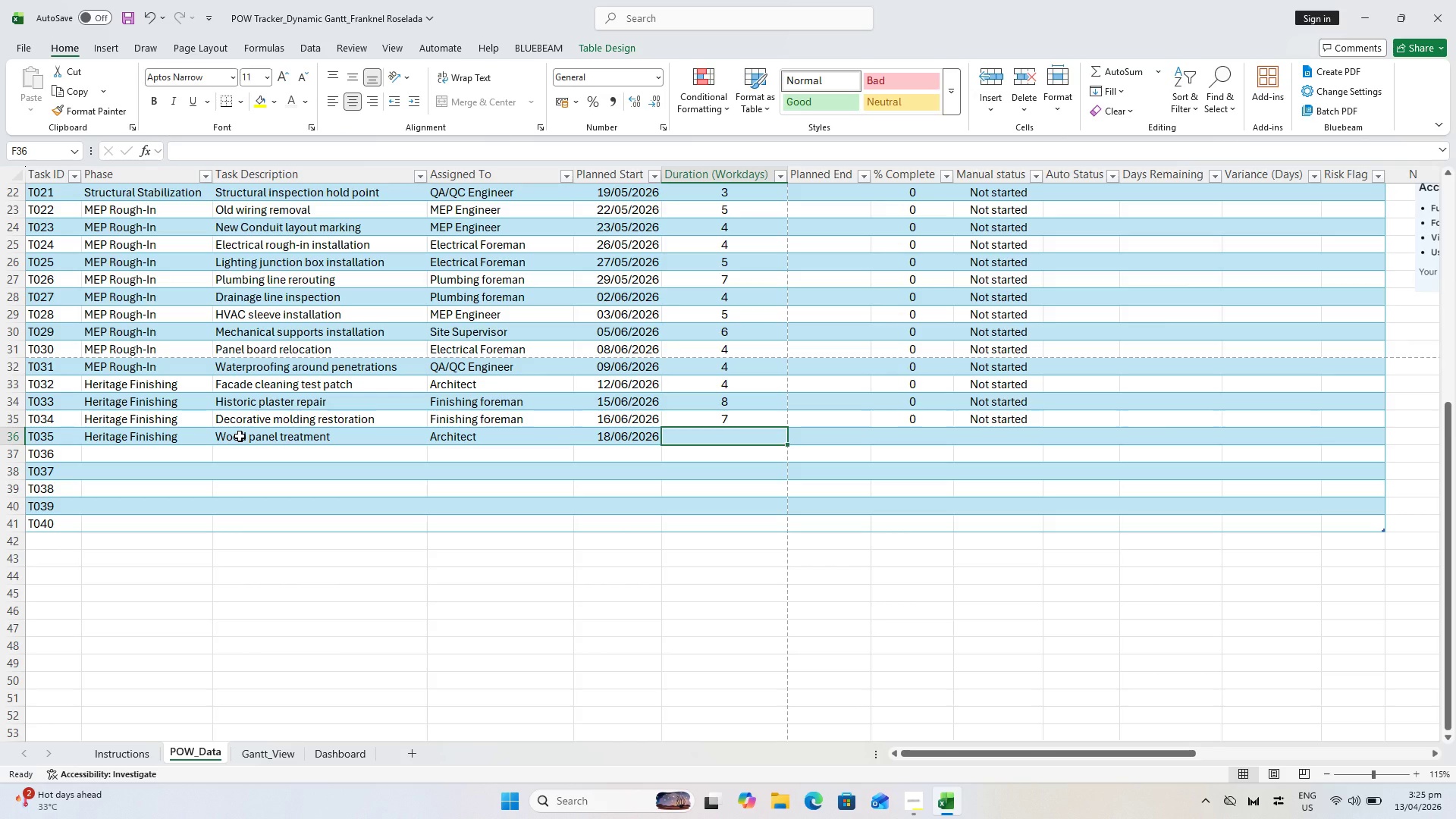 
key(9)
 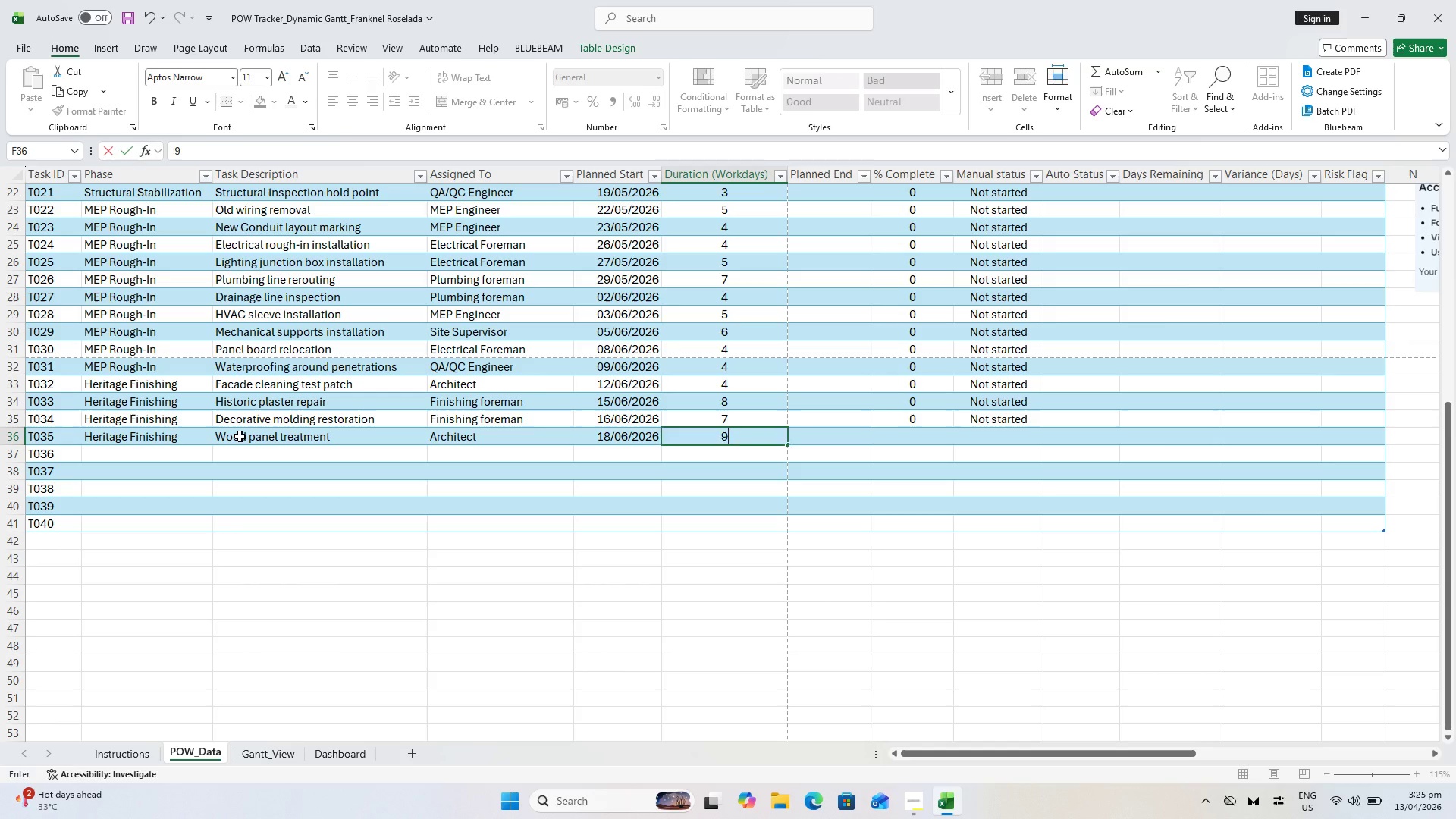 
key(ArrowRight)
 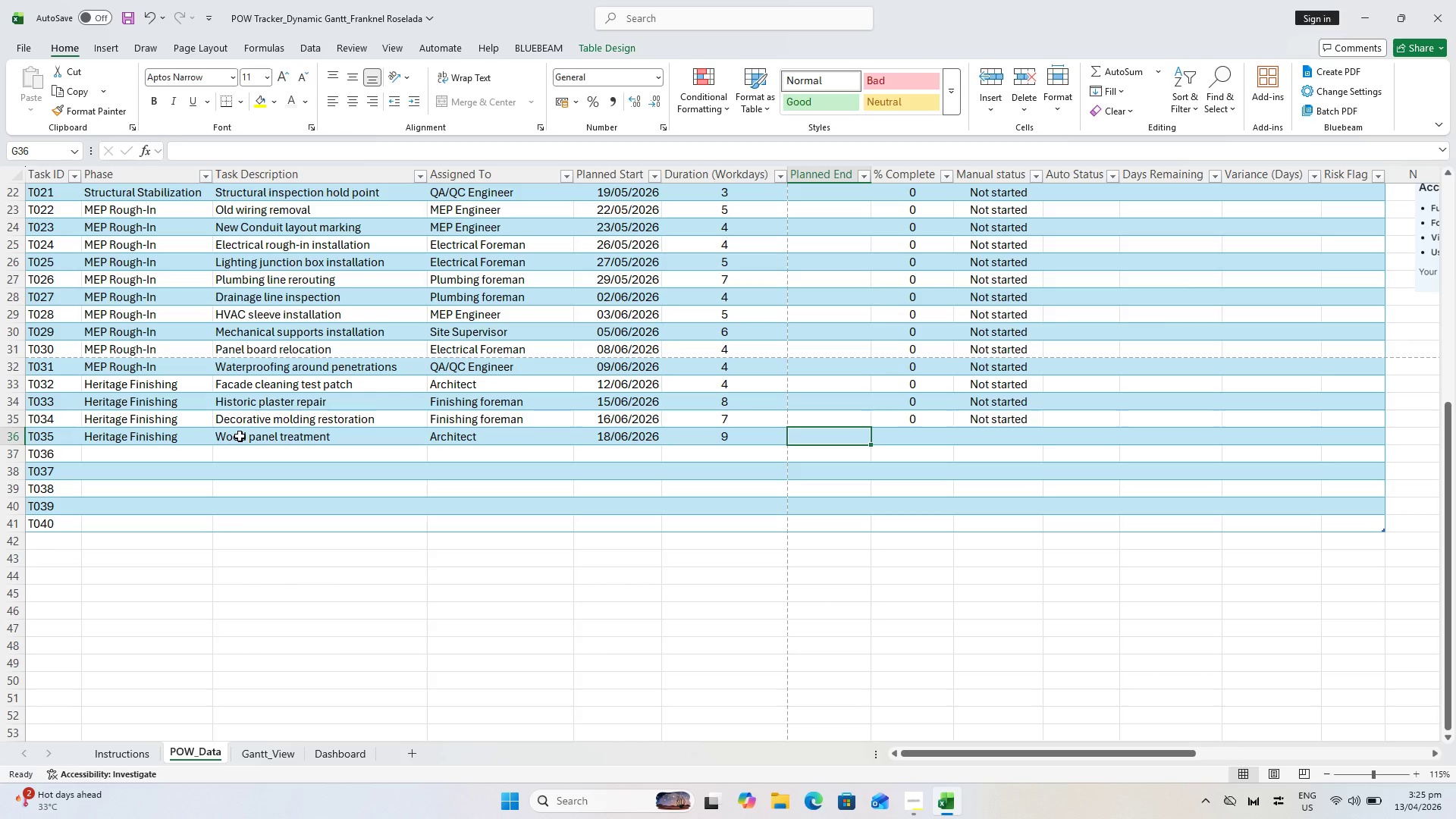 
key(ArrowLeft)
 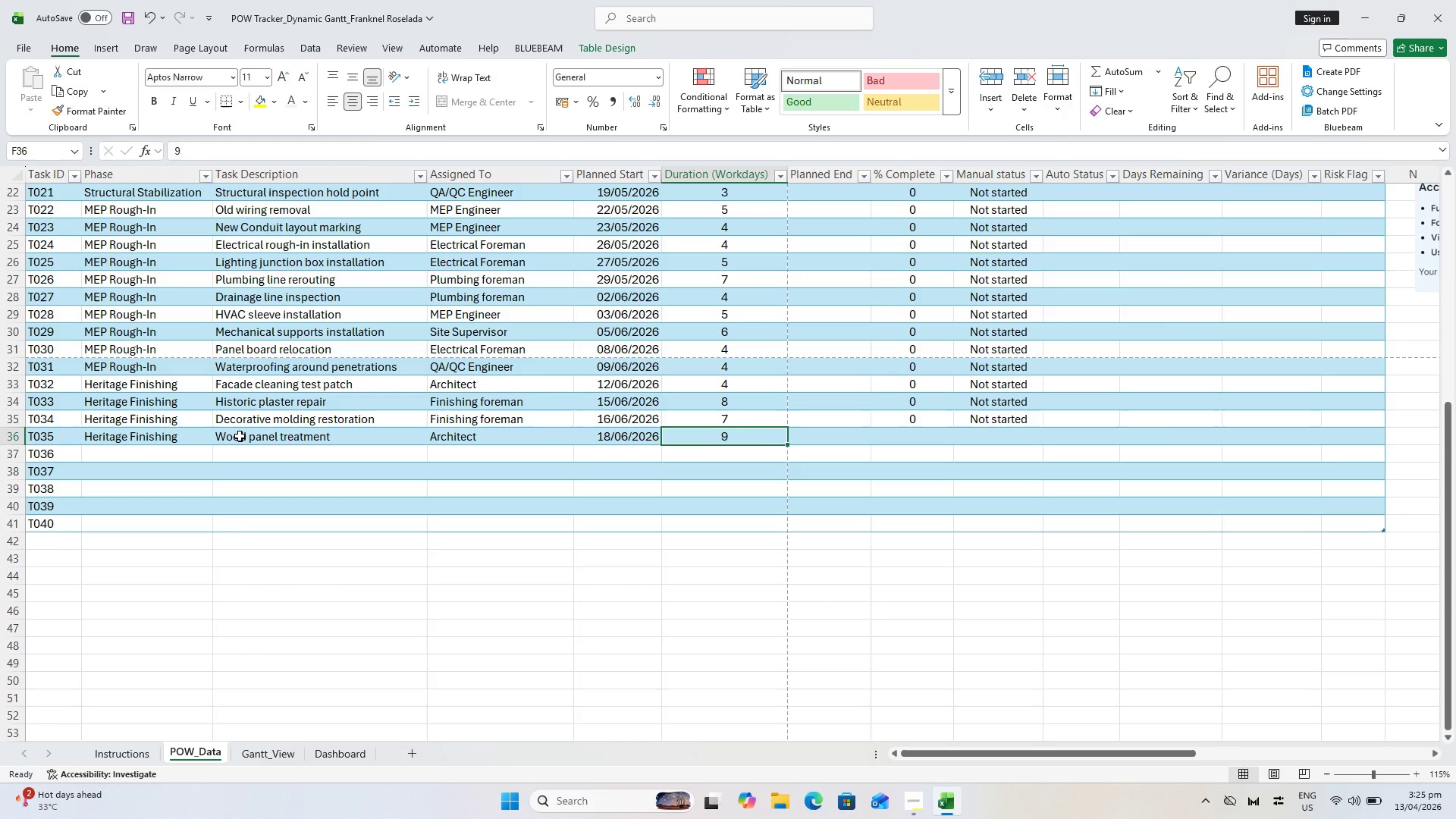 
key(6)
 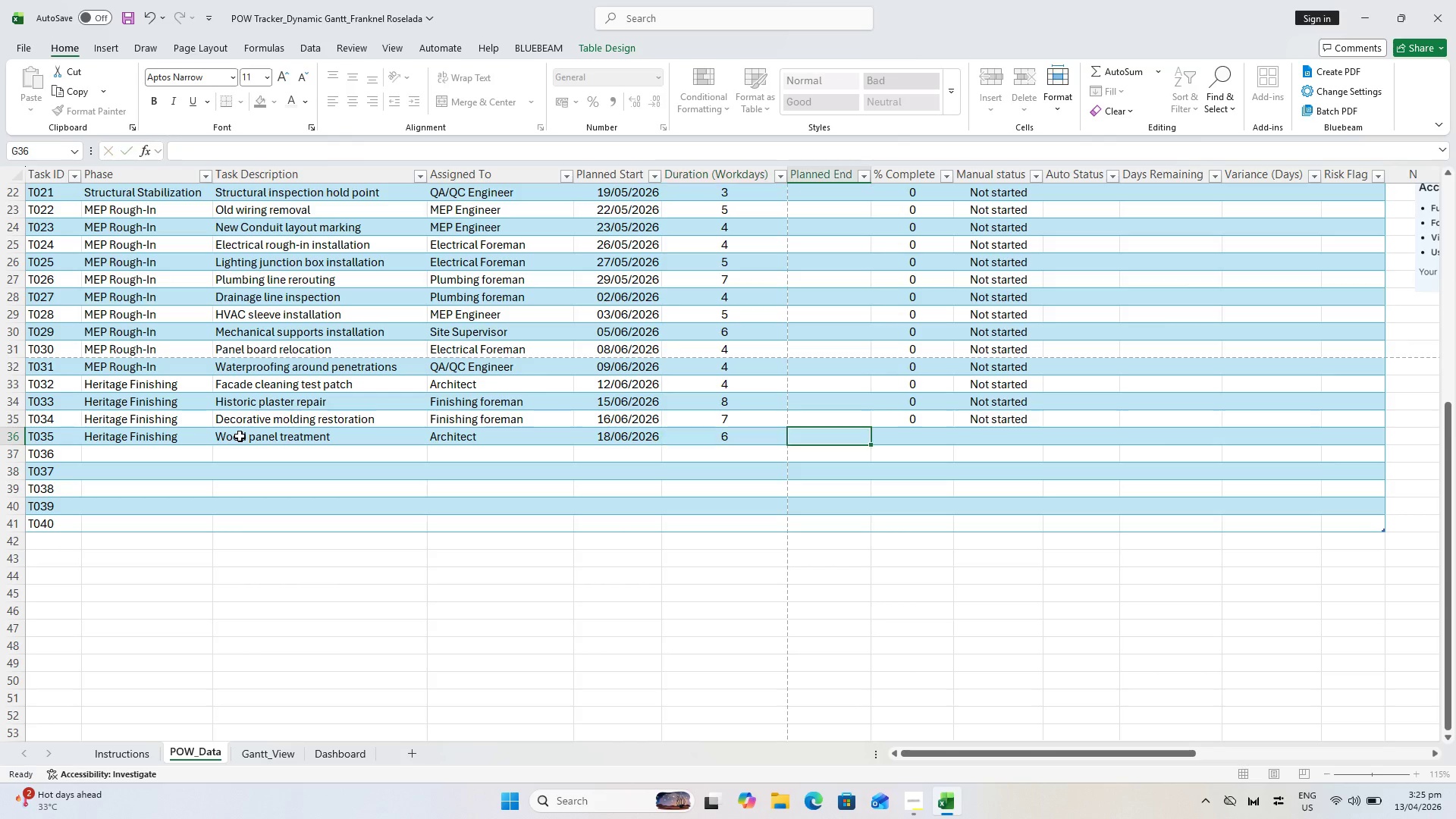 
key(ArrowRight)
 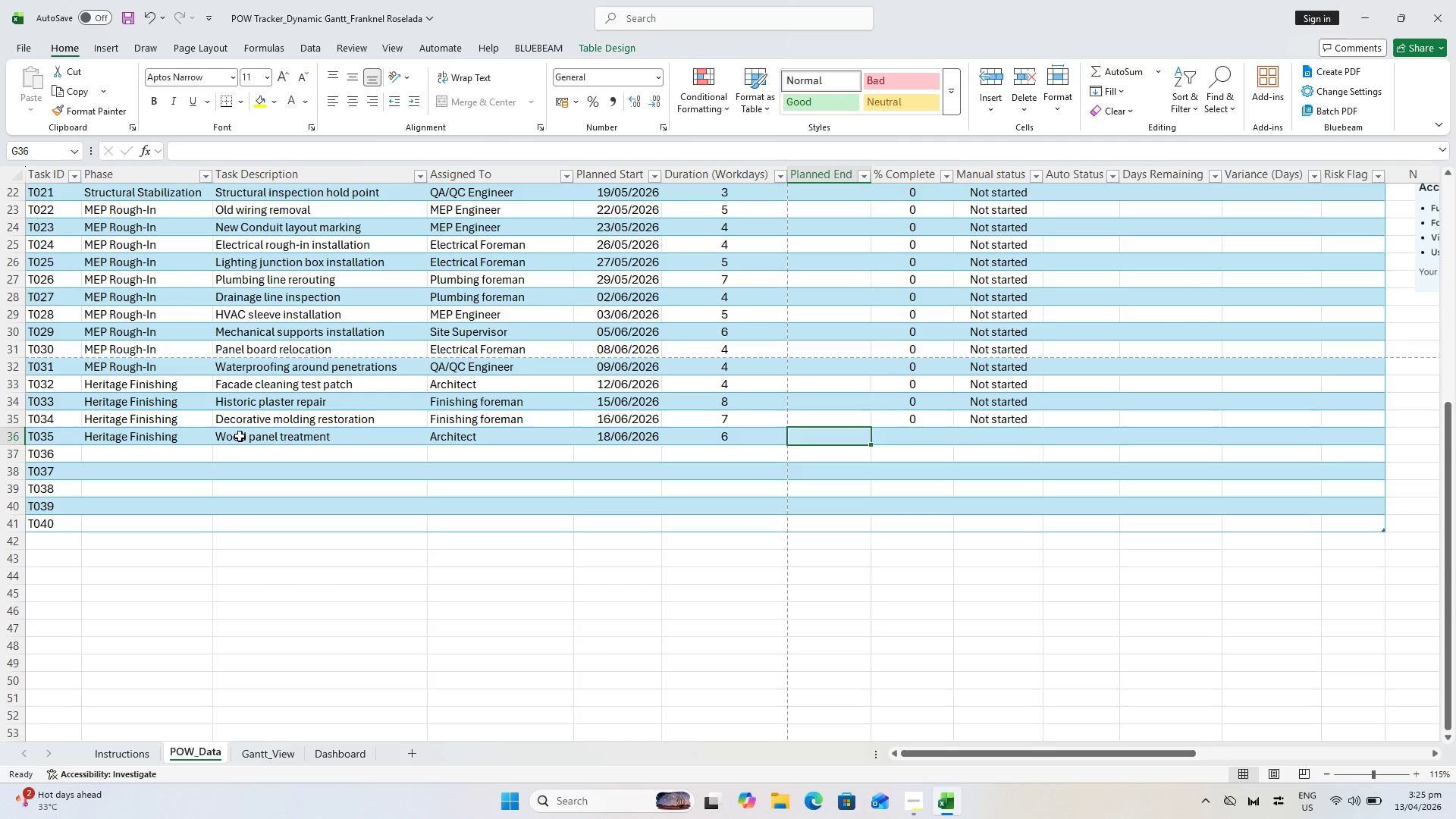 
key(ArrowRight)
 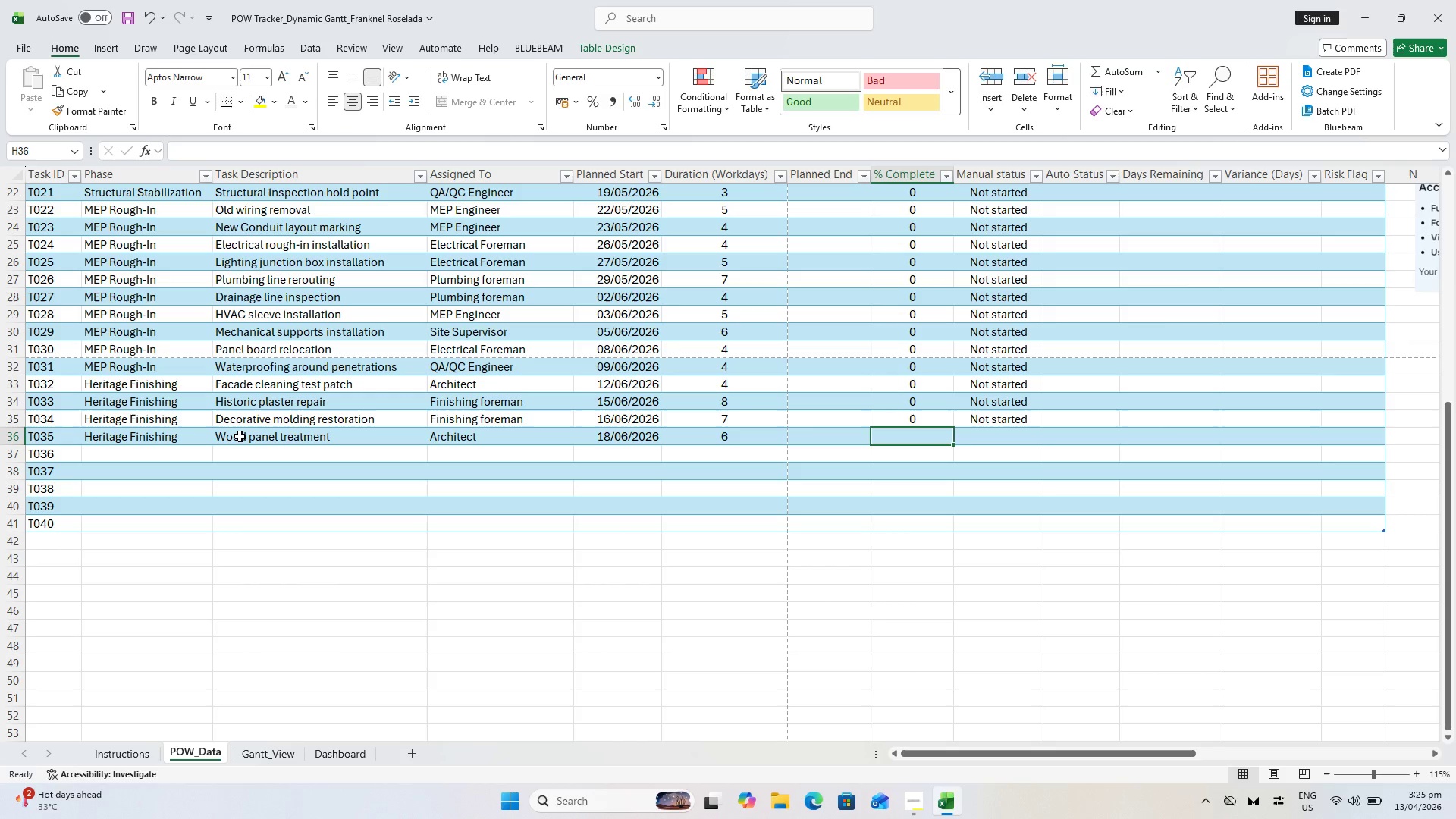 
key(0)
 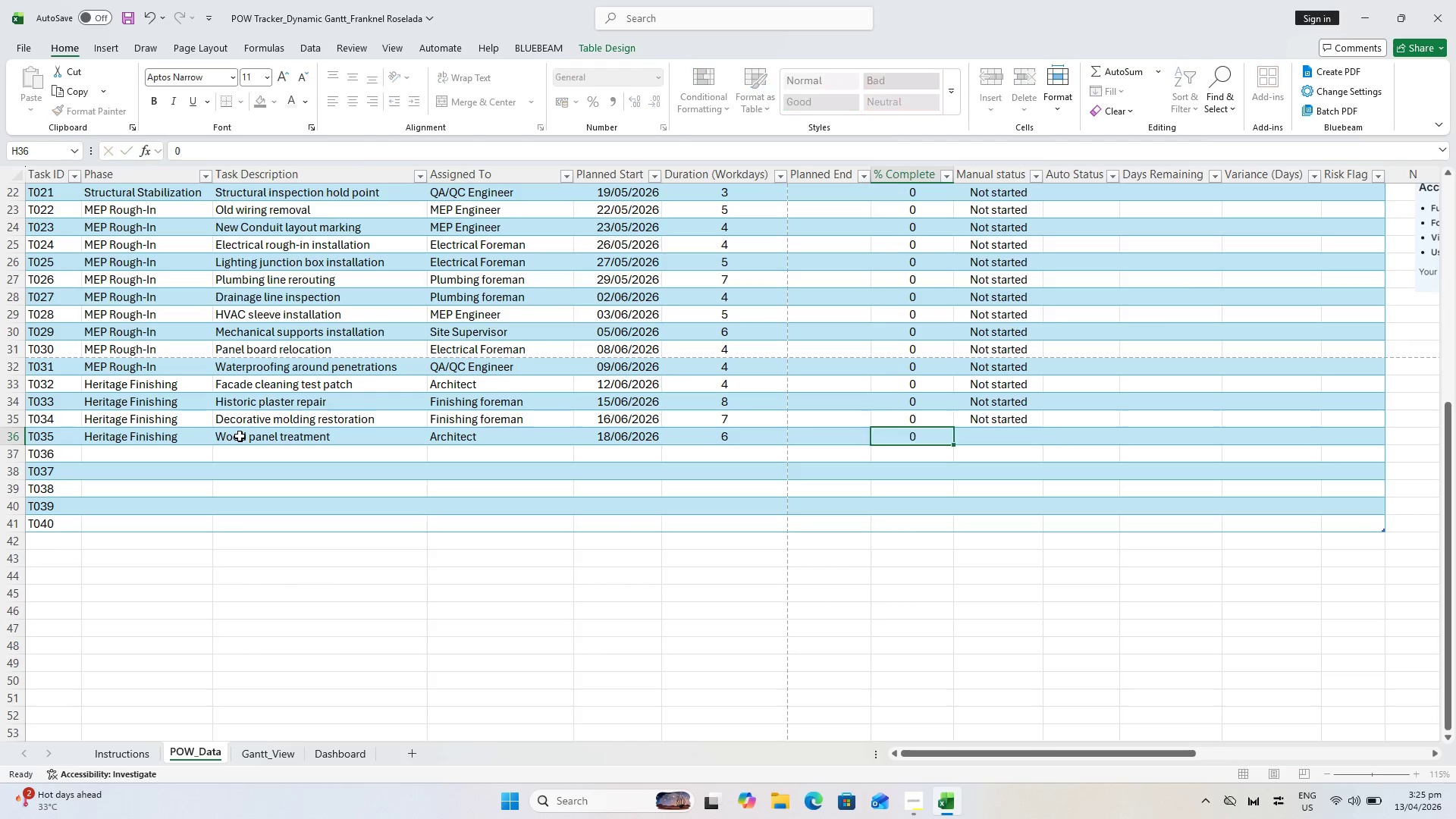 
key(ArrowRight)
 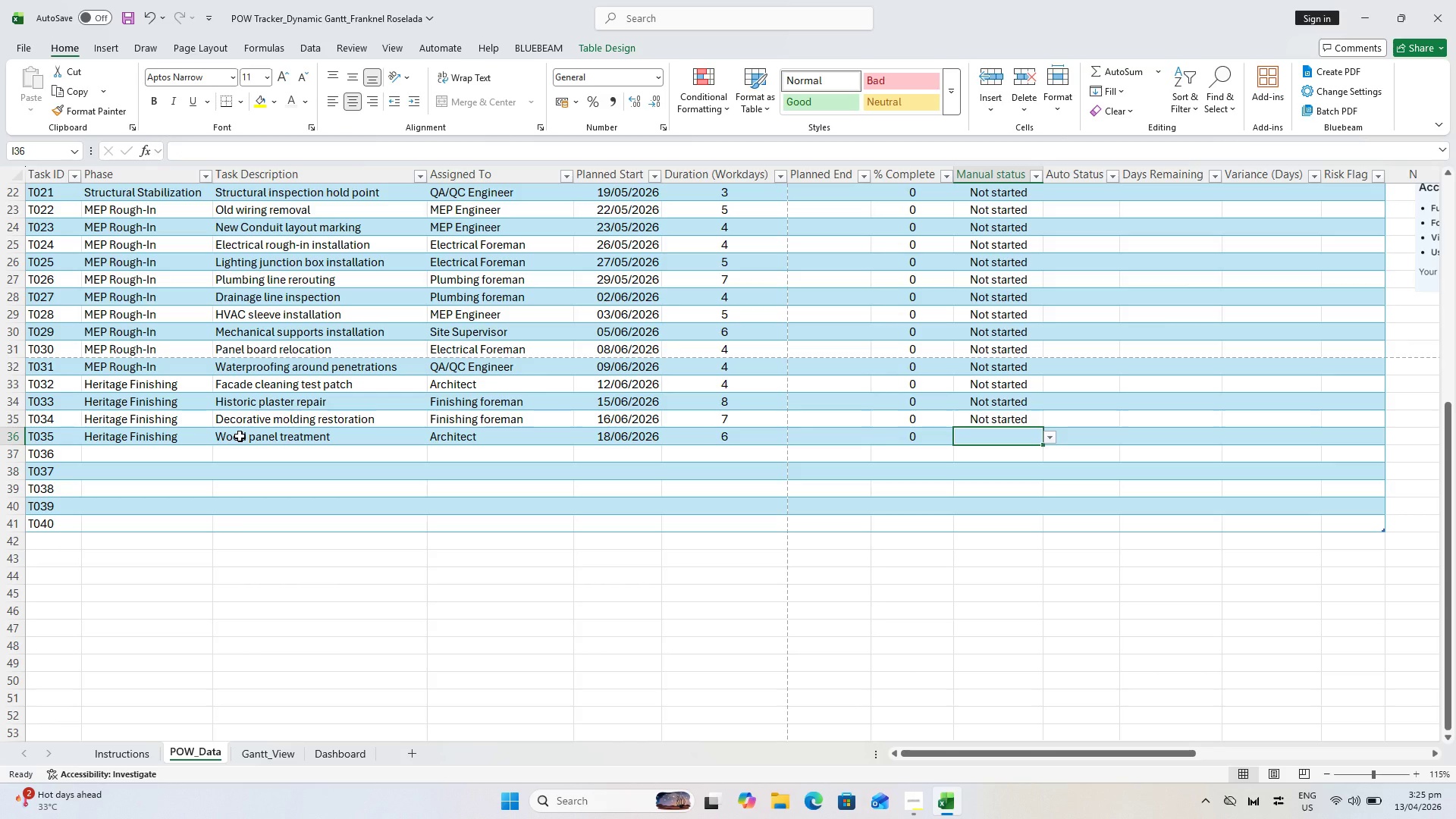 
key(N)
 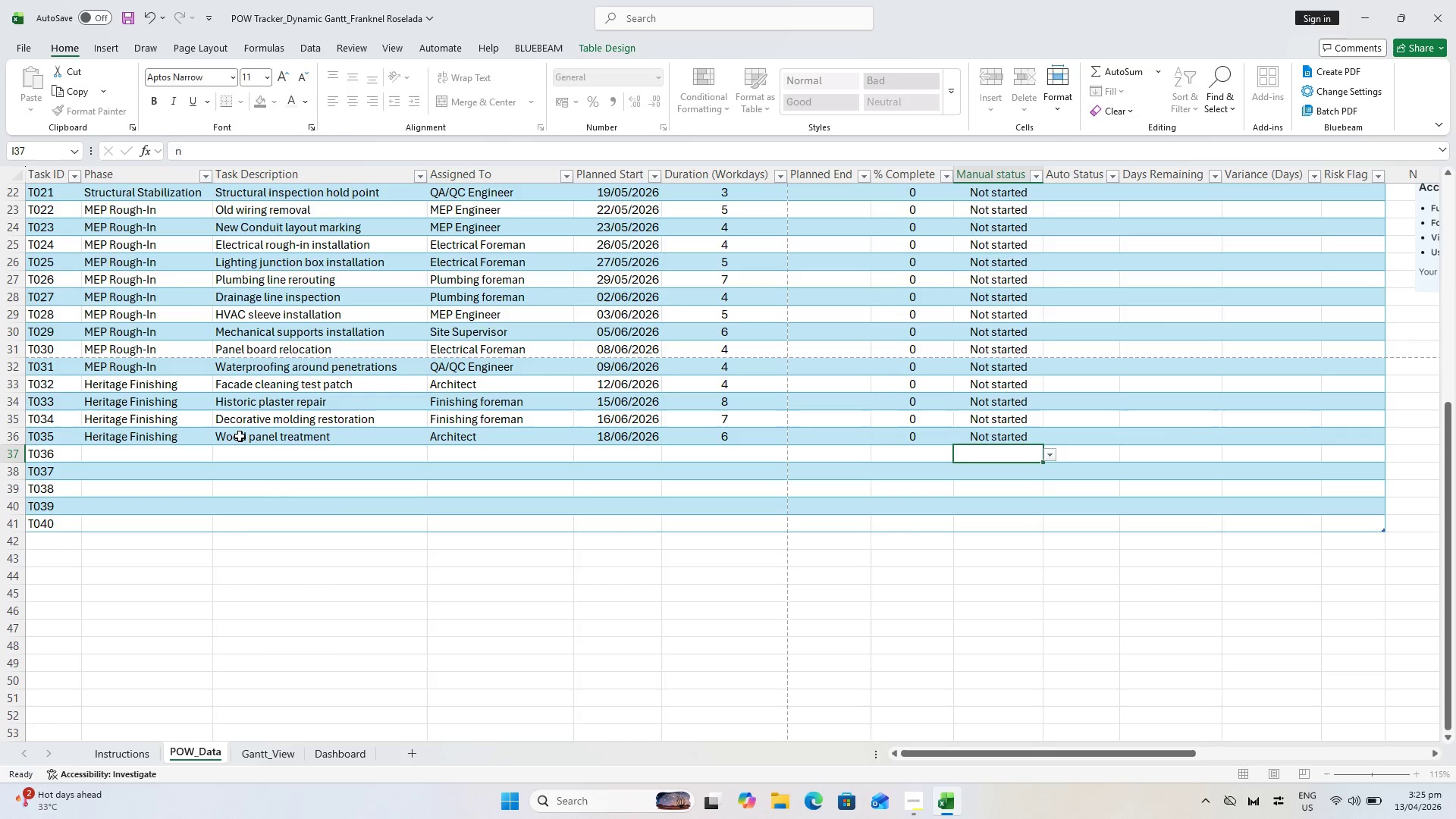 
key(Enter)
 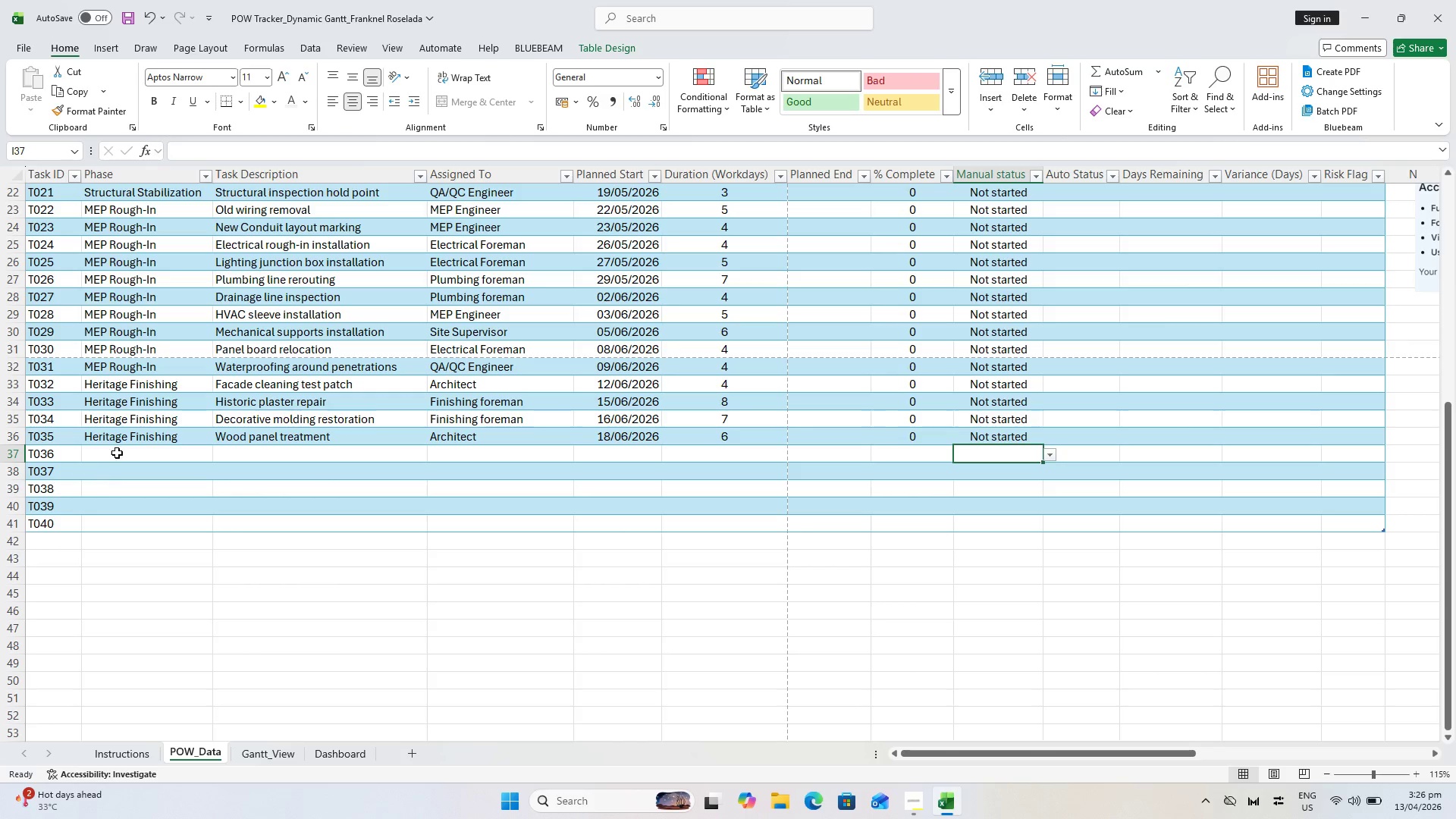 
left_click([126, 466])
 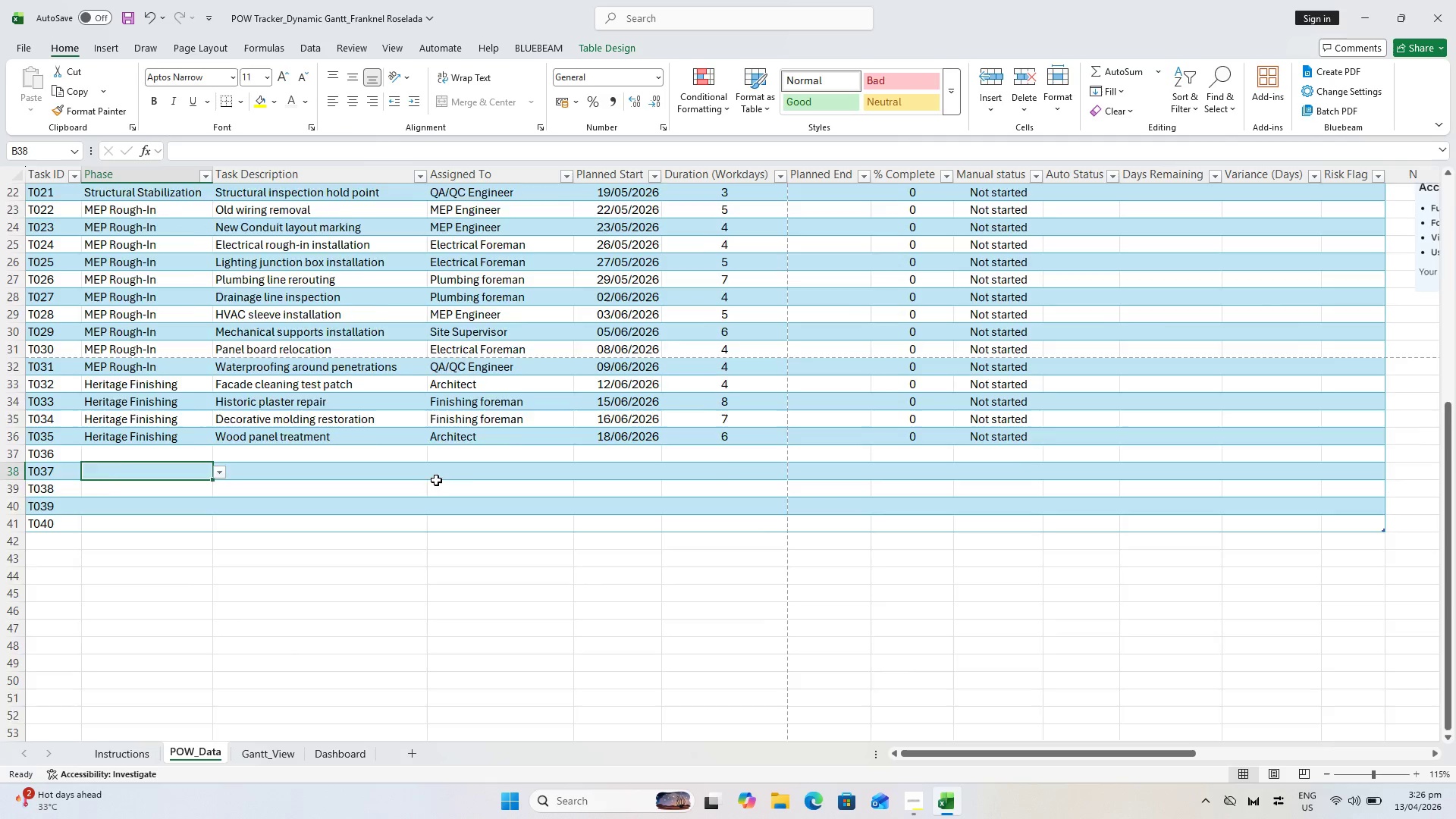 
scroll: coordinate [468, 475], scroll_direction: up, amount: 5.0
 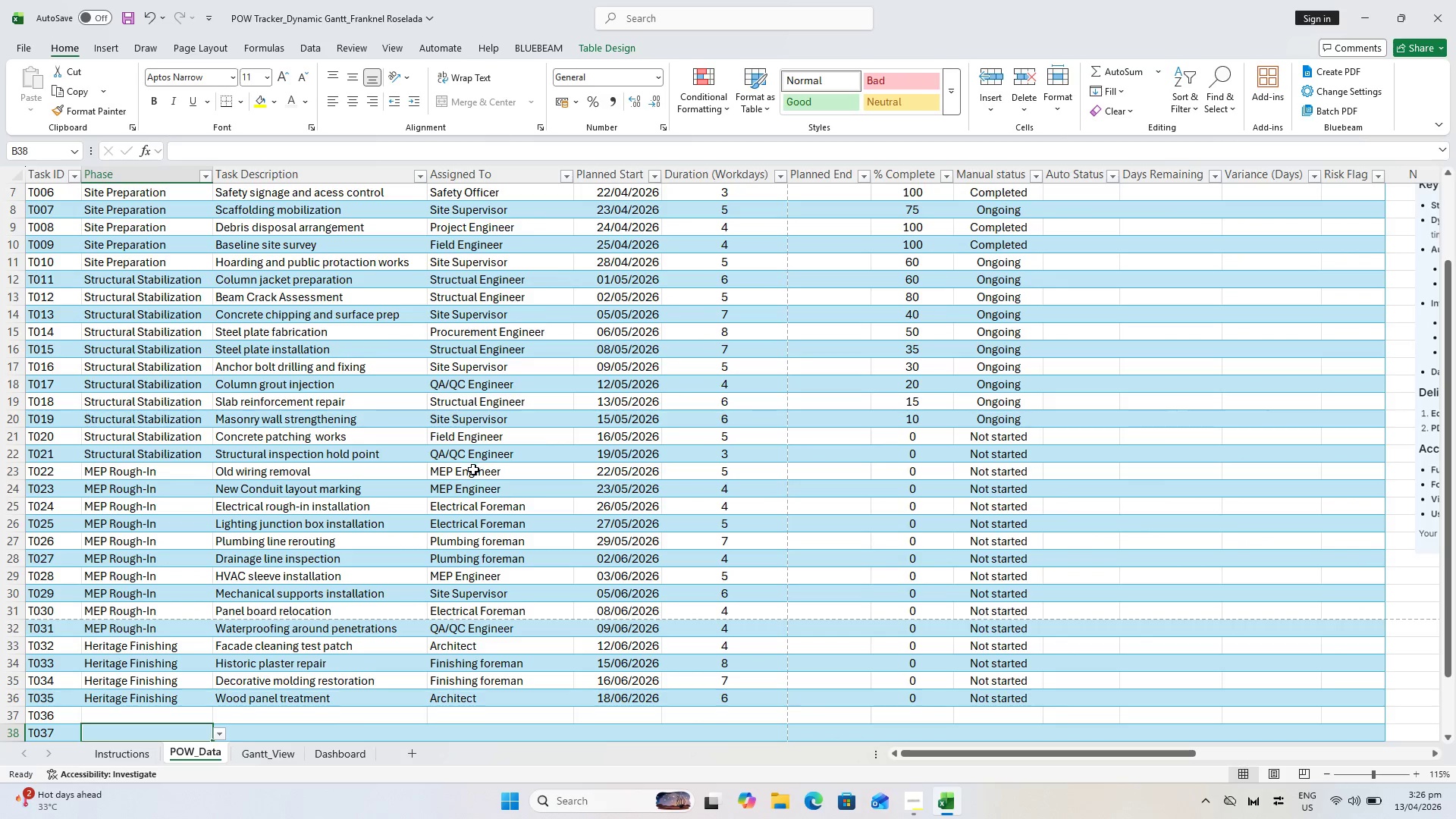 
scroll: coordinate [473, 475], scroll_direction: down, amount: 2.0
 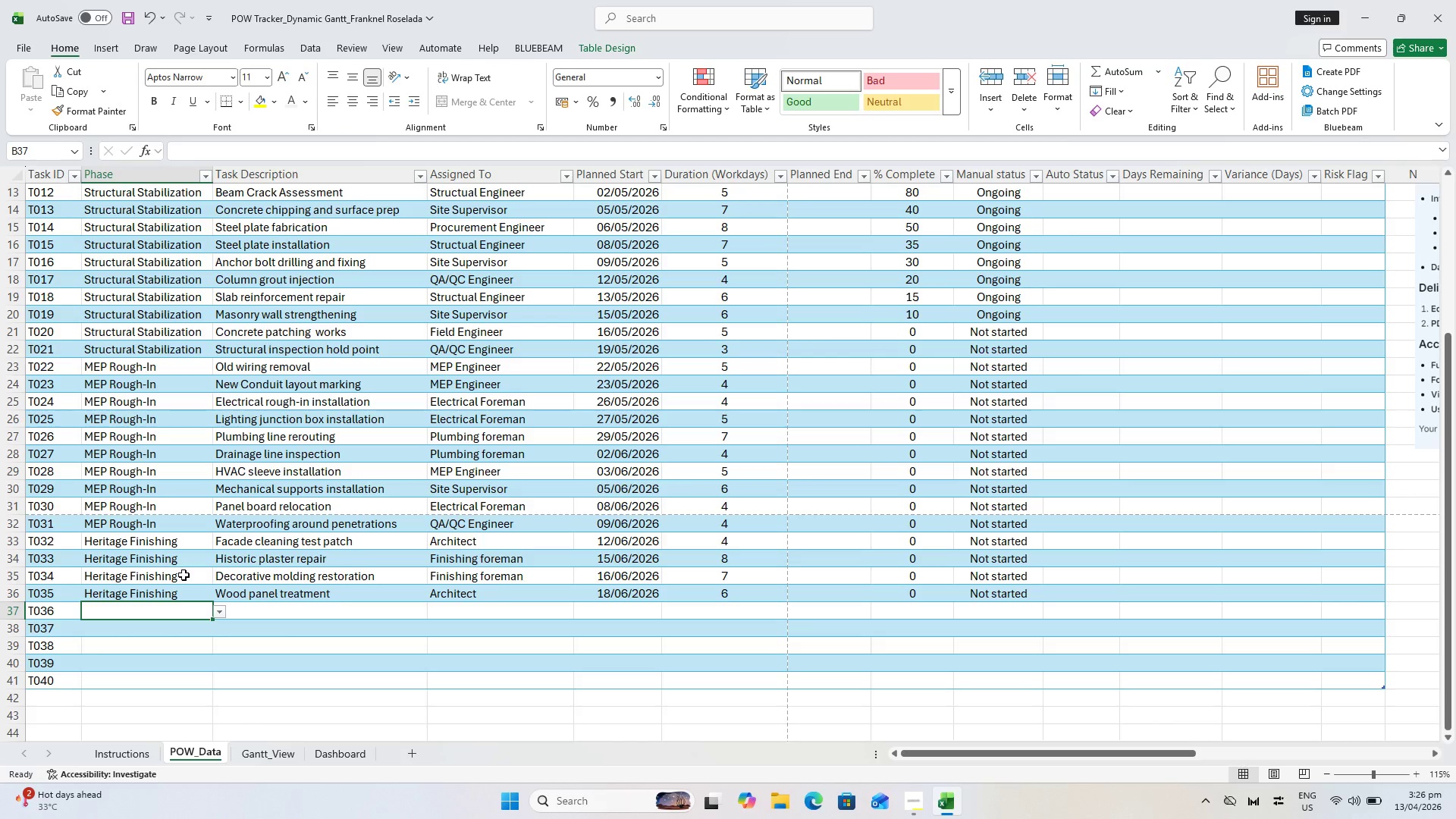 
left_click([218, 611])
 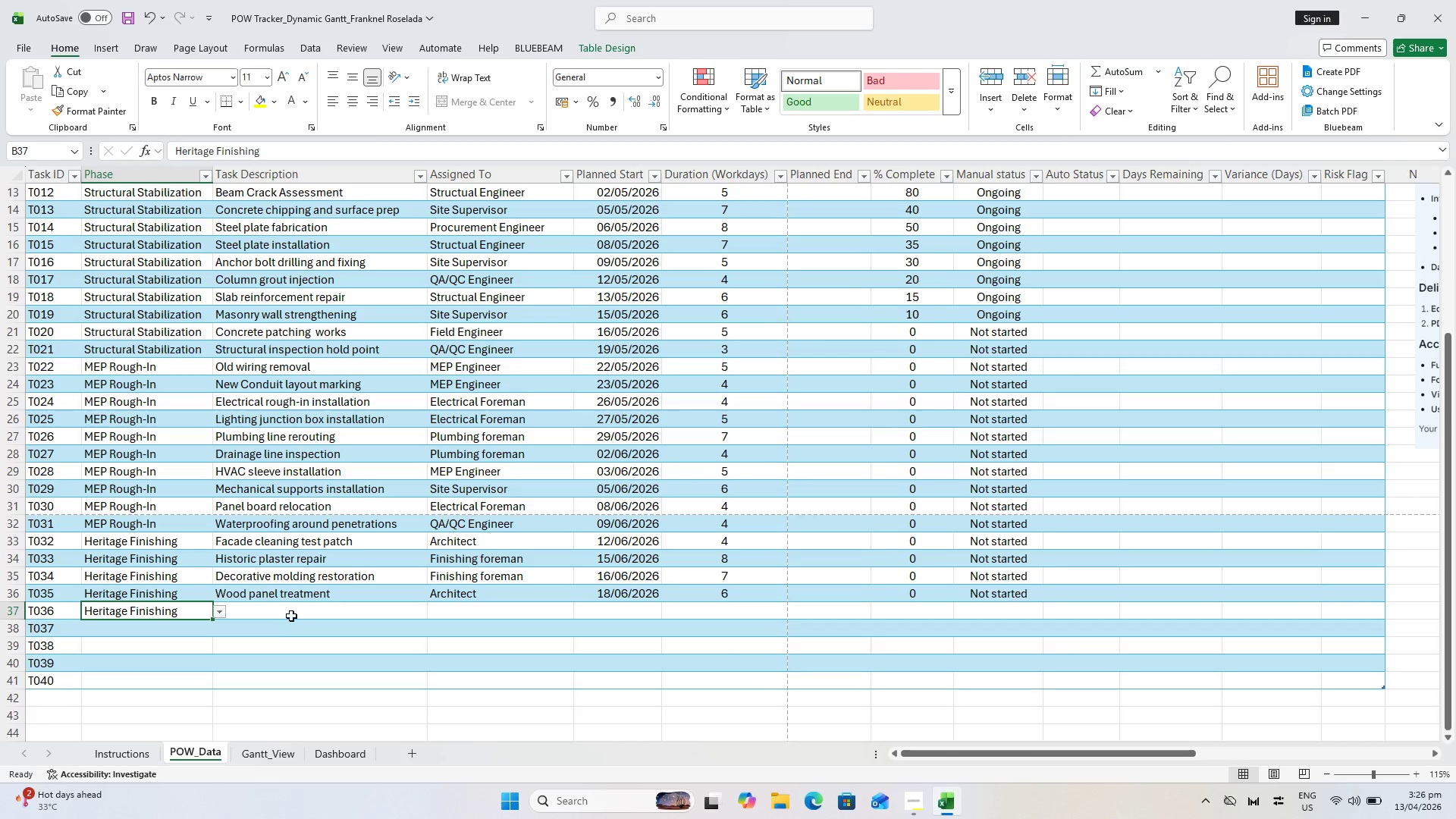 
left_click([289, 617])
 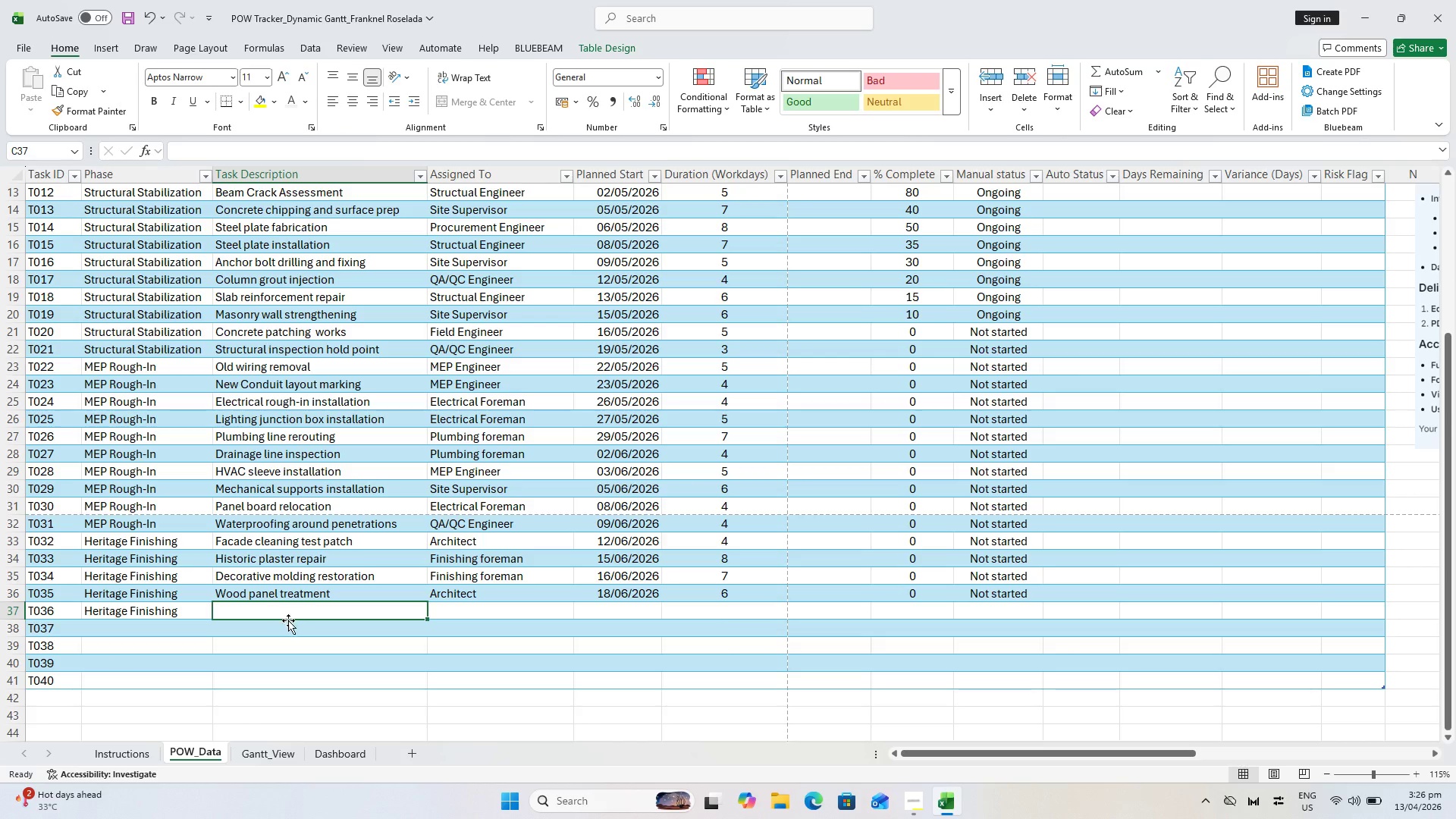 
wait(7.09)
 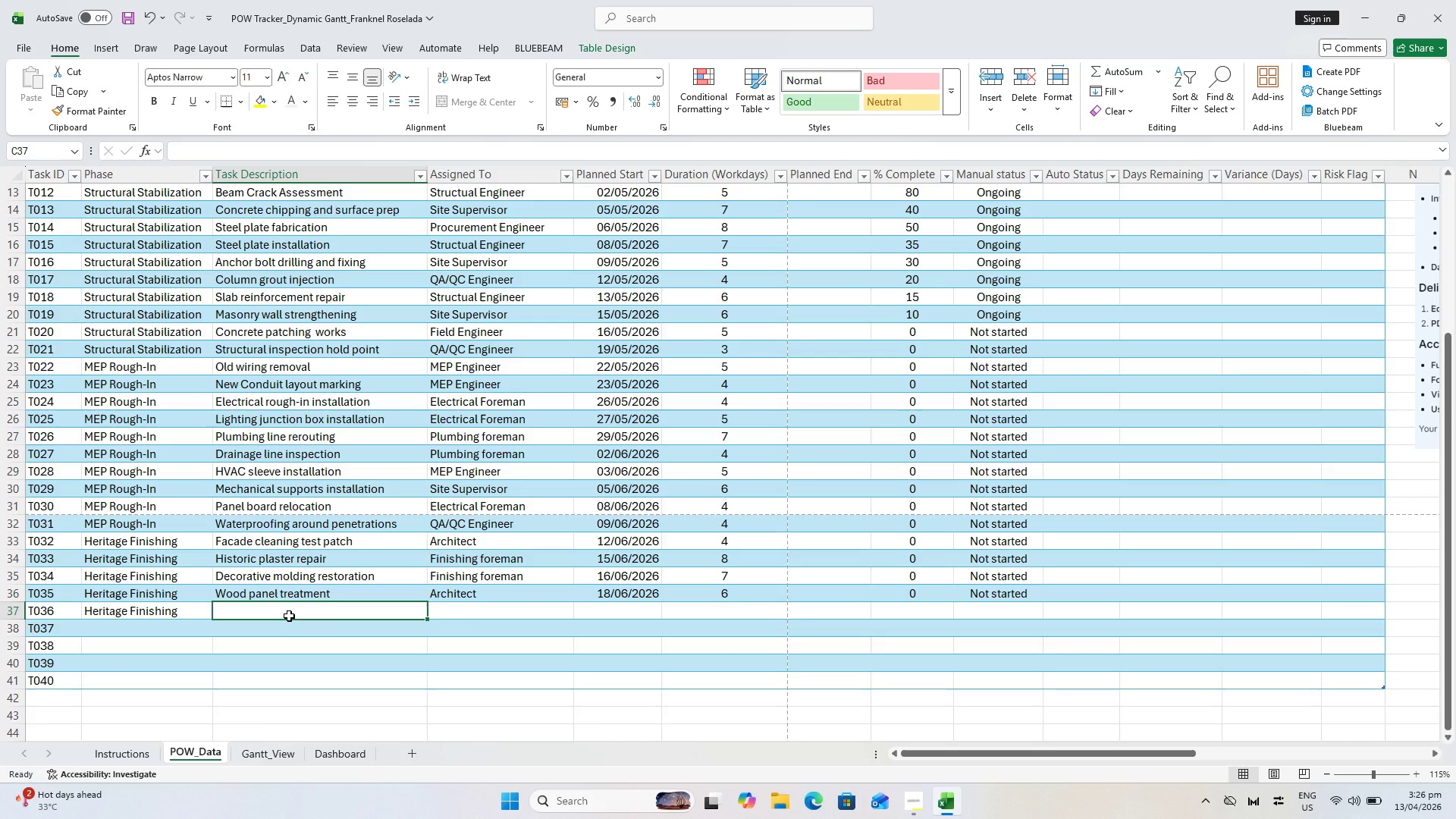 
type(Window  frame restoration)
 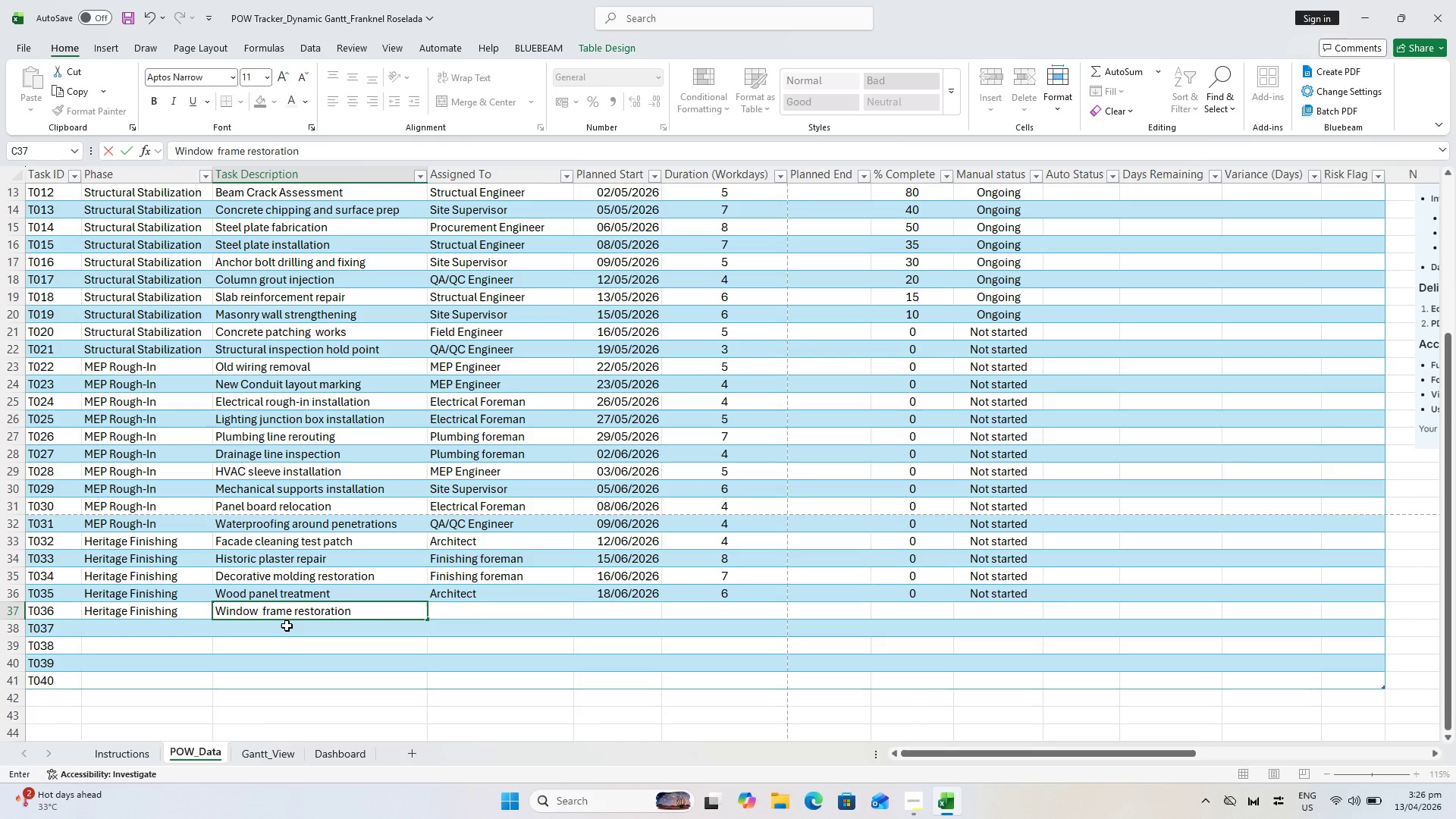 
key(ArrowRight)
 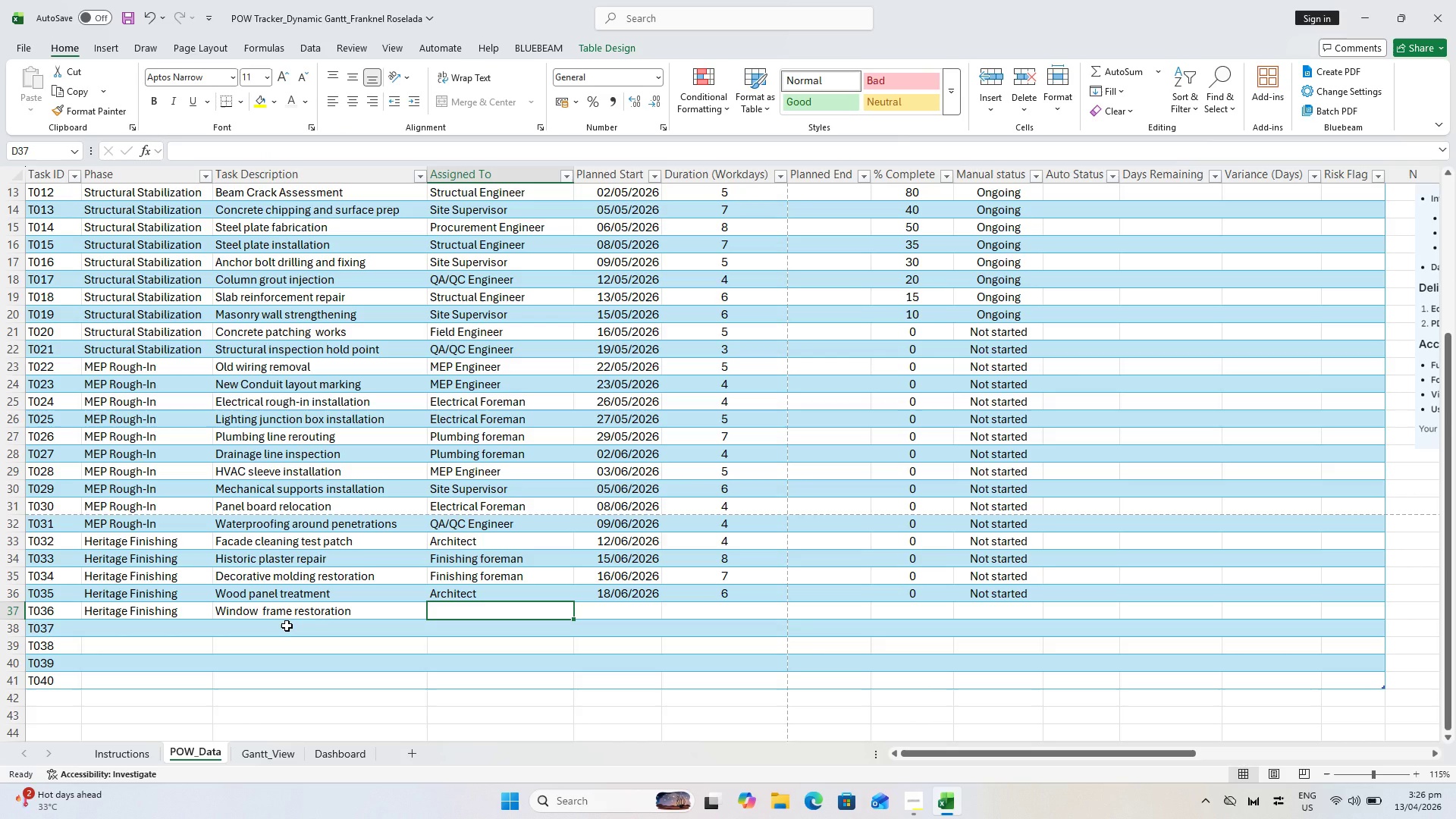 
type(Fin)
 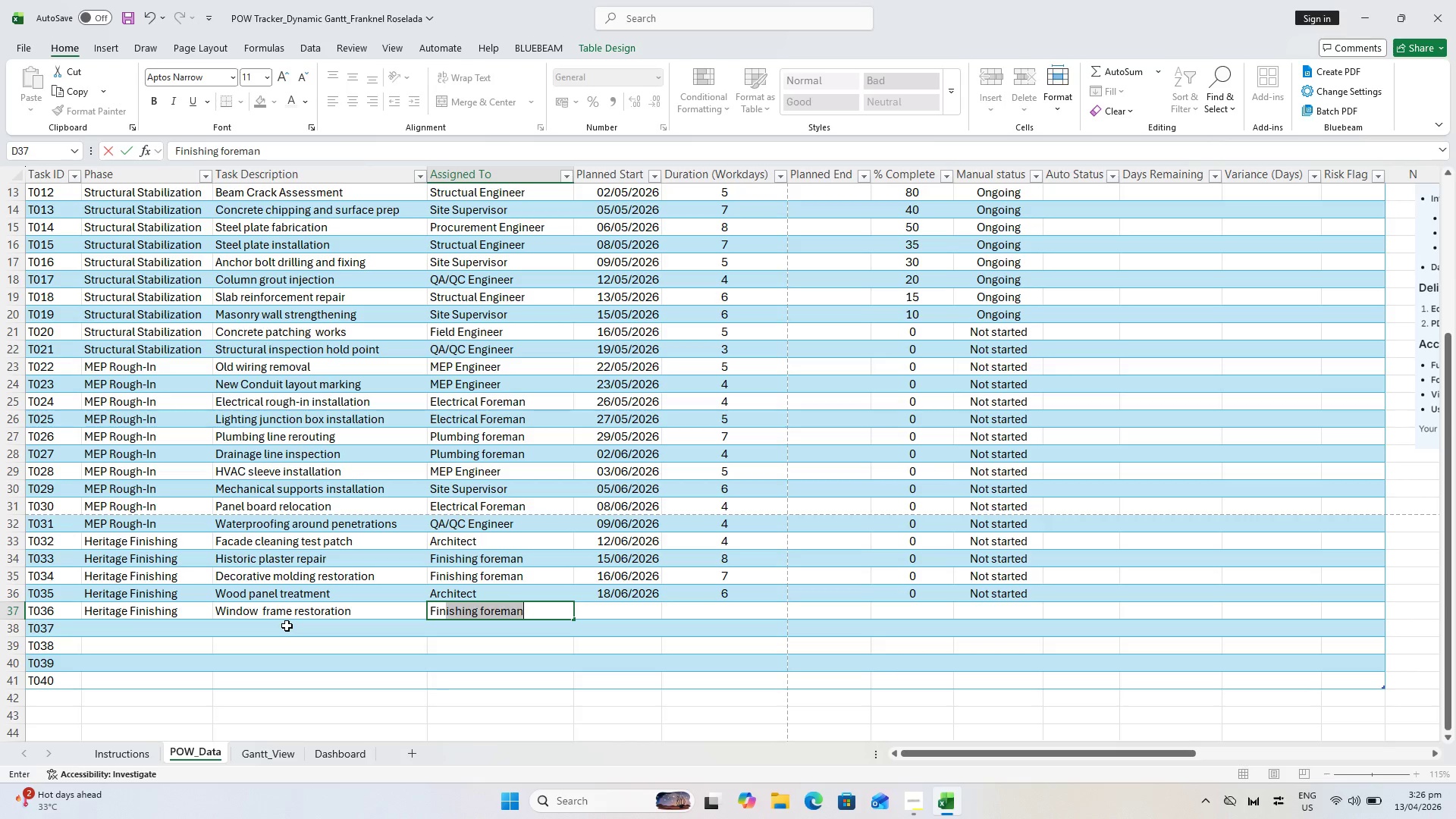 
key(ArrowRight)
 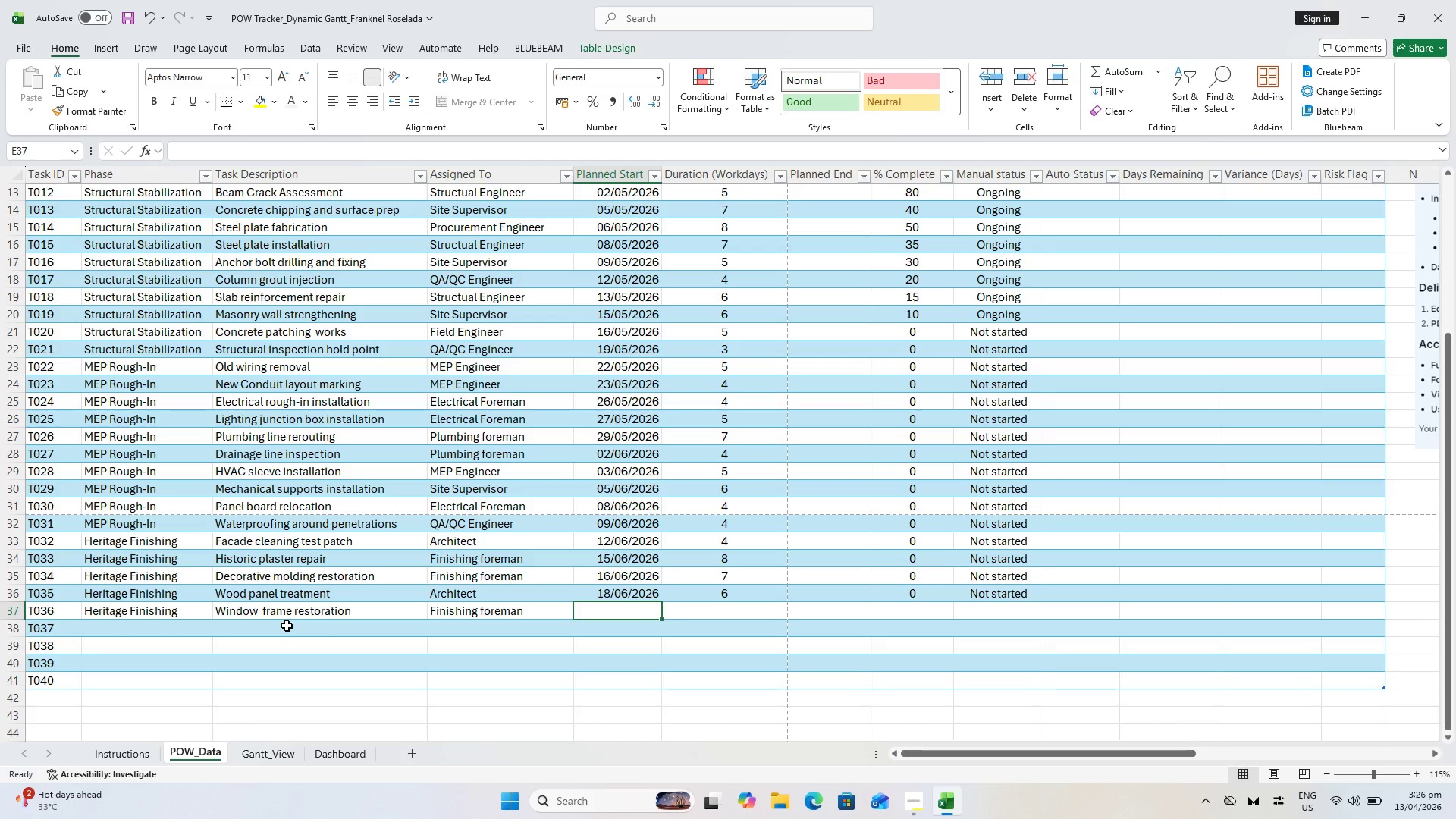 
type(19/6/236)
key(Backspace)
key(Backspace)
type(67)
 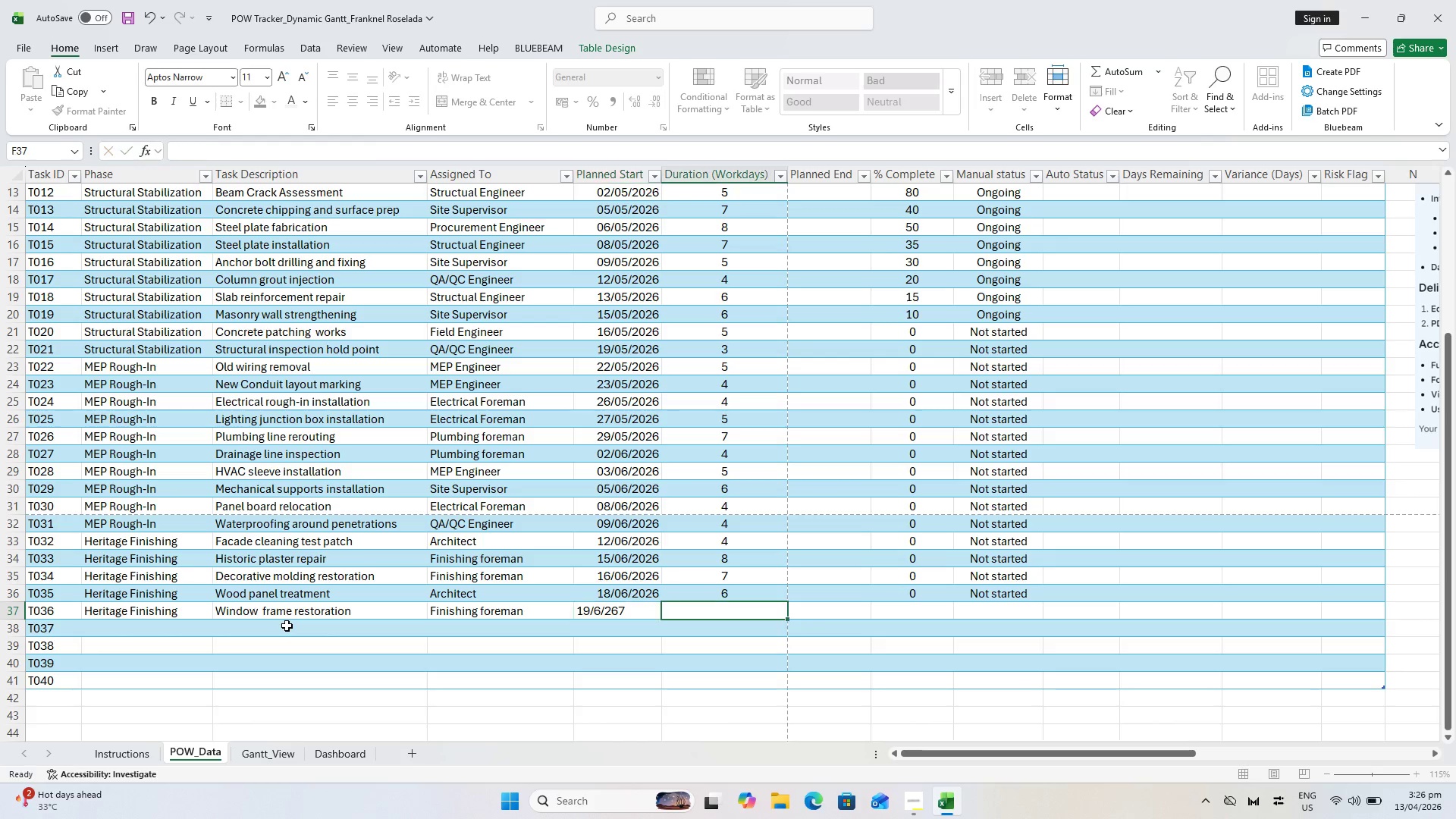 
key(ArrowRight)
 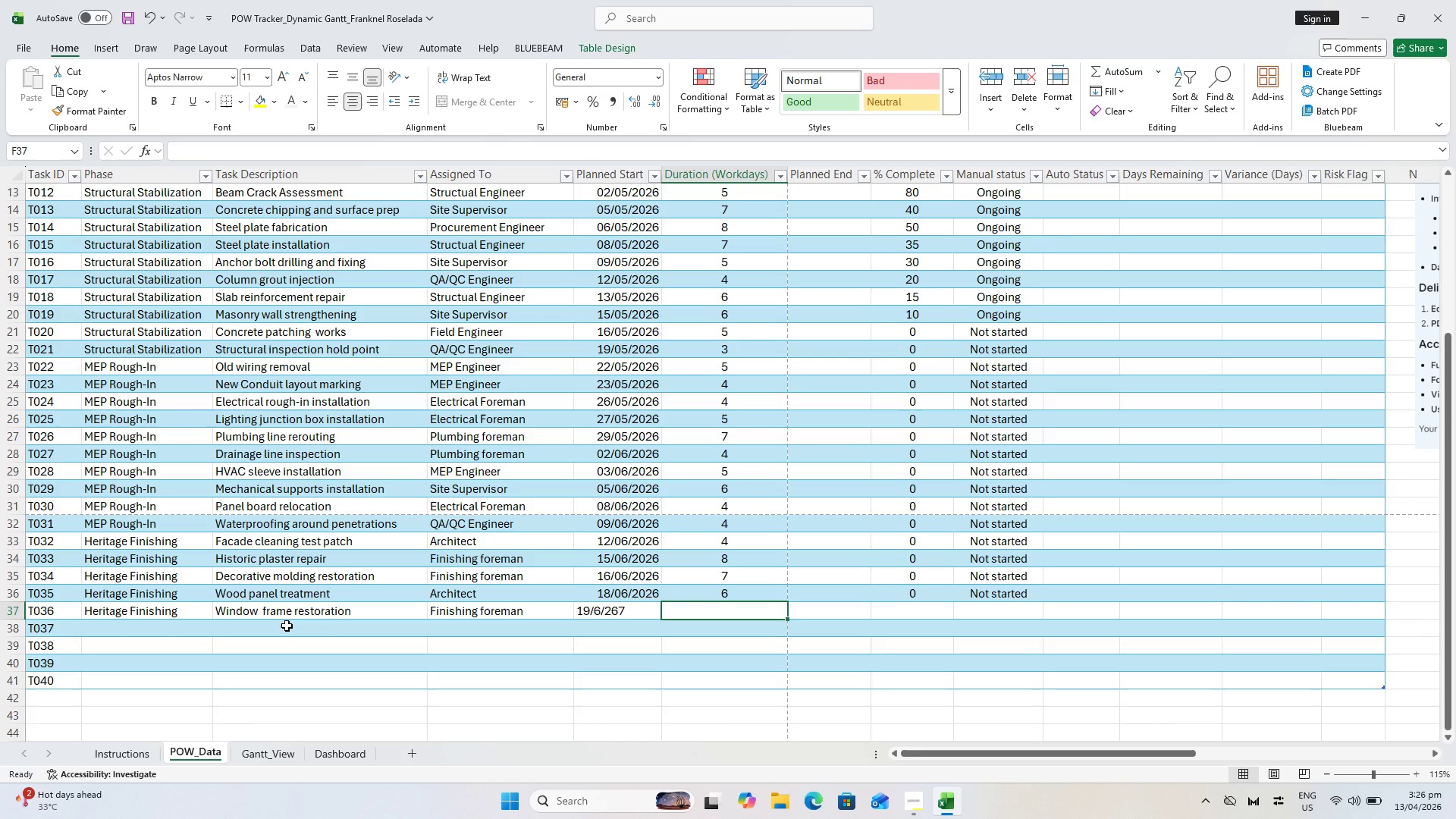 
key(ArrowLeft)
 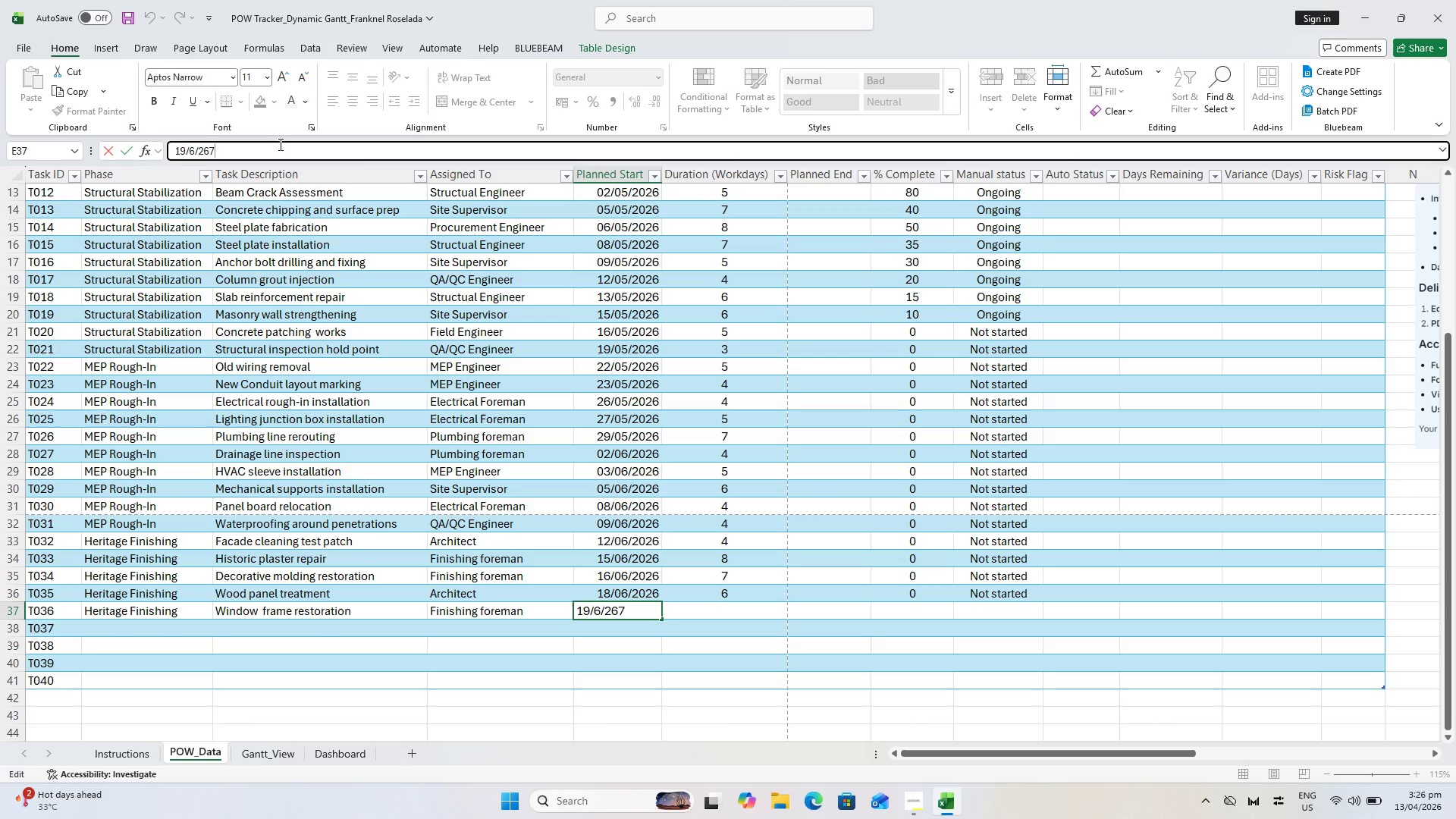 
key(Backspace)
 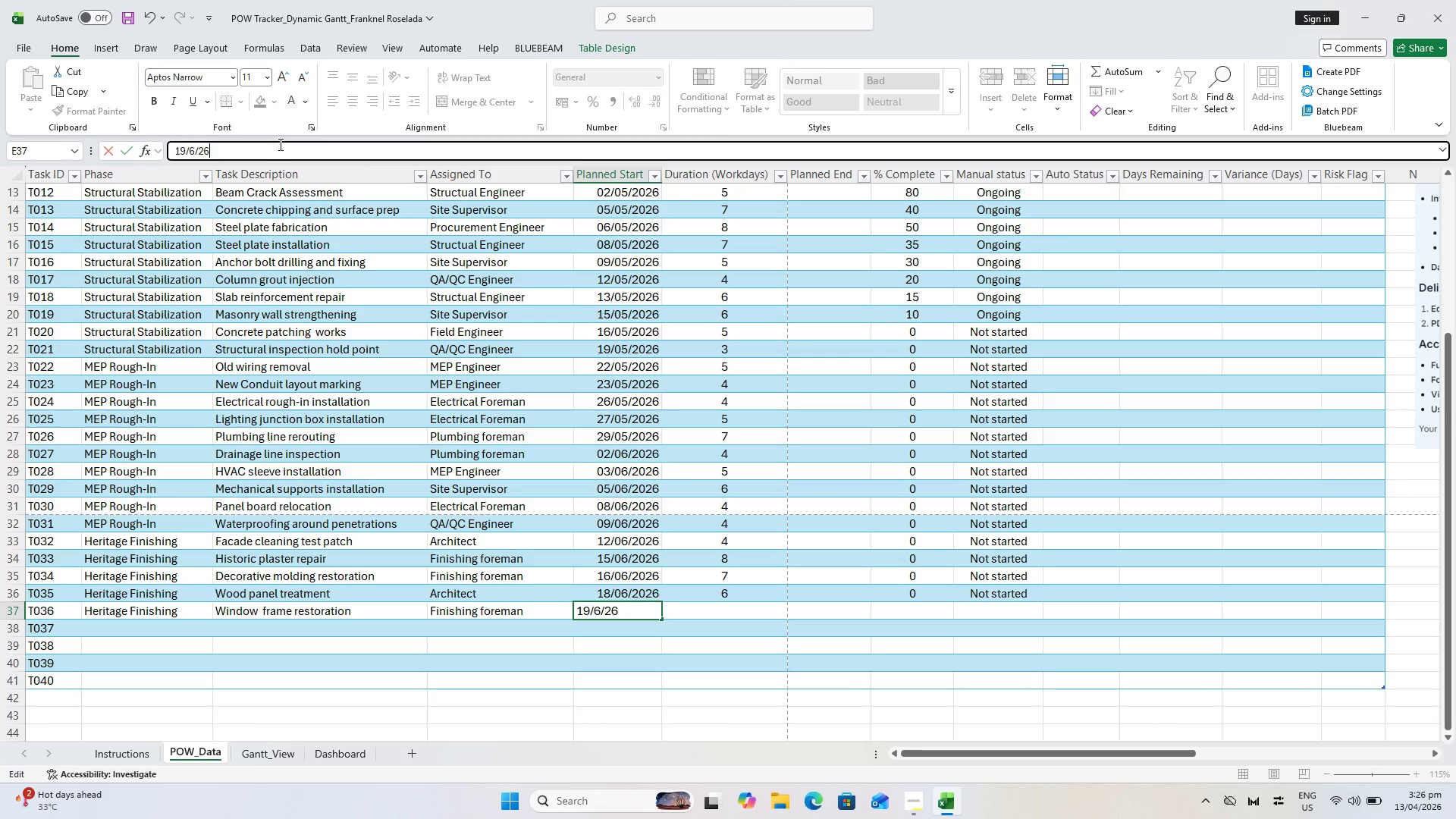 
key(Enter)
 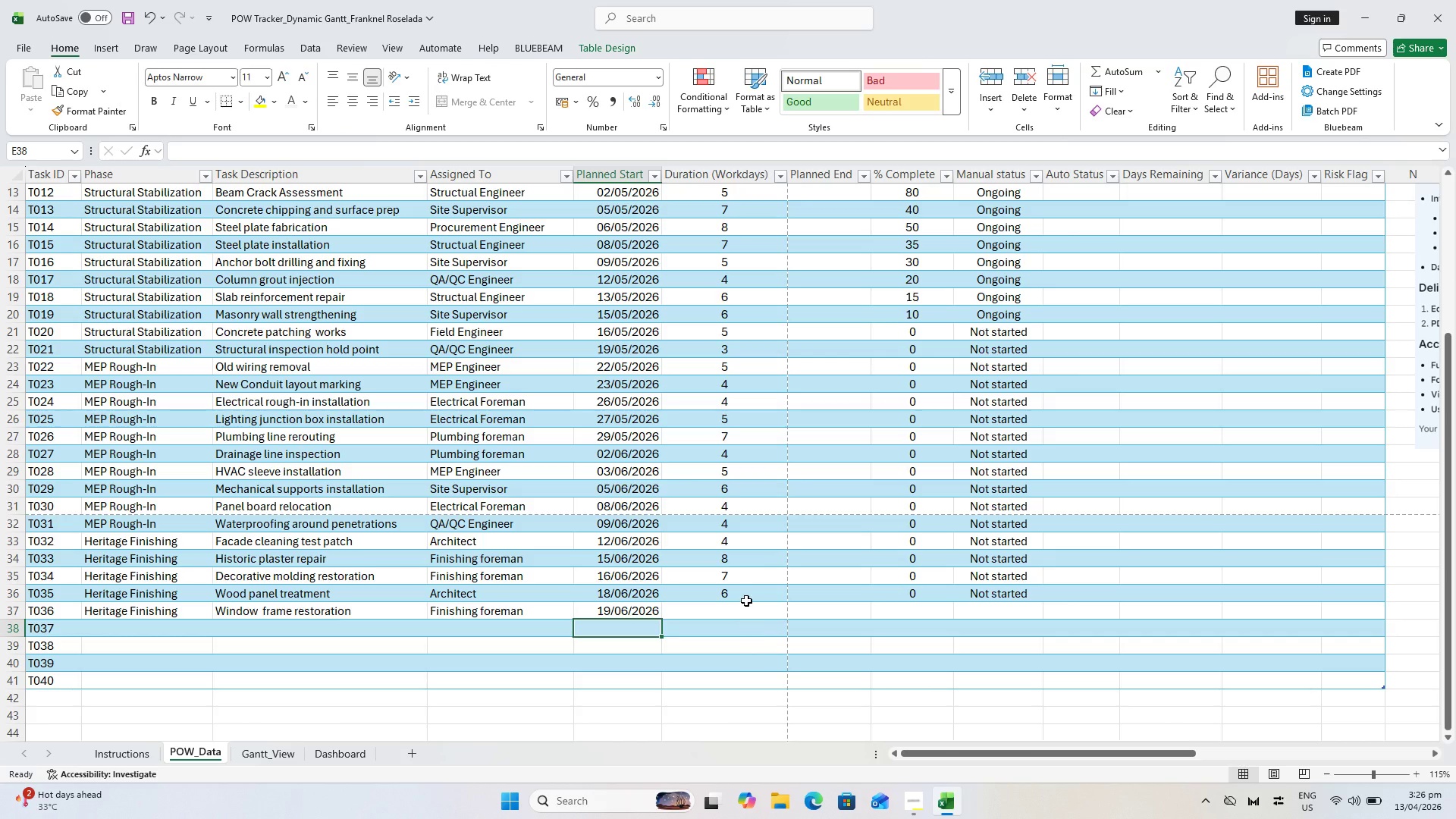 
left_click_drag(start_coordinate=[746, 606], to_coordinate=[750, 606])
 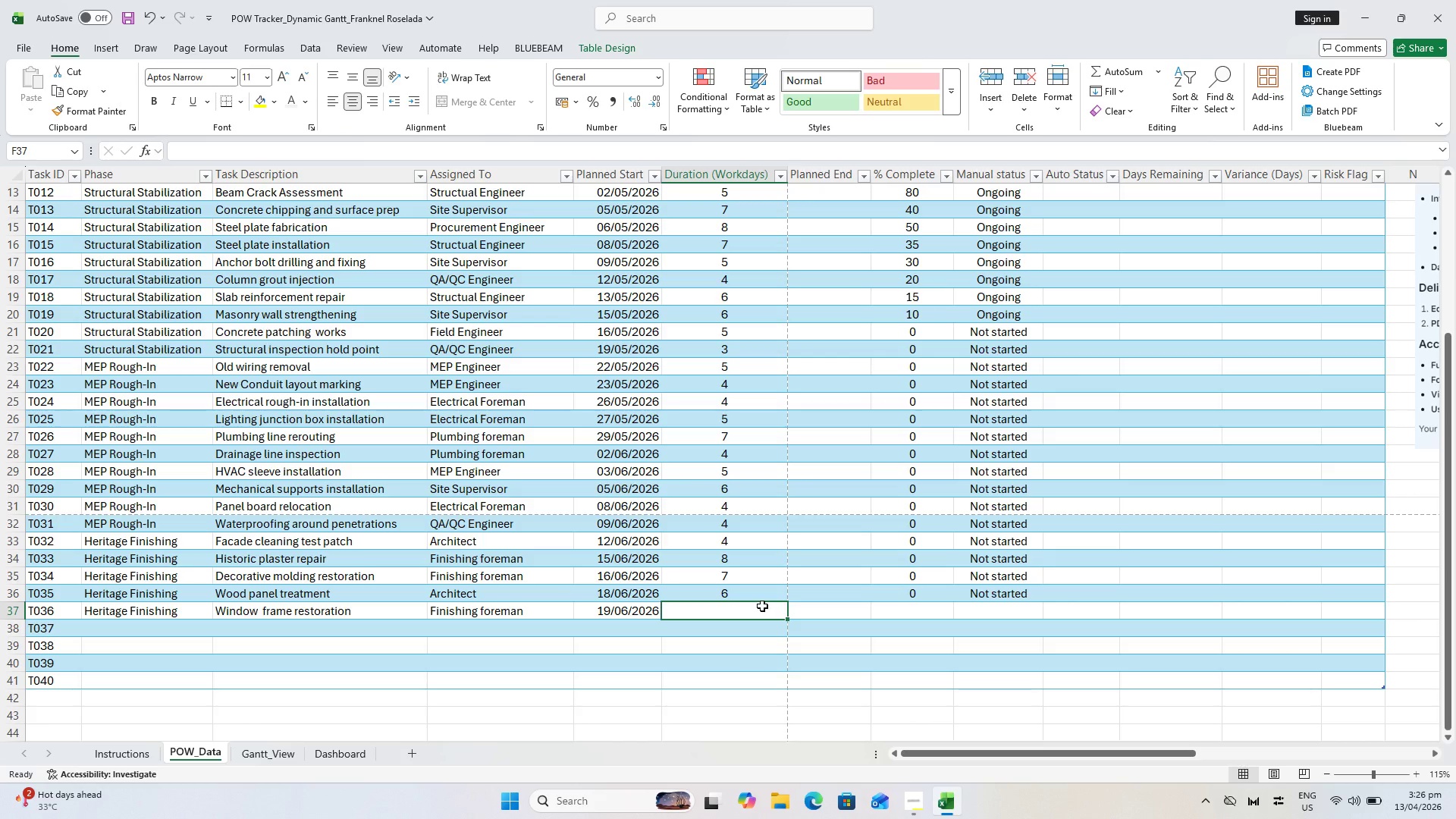 
key(Control+S)
 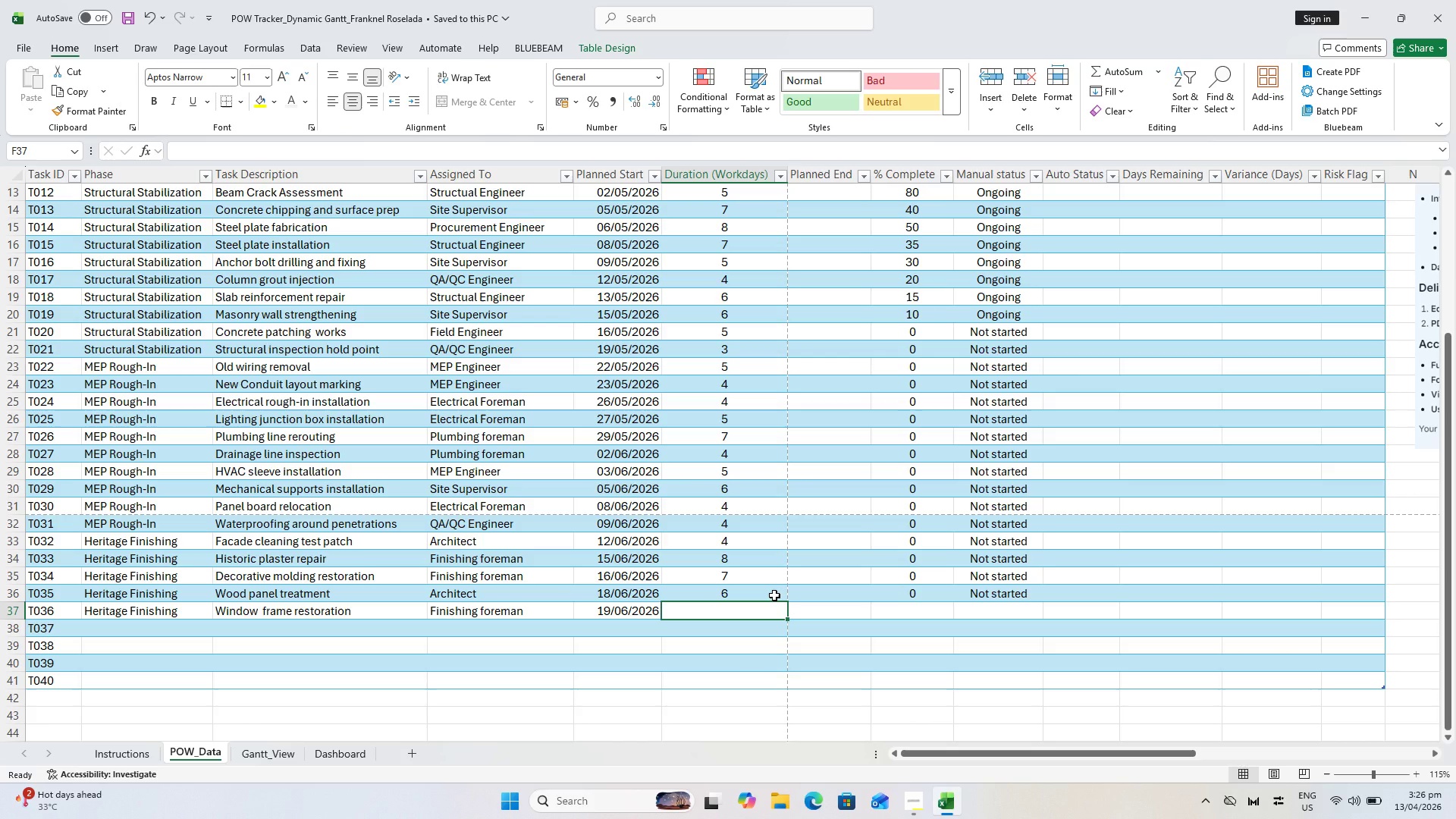 
wait(6.61)
 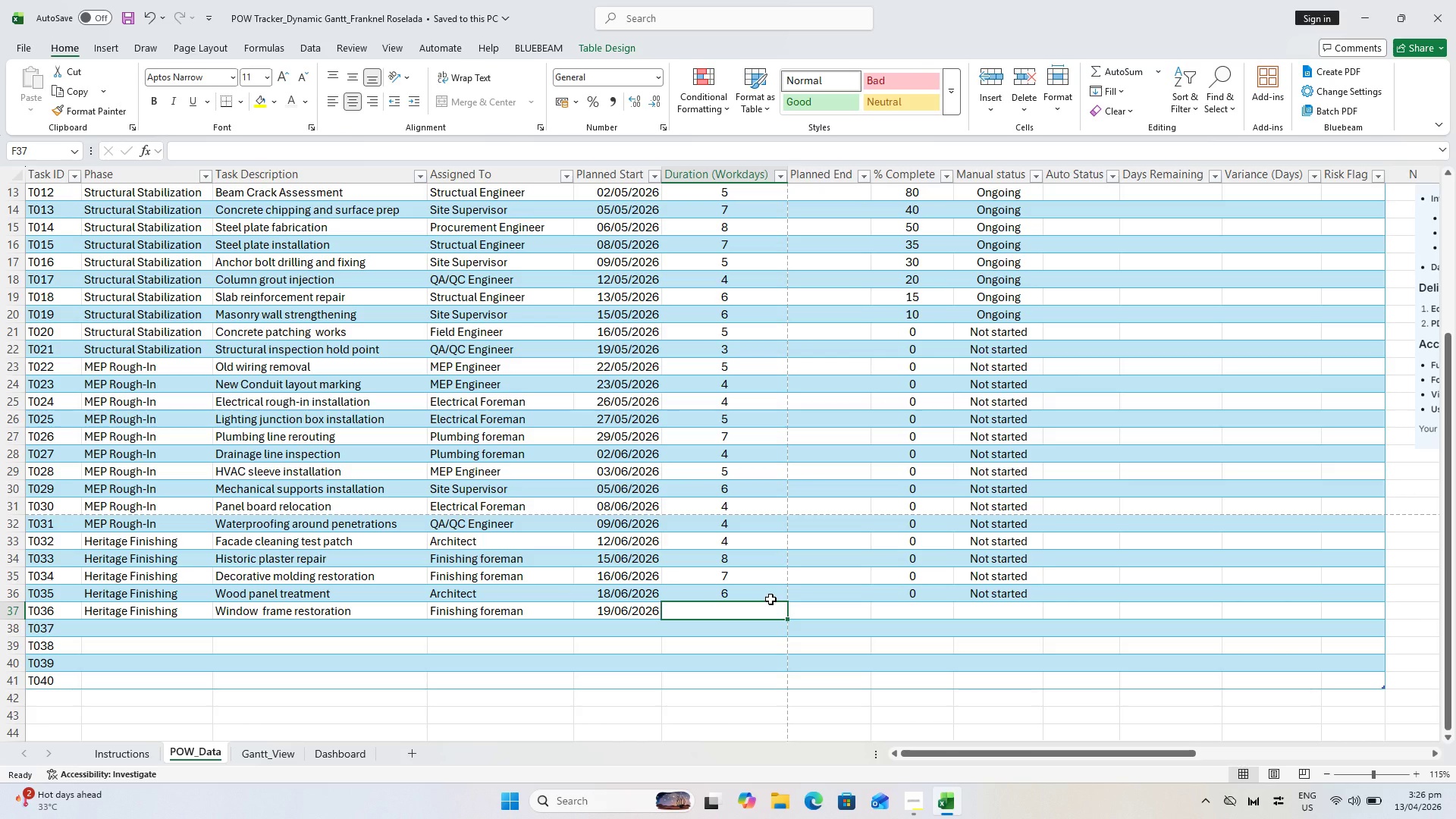 
key(7)
 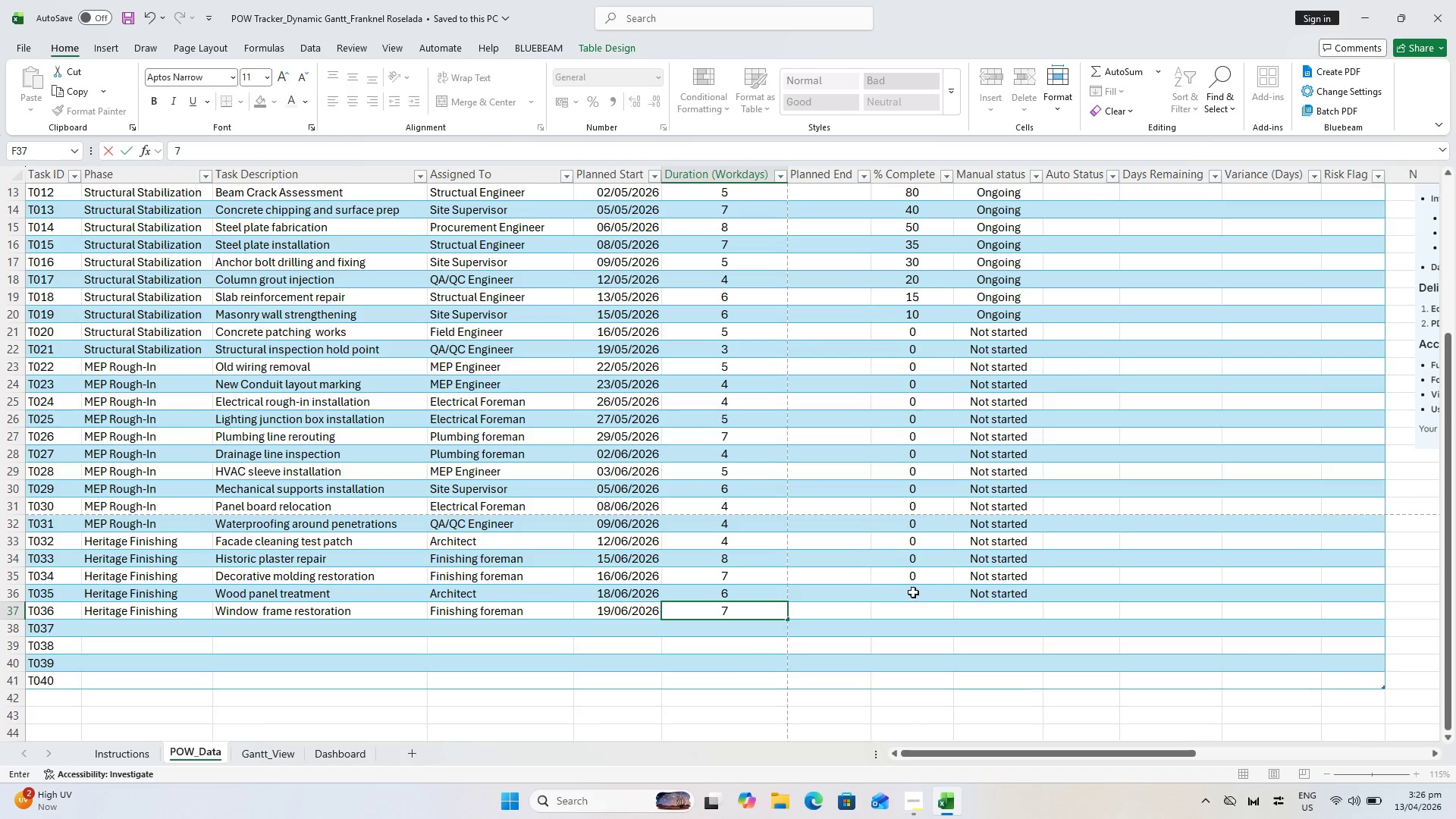 
left_click([940, 609])
 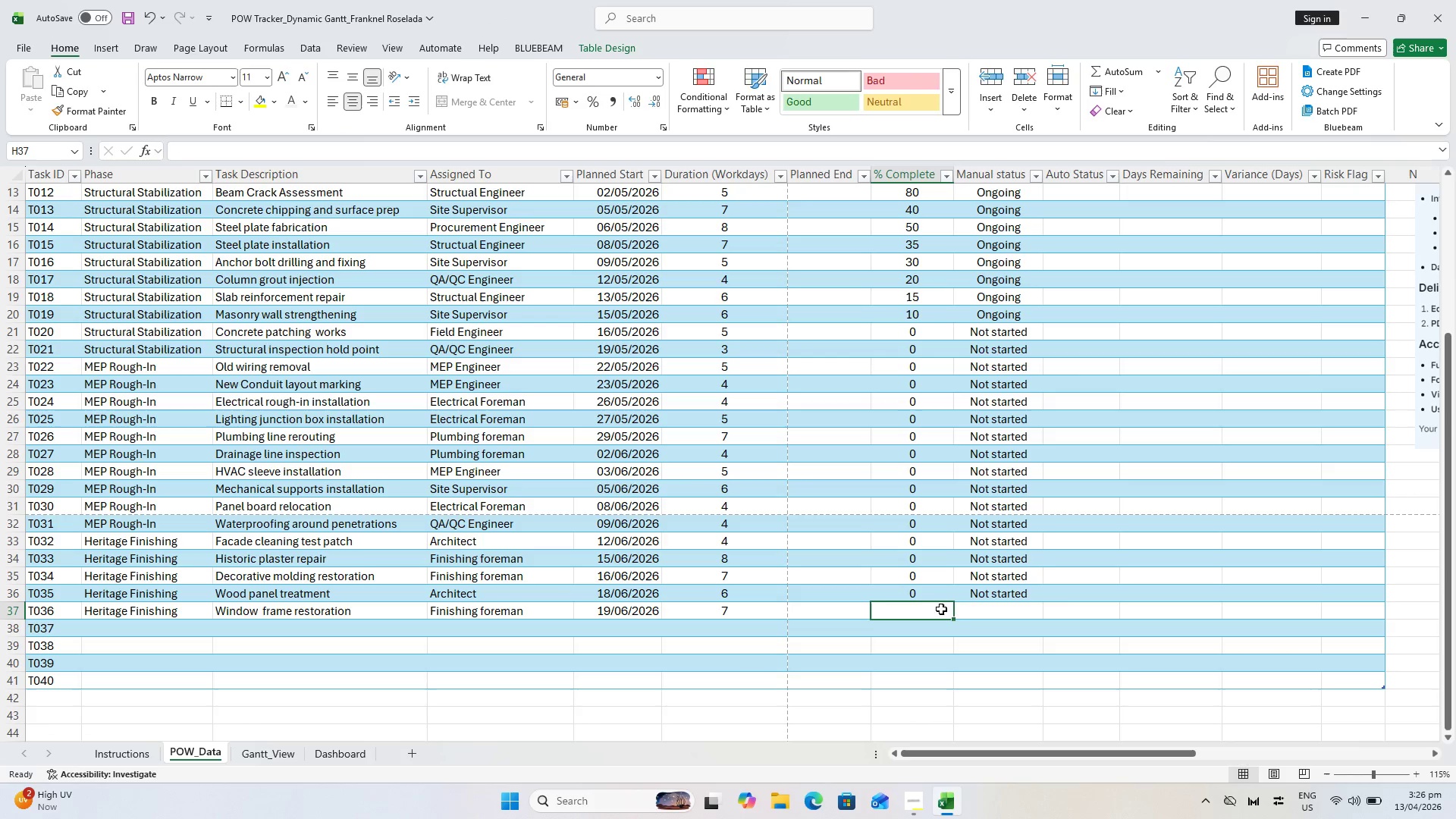 
key(0)
 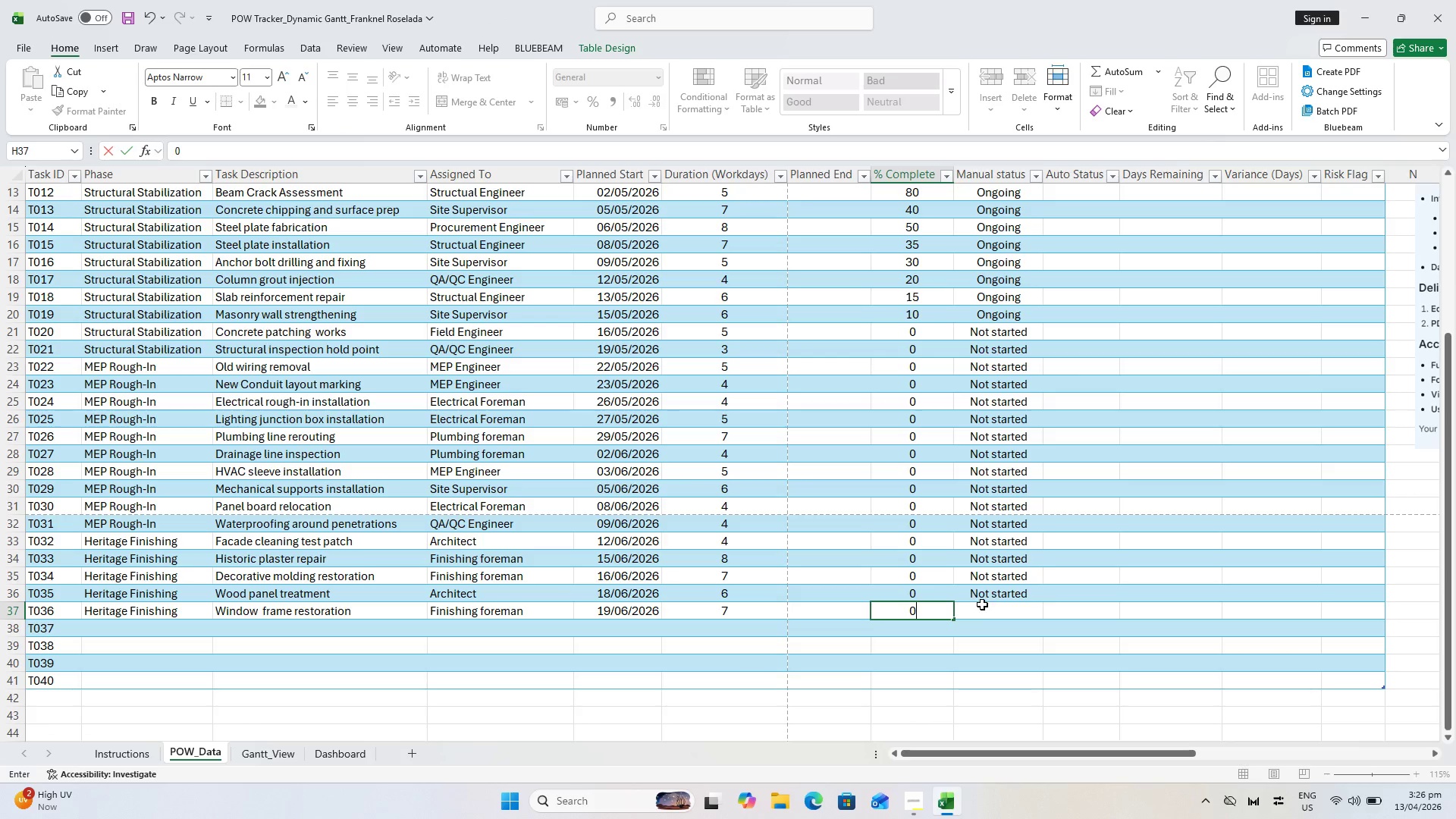 
left_click_drag(start_coordinate=[982, 604], to_coordinate=[998, 608])
 